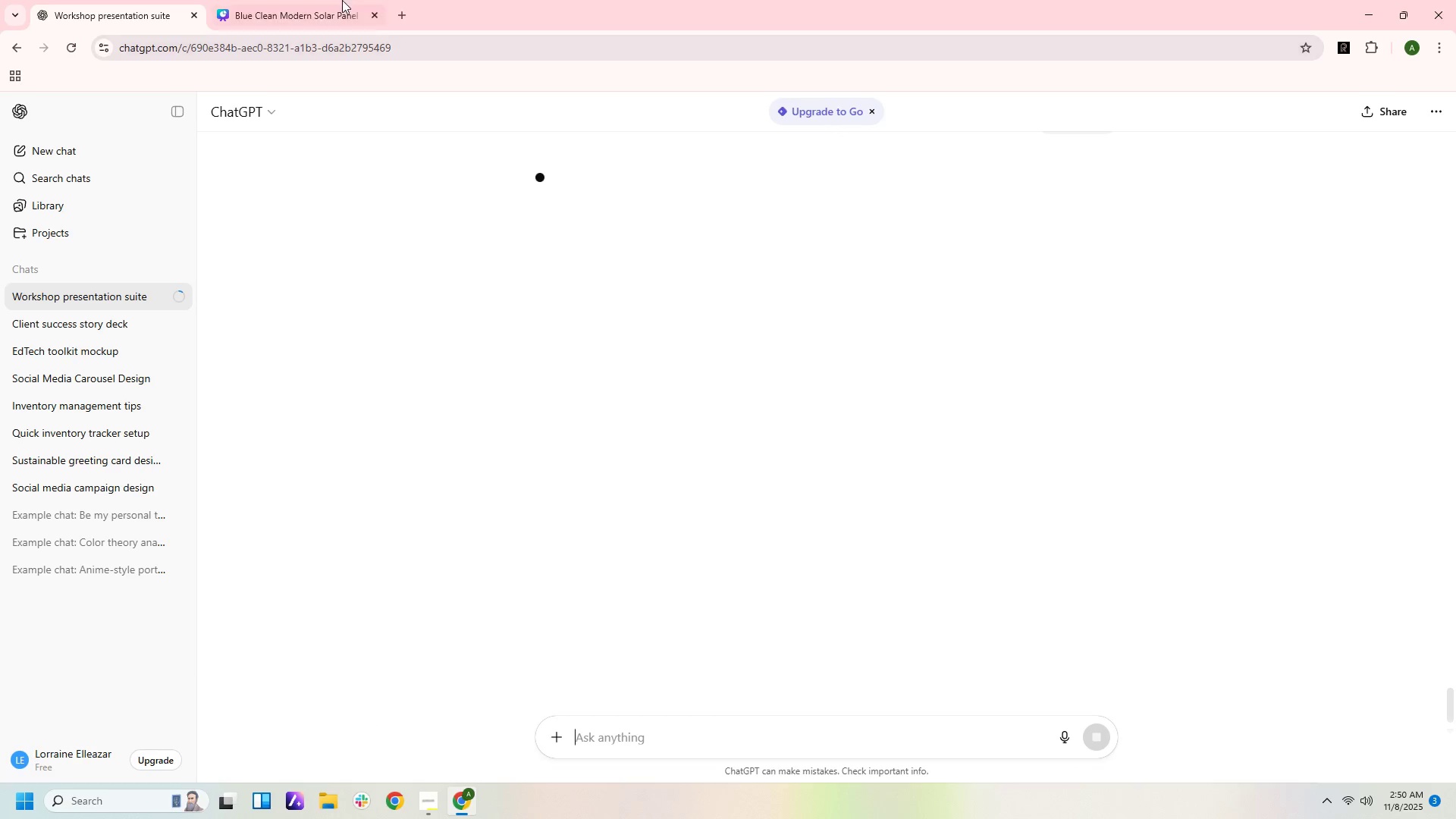 
left_click([315, 9])
 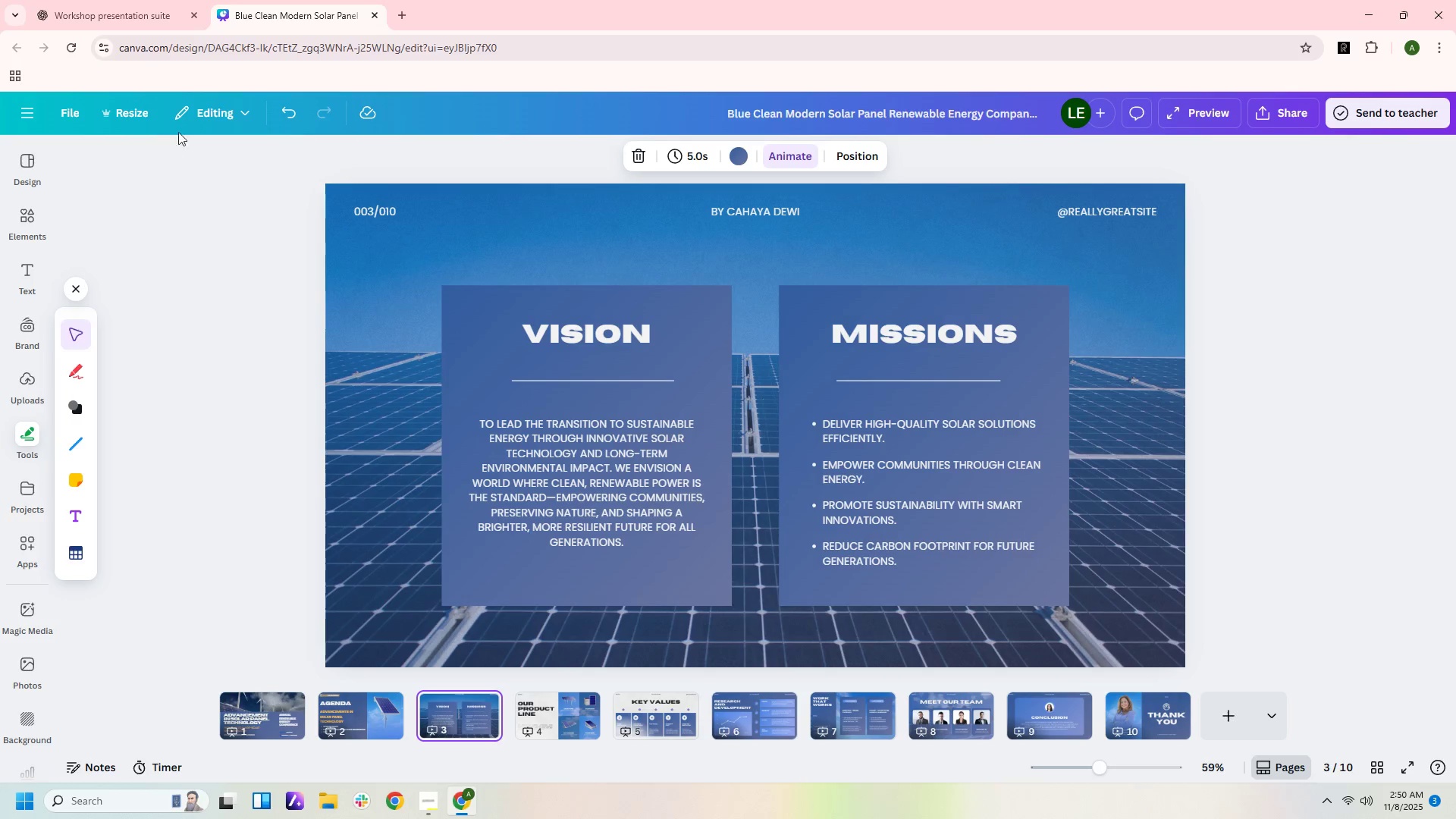 
left_click([167, 22])
 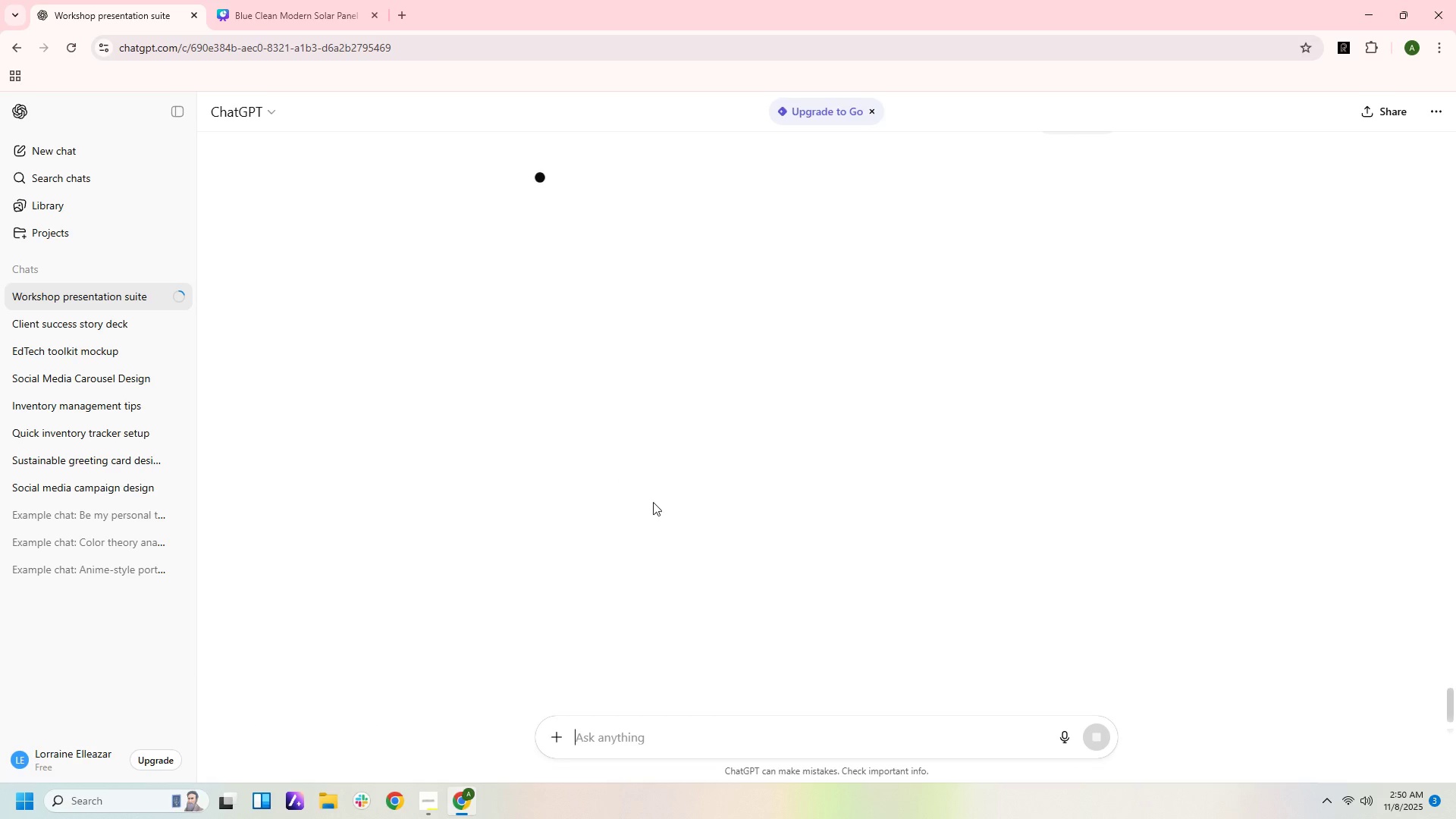 
scroll: coordinate [675, 456], scroll_direction: up, amount: 14.0
 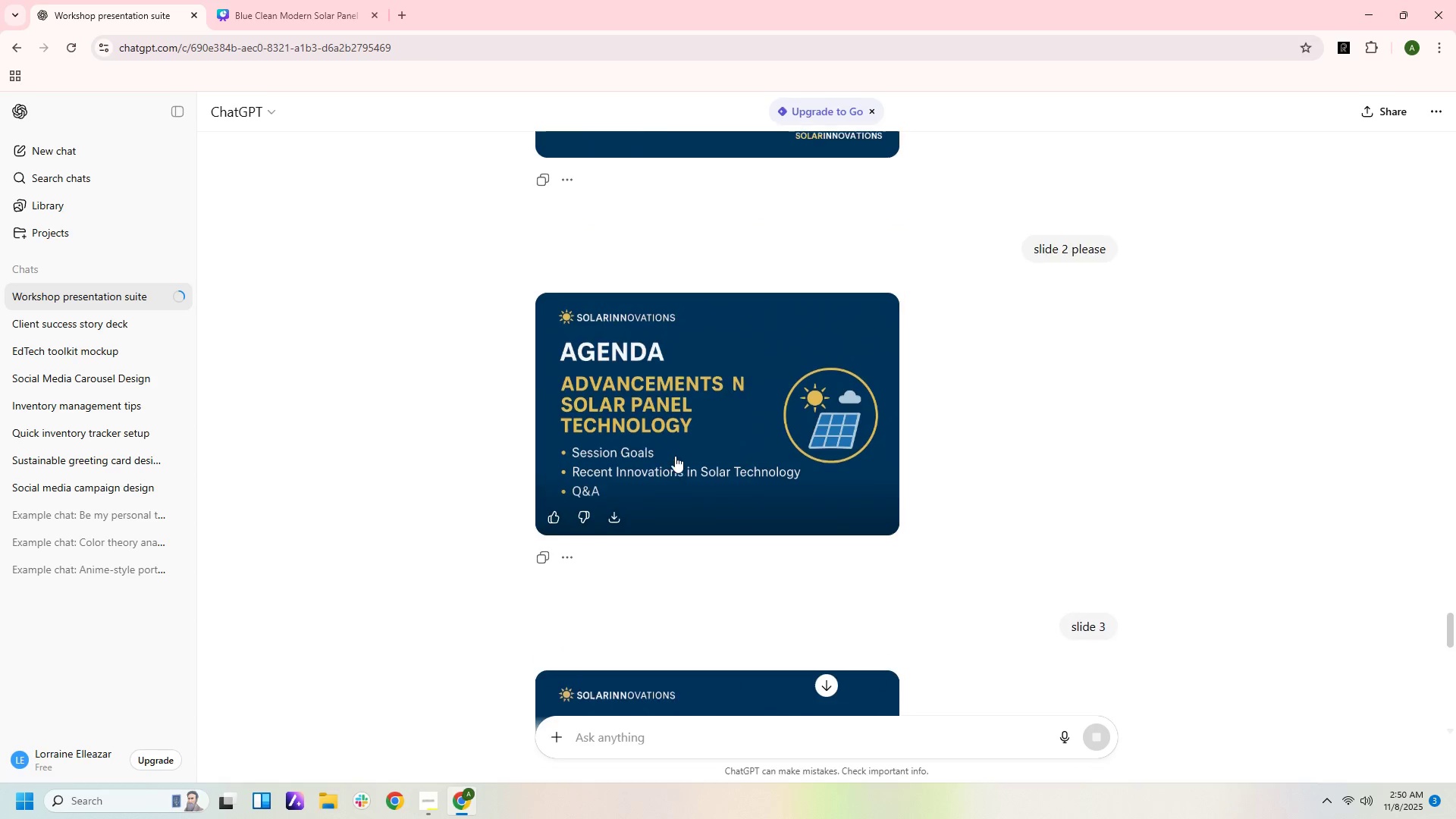 
scroll: coordinate [664, 509], scroll_direction: down, amount: 20.0
 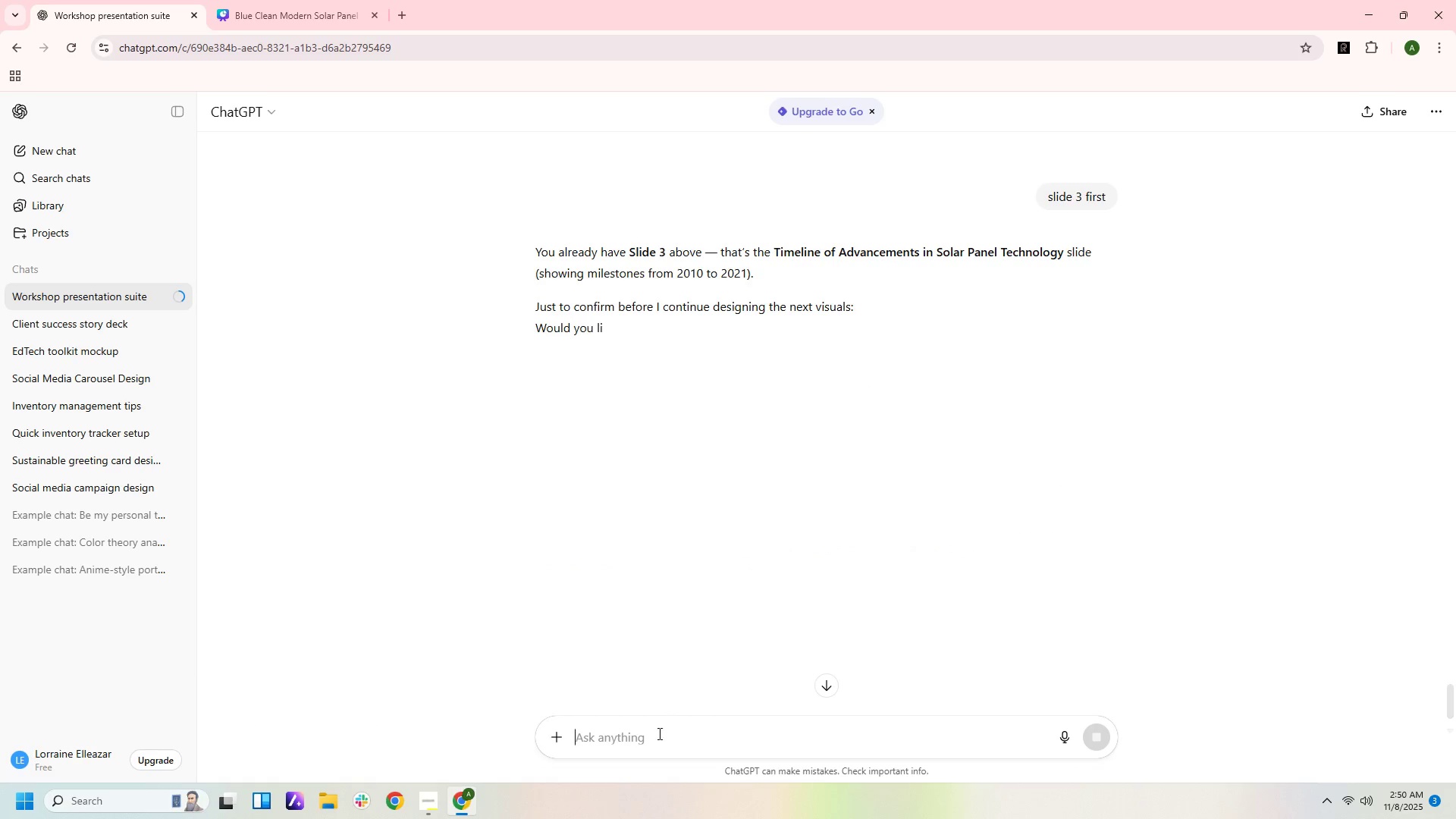 
left_click([657, 739])
 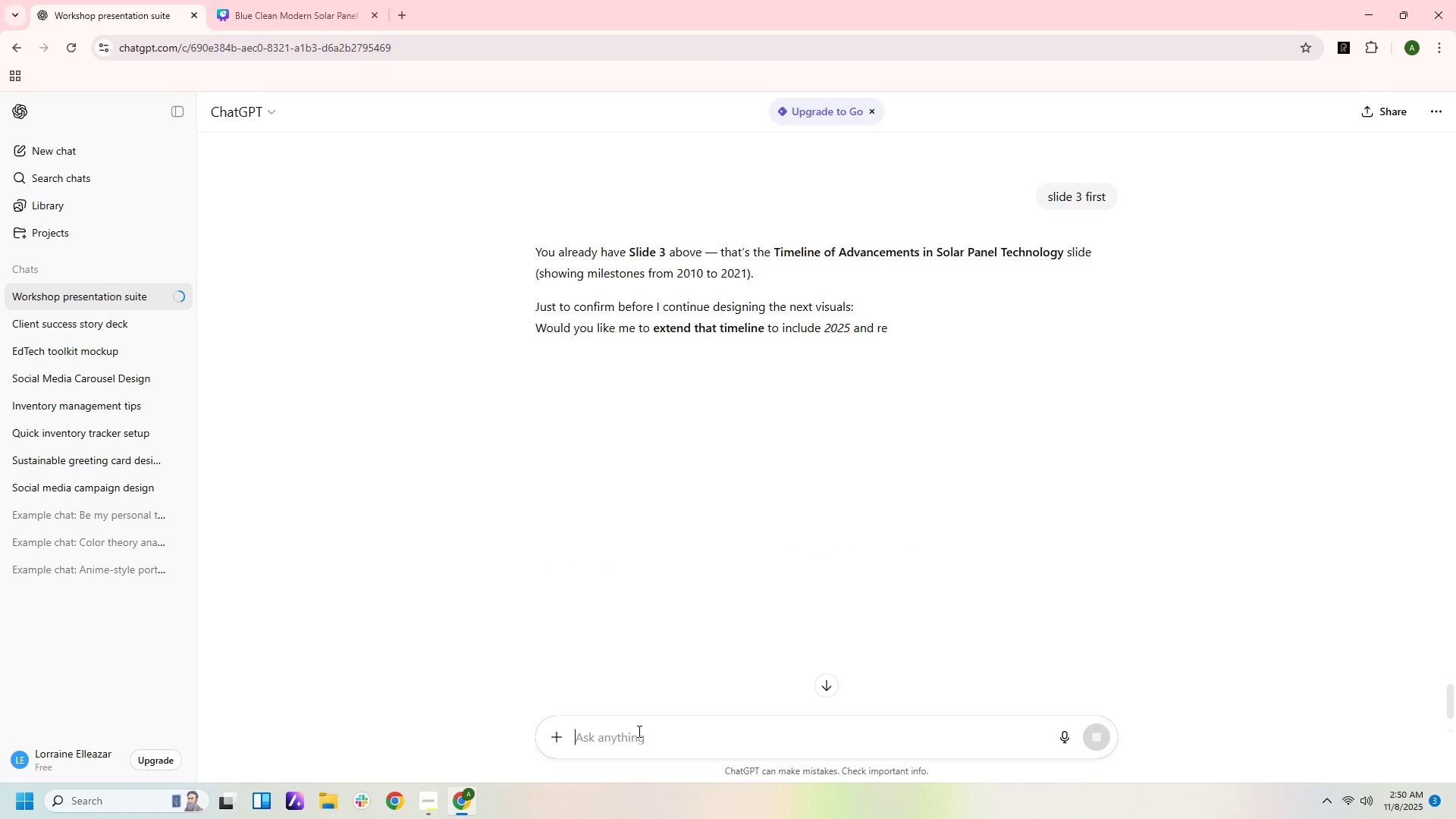 
type(slide 4 i mean)
 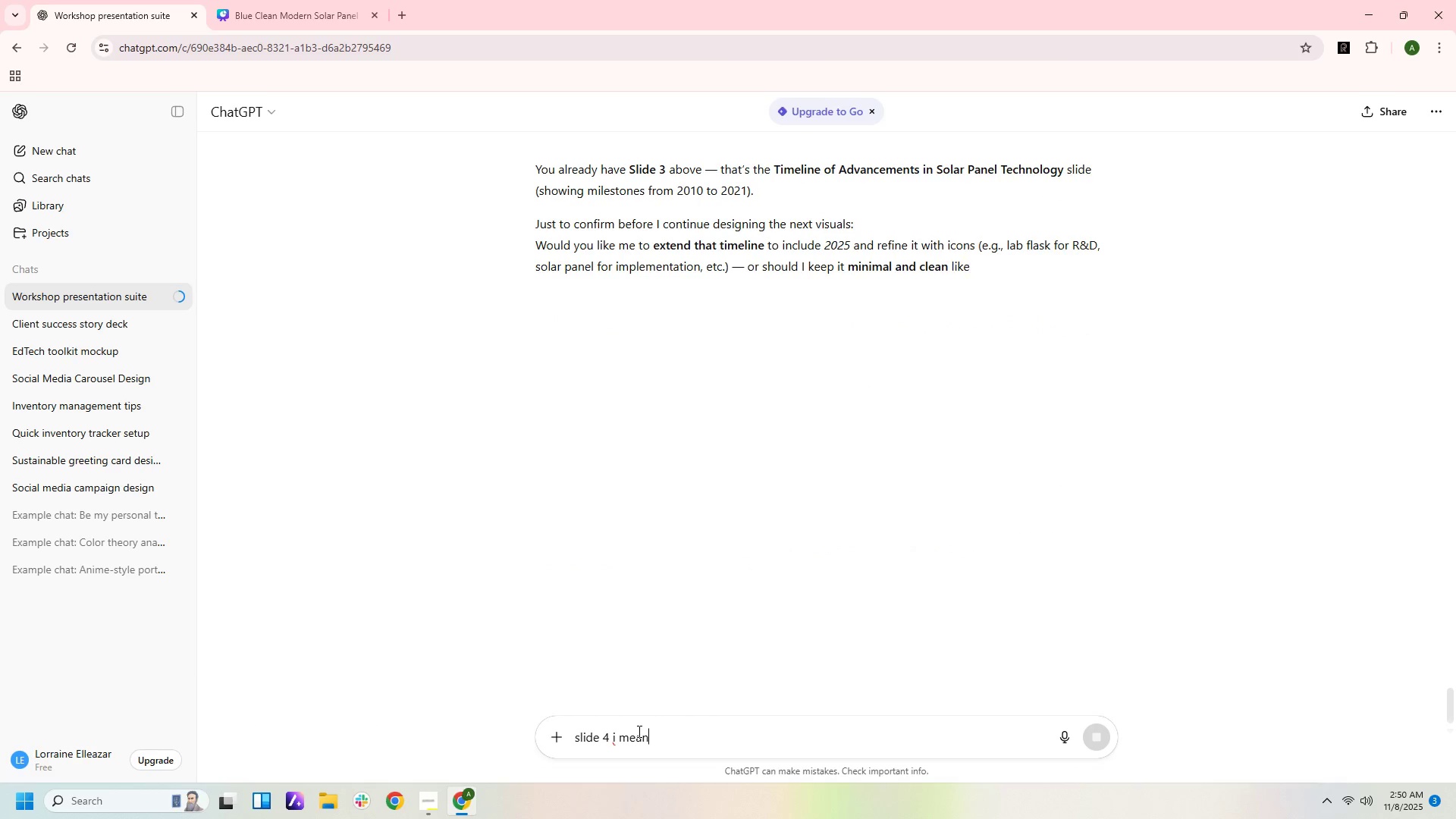 
key(Enter)
 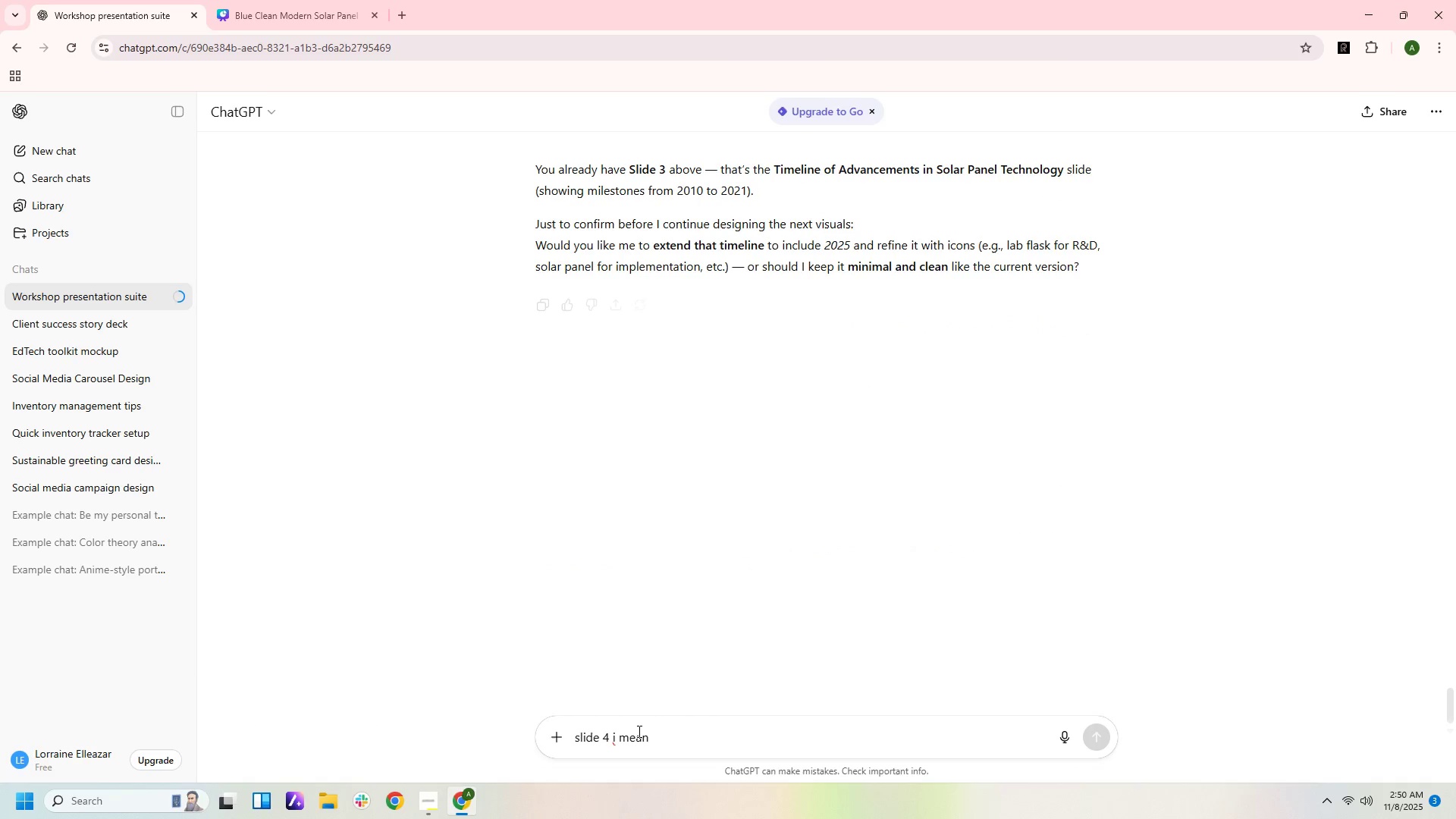 
key(Enter)
 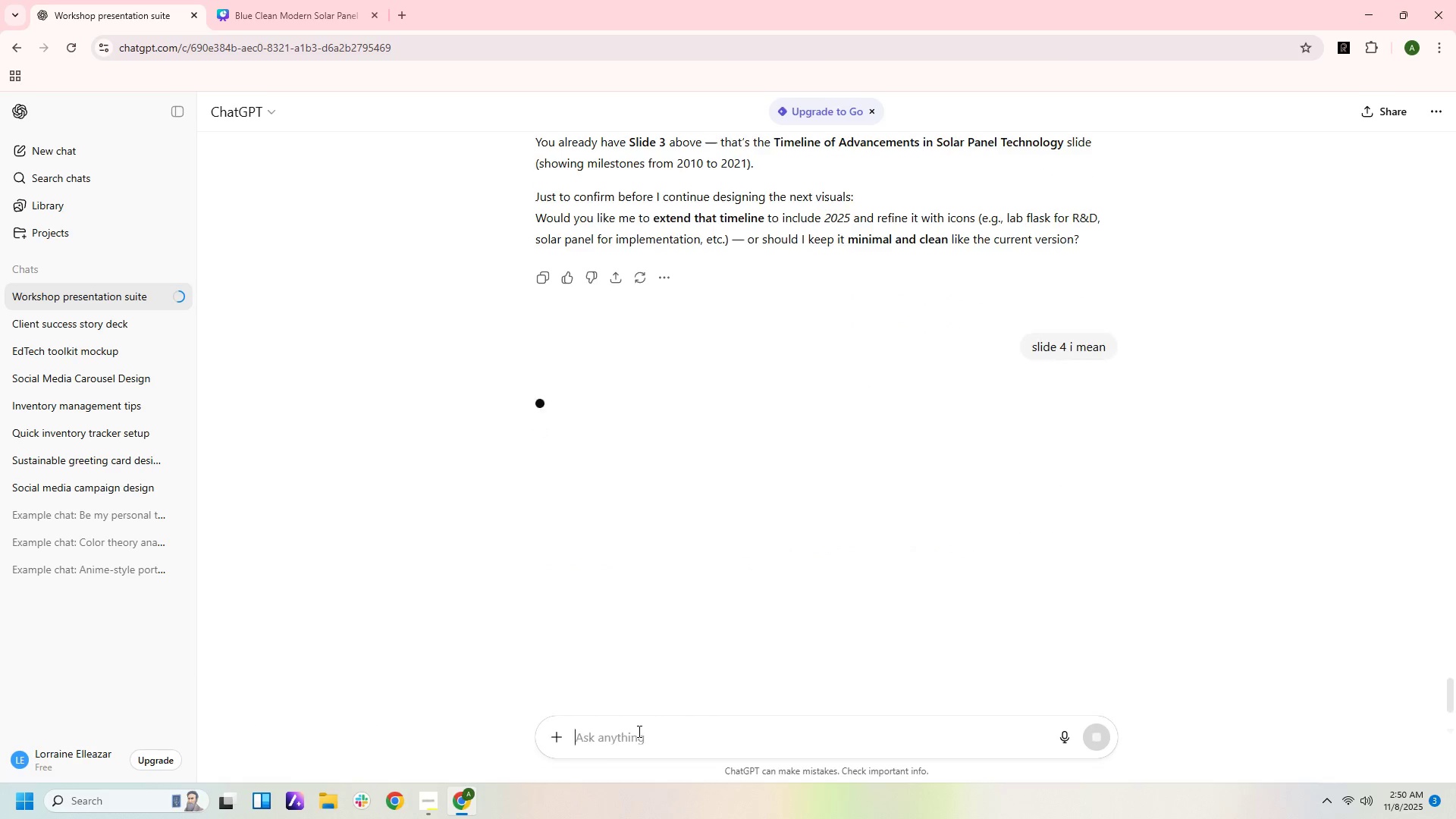 
key(Enter)
 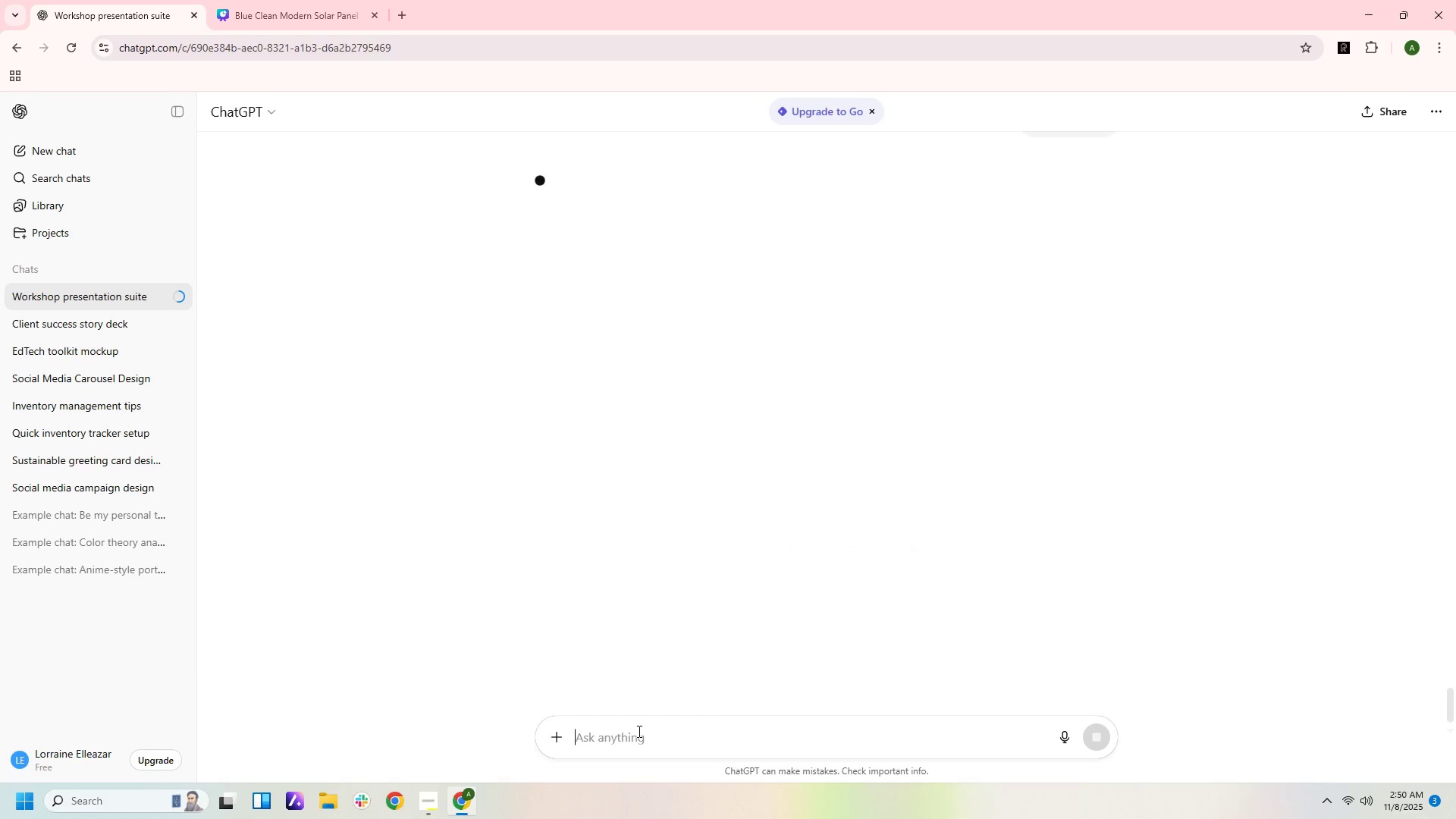 
key(Enter)
 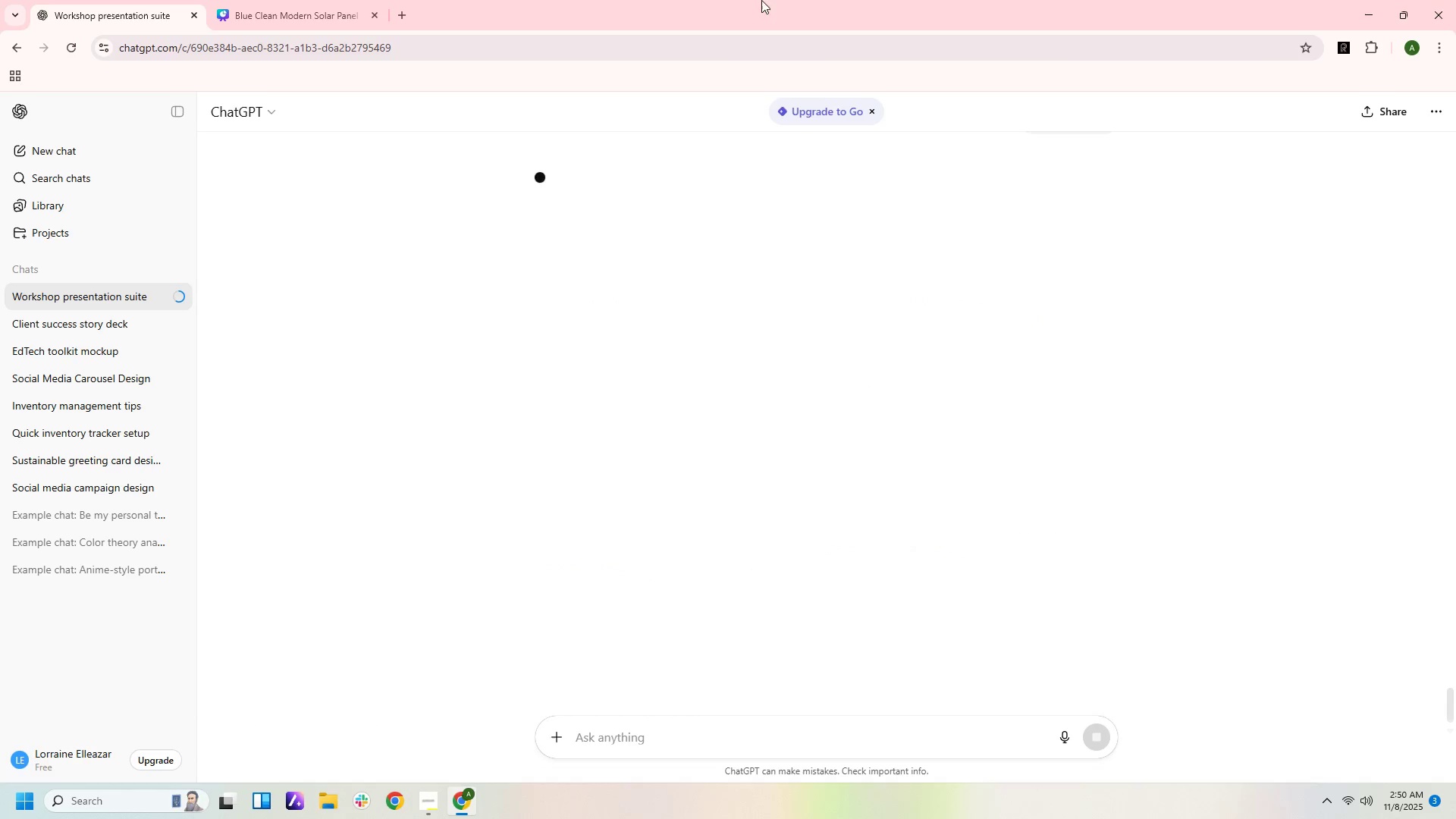 
left_click([323, 4])
 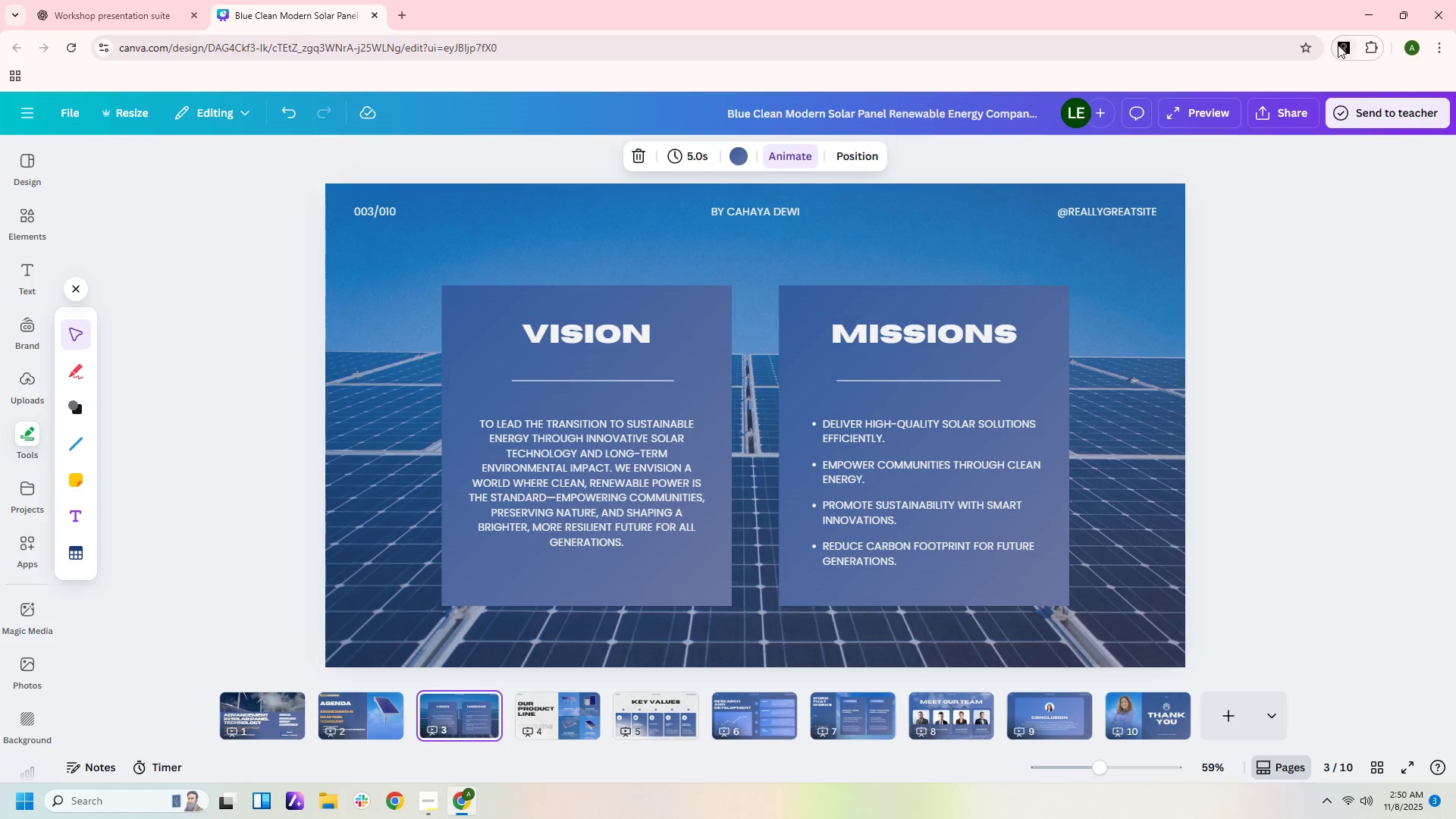 
left_click([1338, 45])
 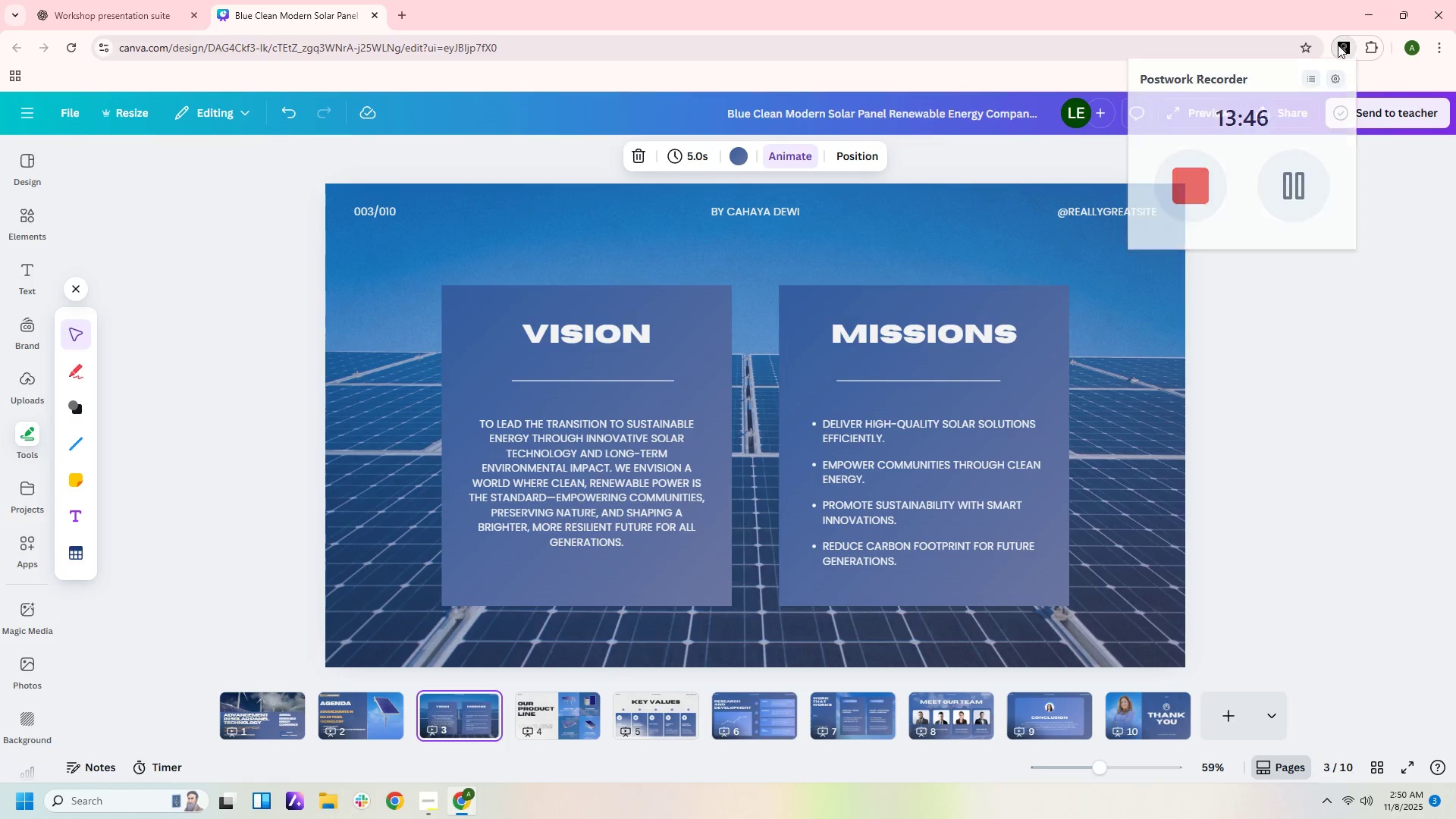 
left_click([1338, 45])
 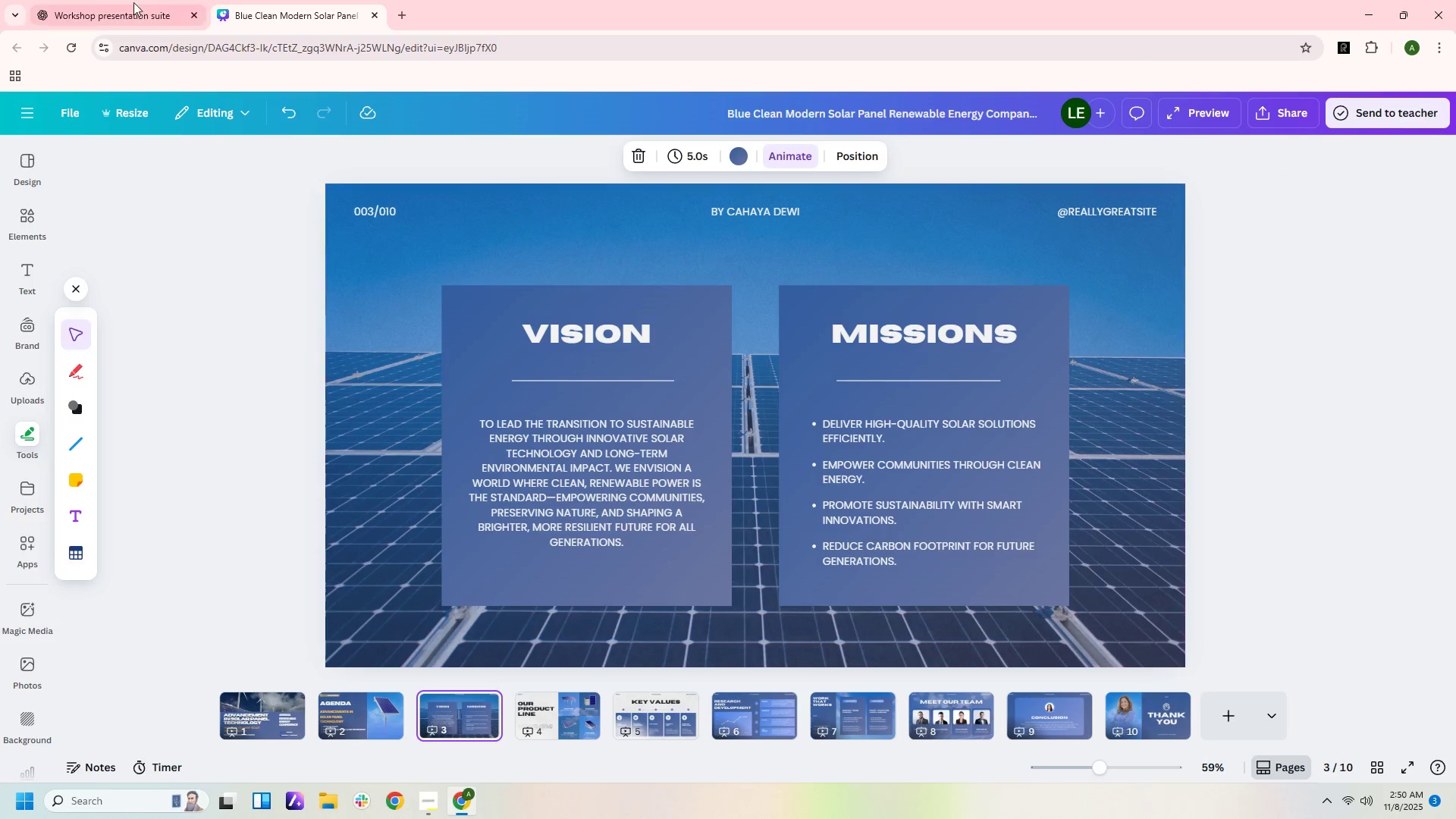 
left_click([119, 22])
 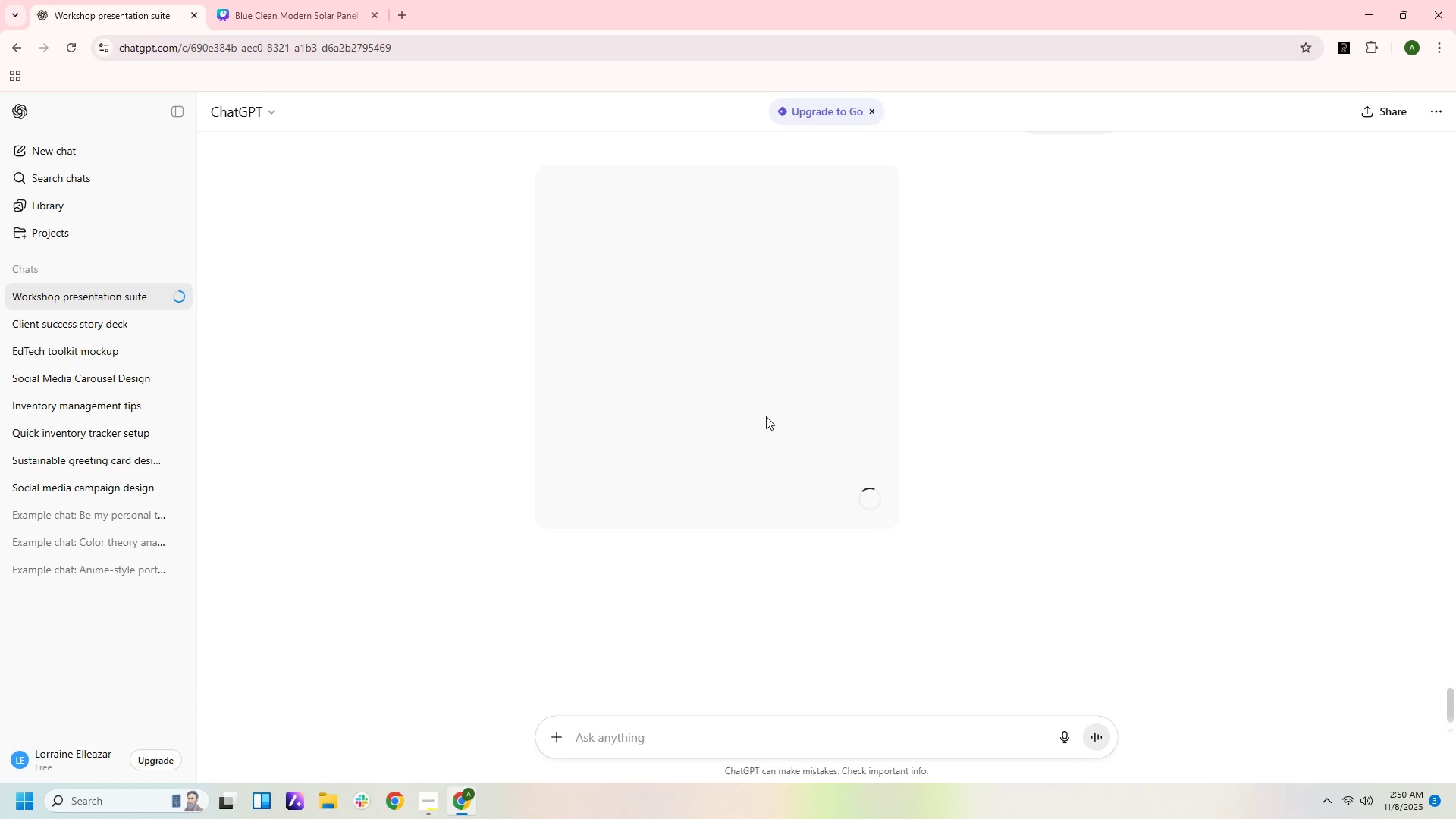 
scroll: coordinate [757, 384], scroll_direction: up, amount: 17.0
 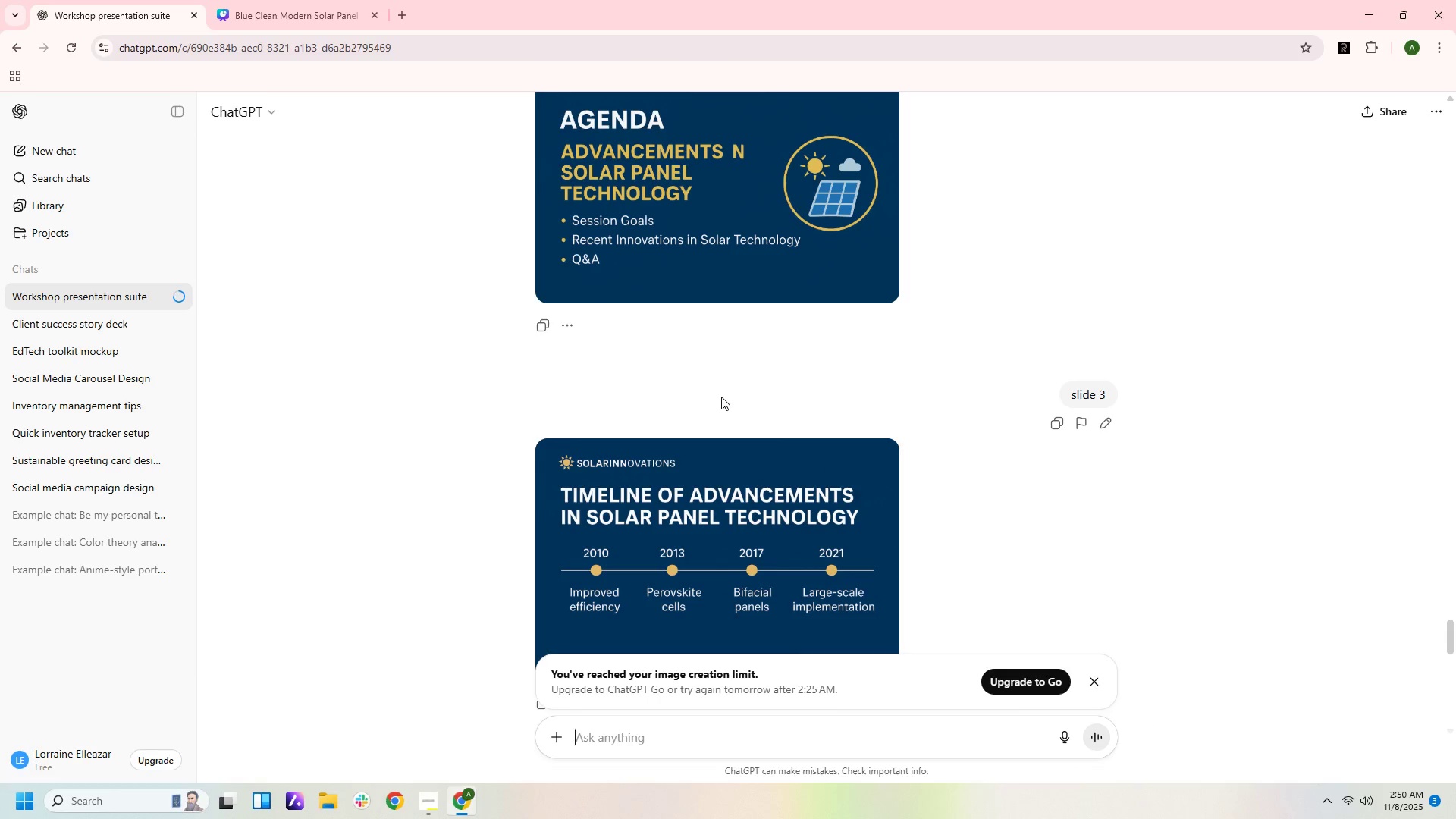 
wait(6.16)
 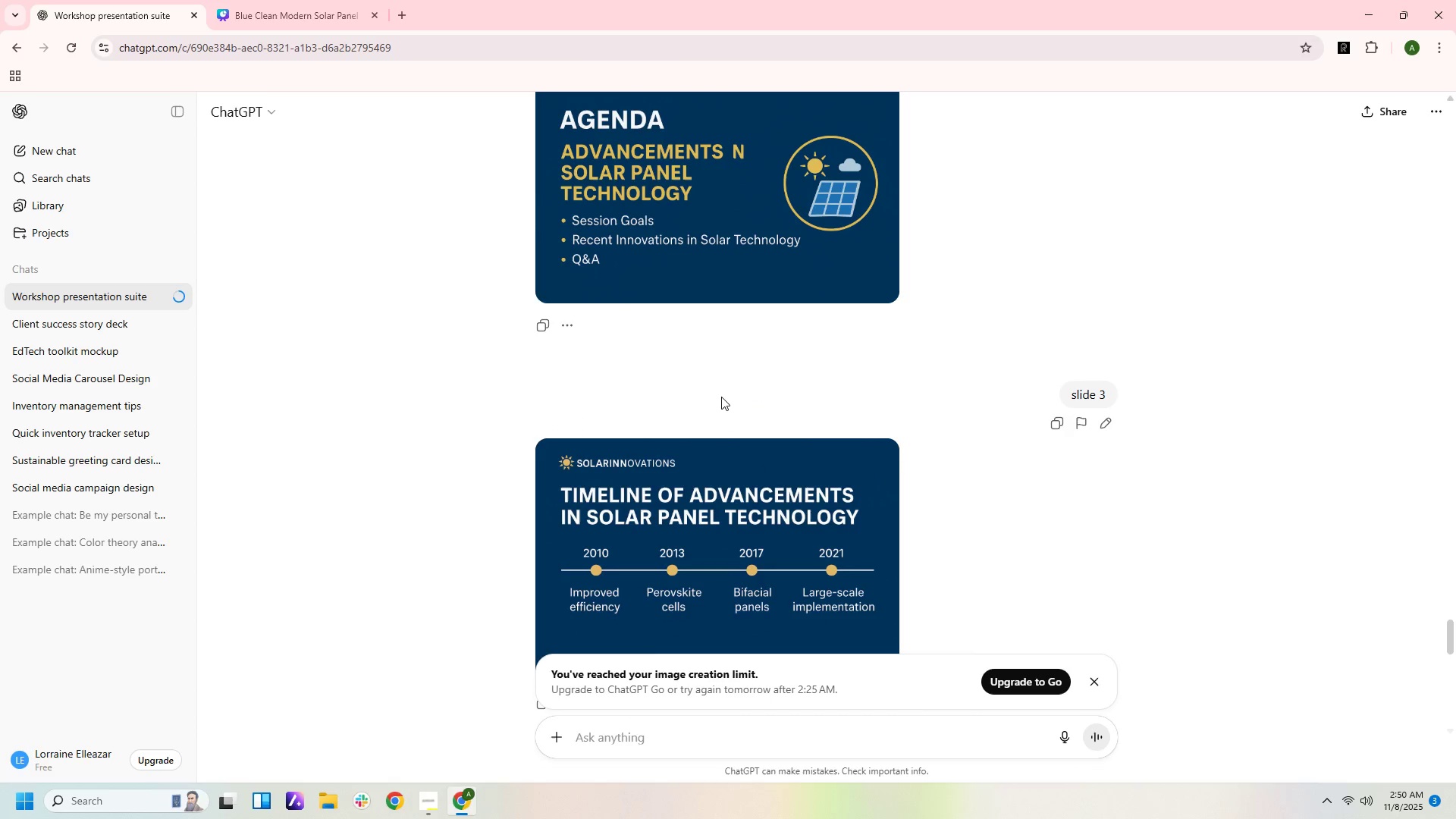 
scroll: coordinate [905, 458], scroll_direction: down, amount: 1.0
 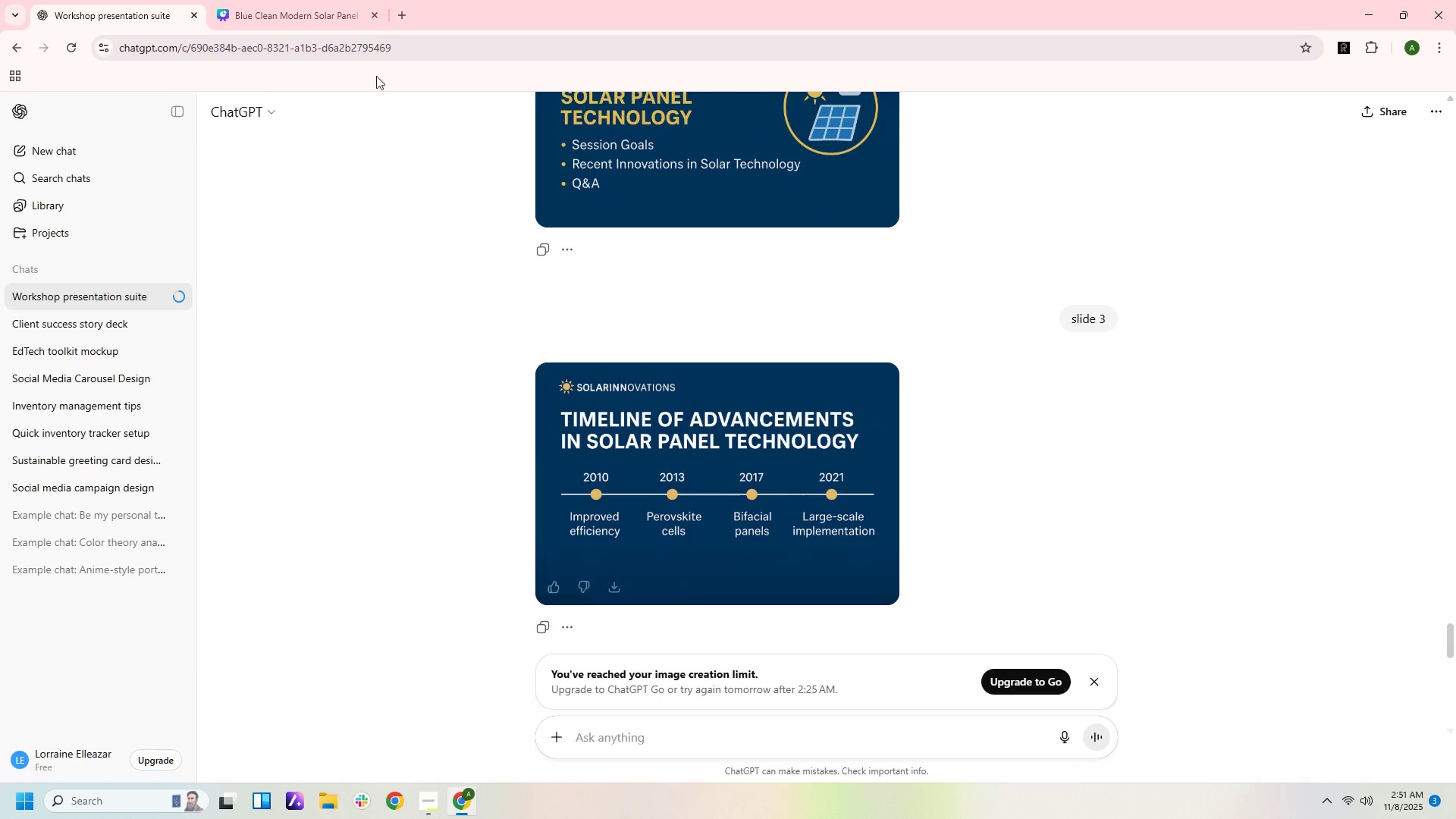 
left_click([350, 15])
 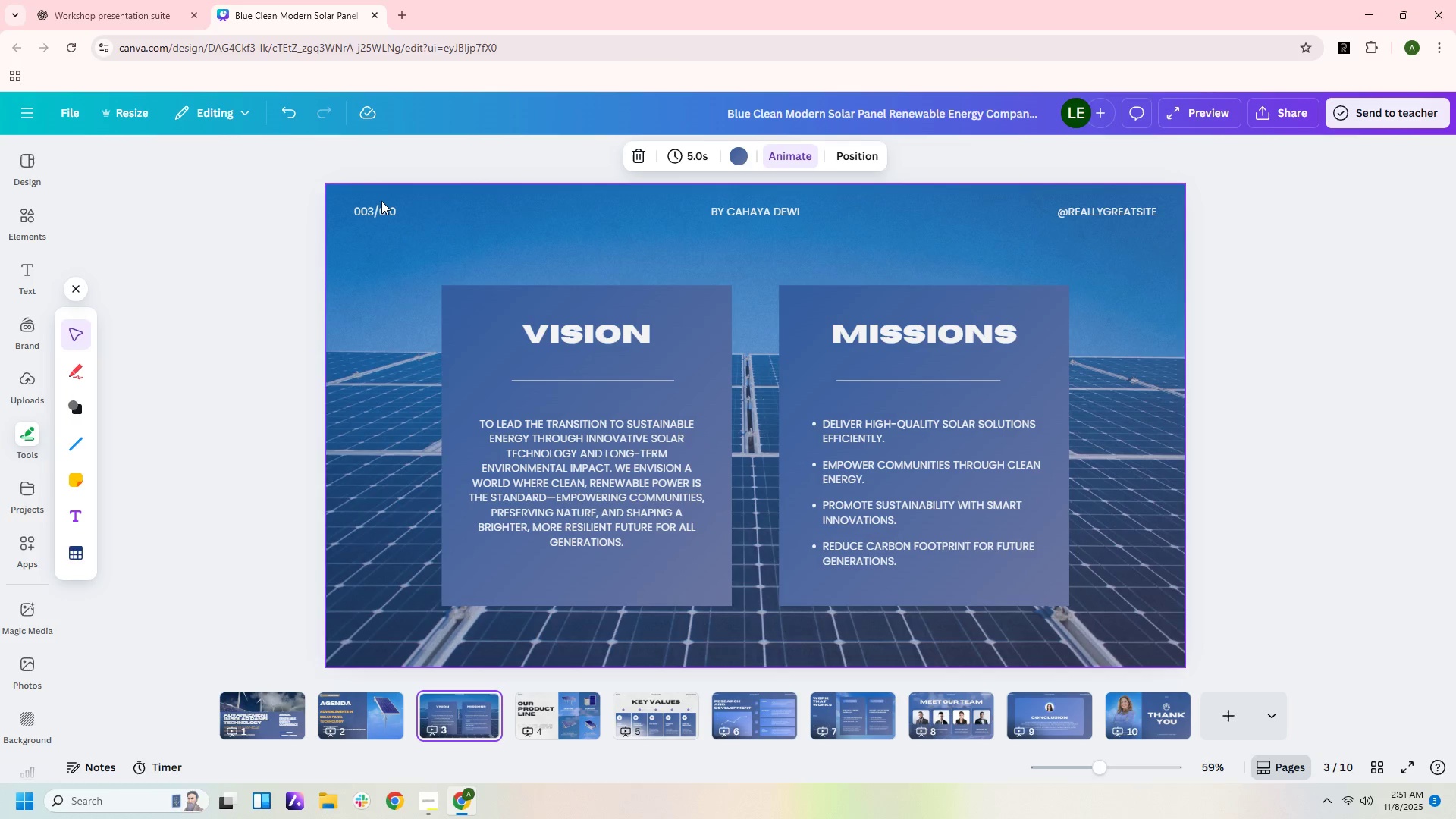 
left_click([382, 203])
 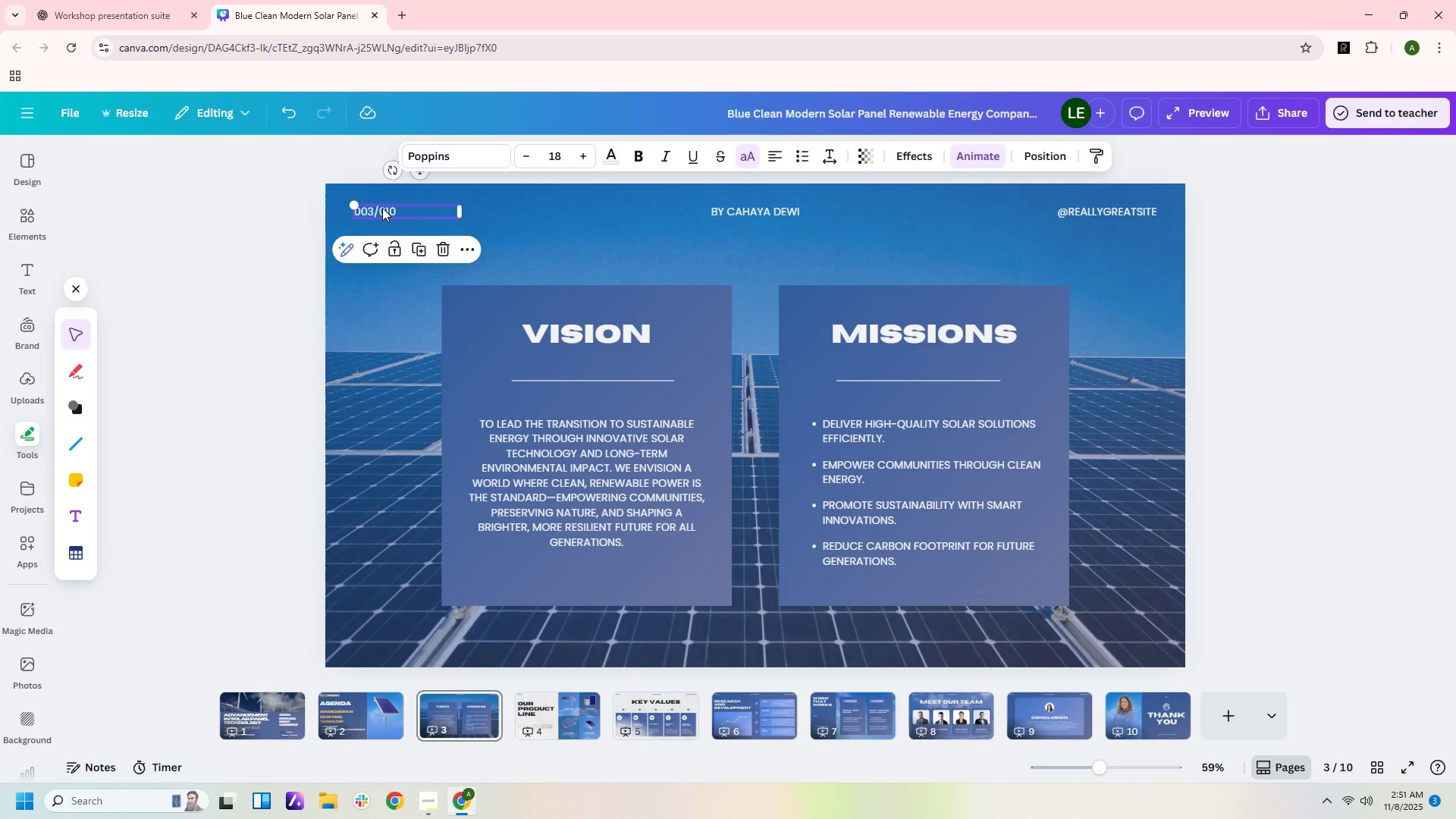 
key(Delete)
 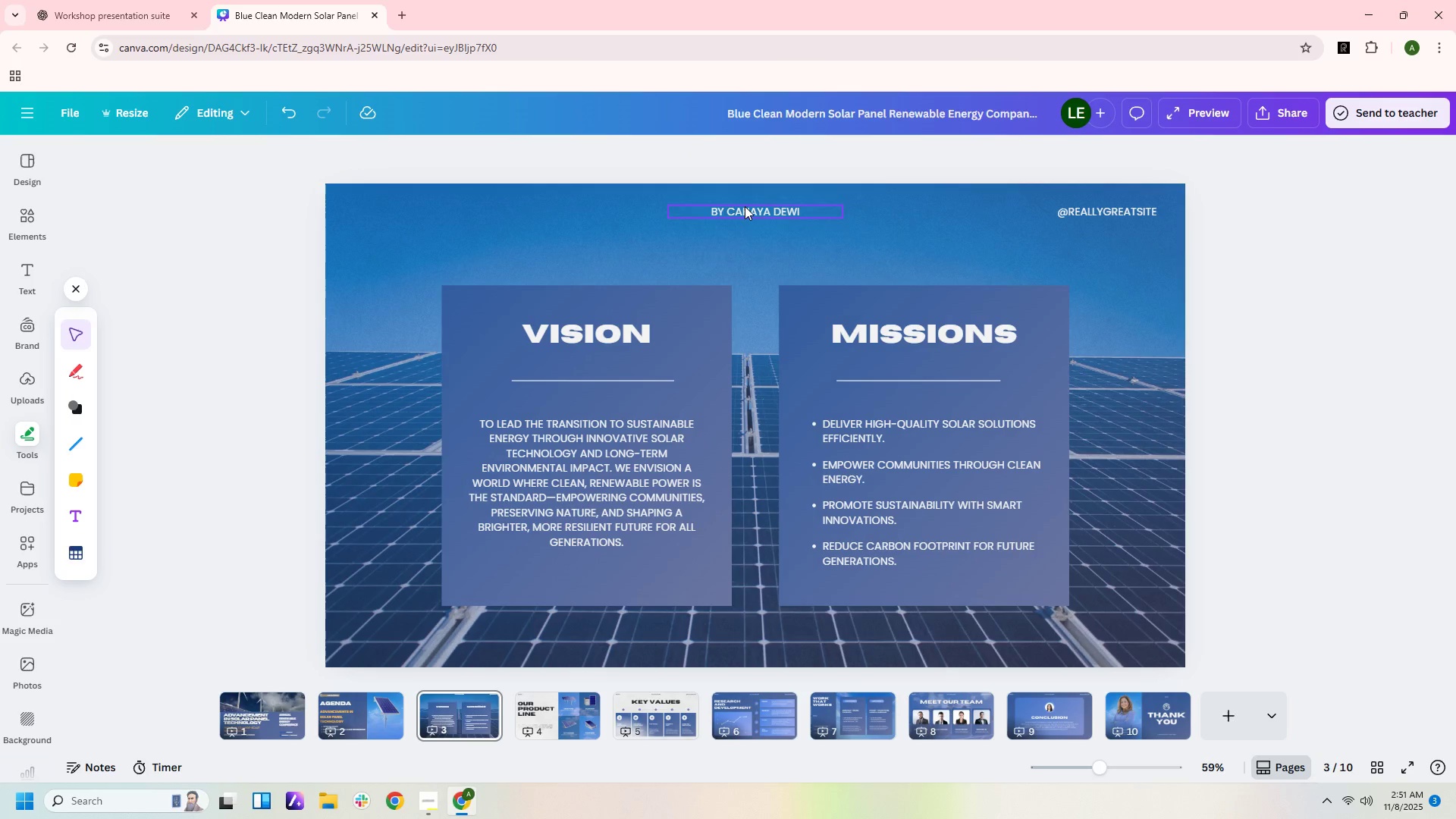 
left_click([745, 206])
 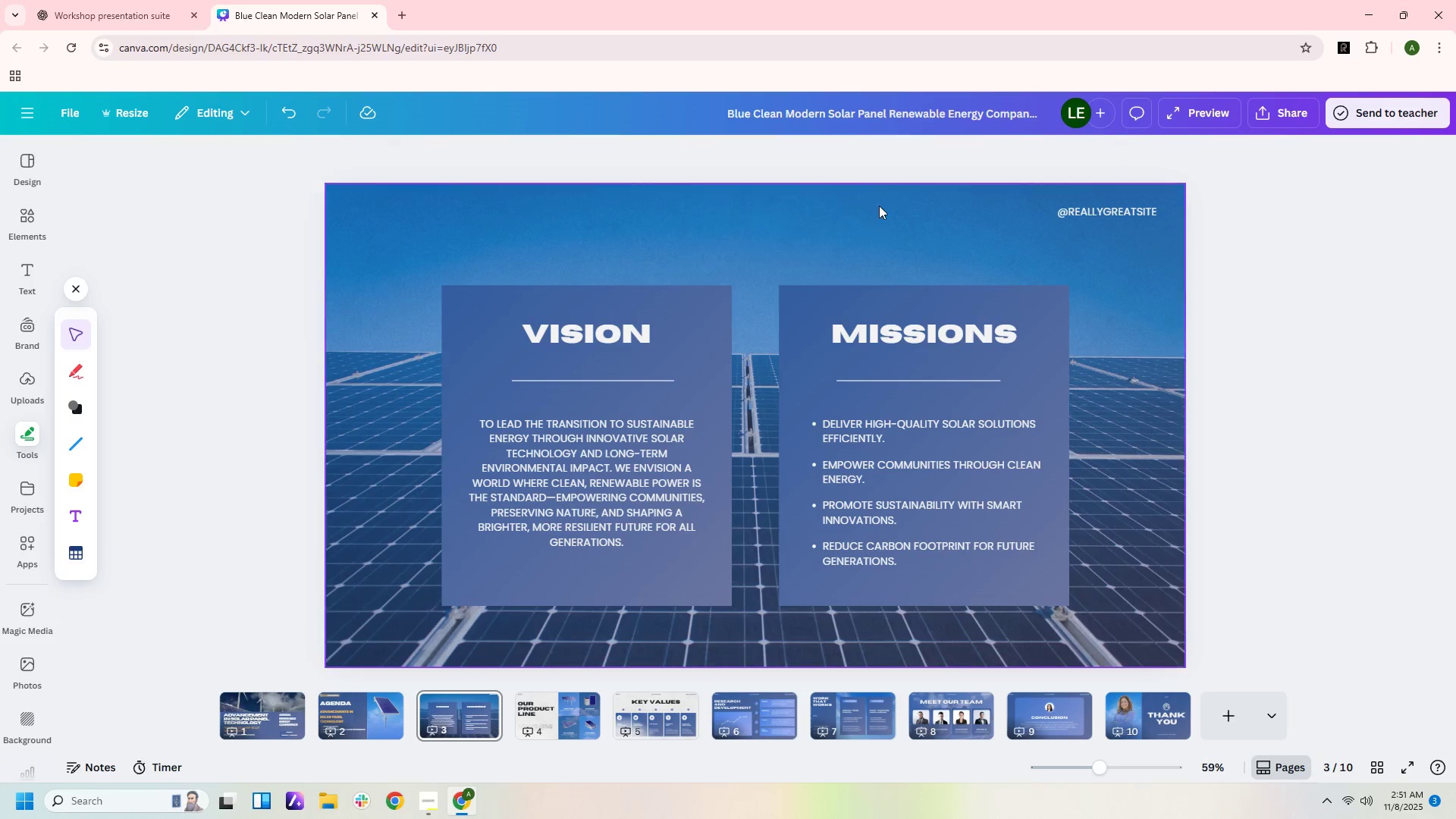 
key(Delete)
 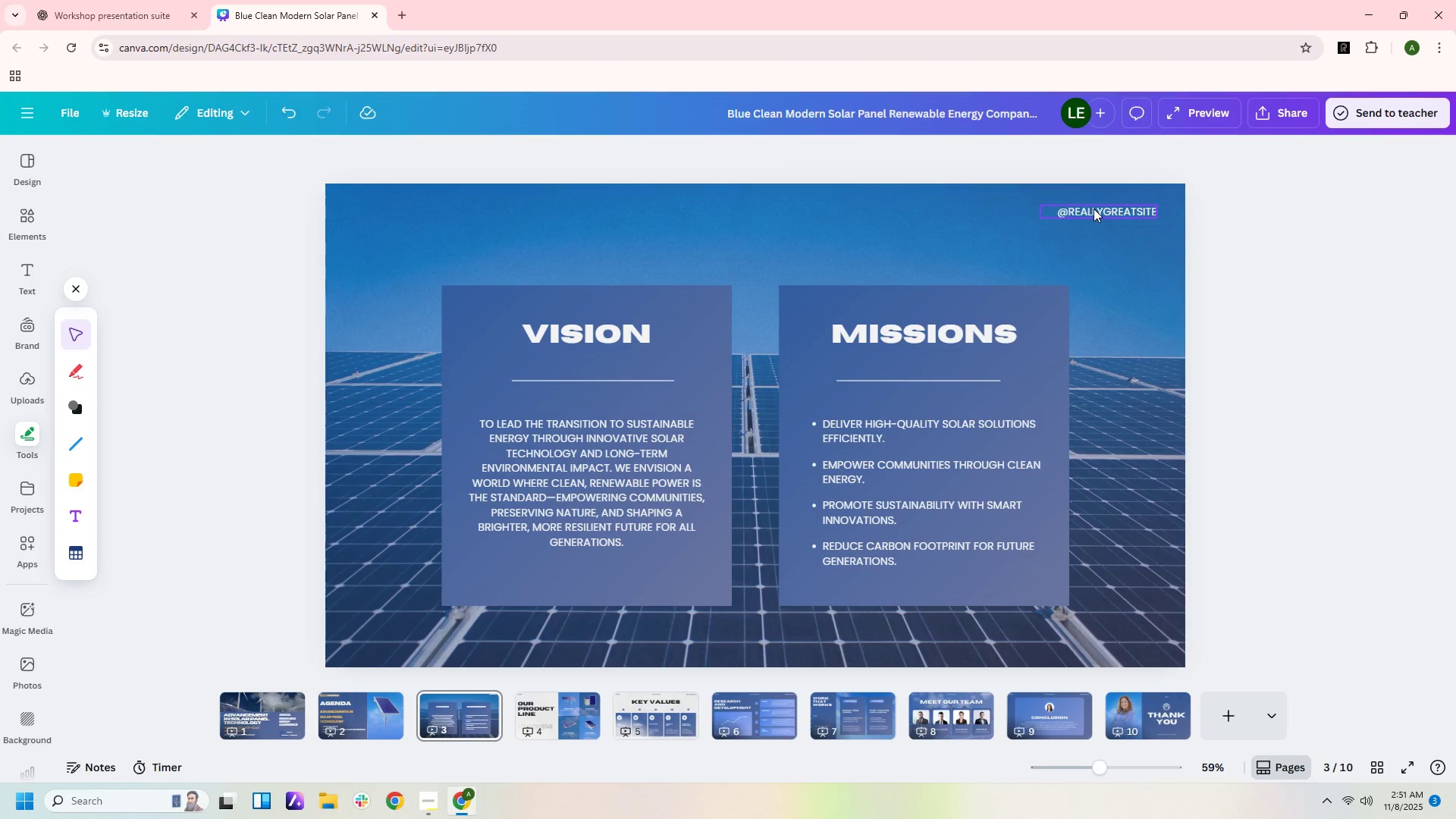 
left_click([1094, 209])
 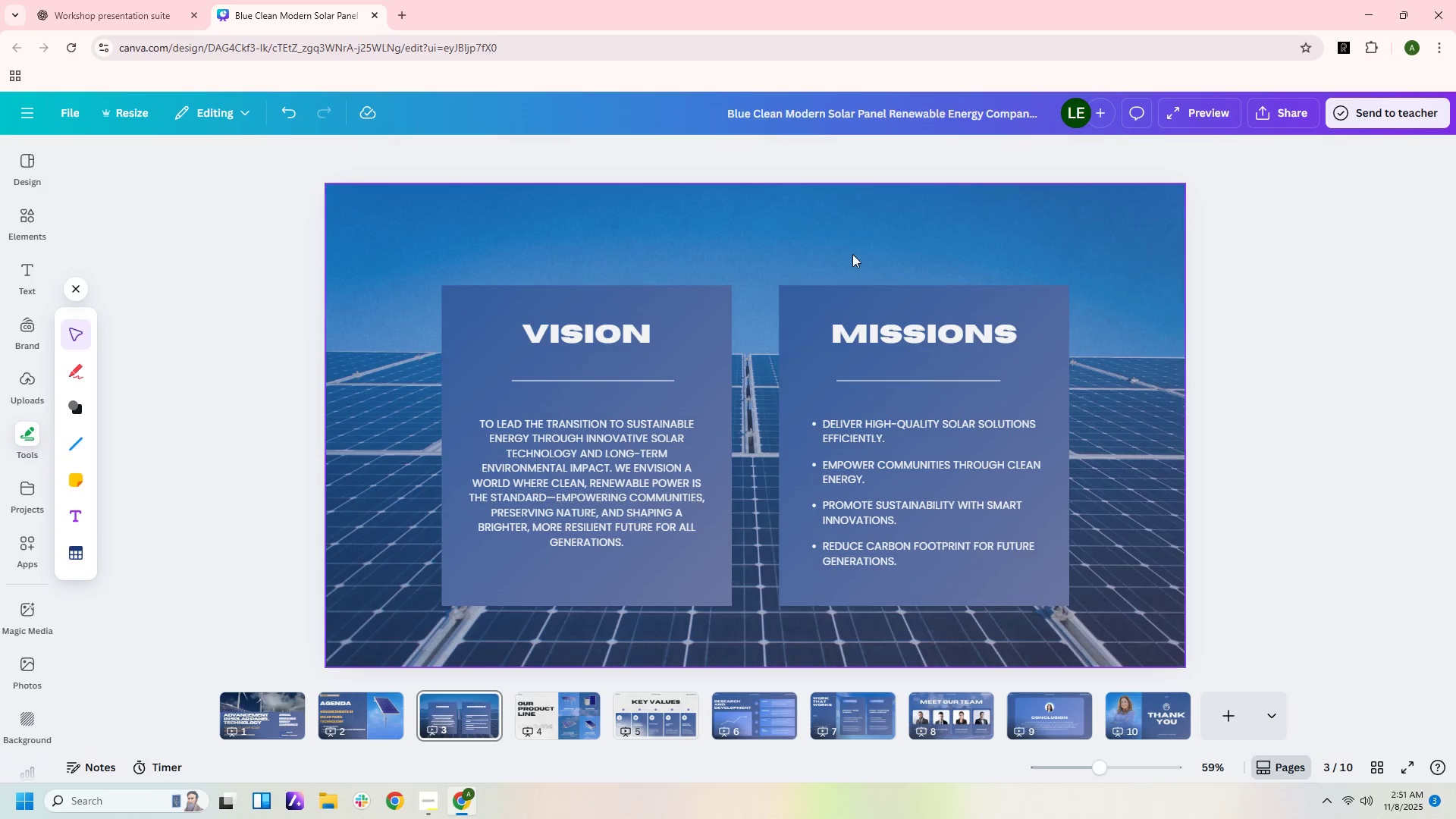 
key(Delete)
 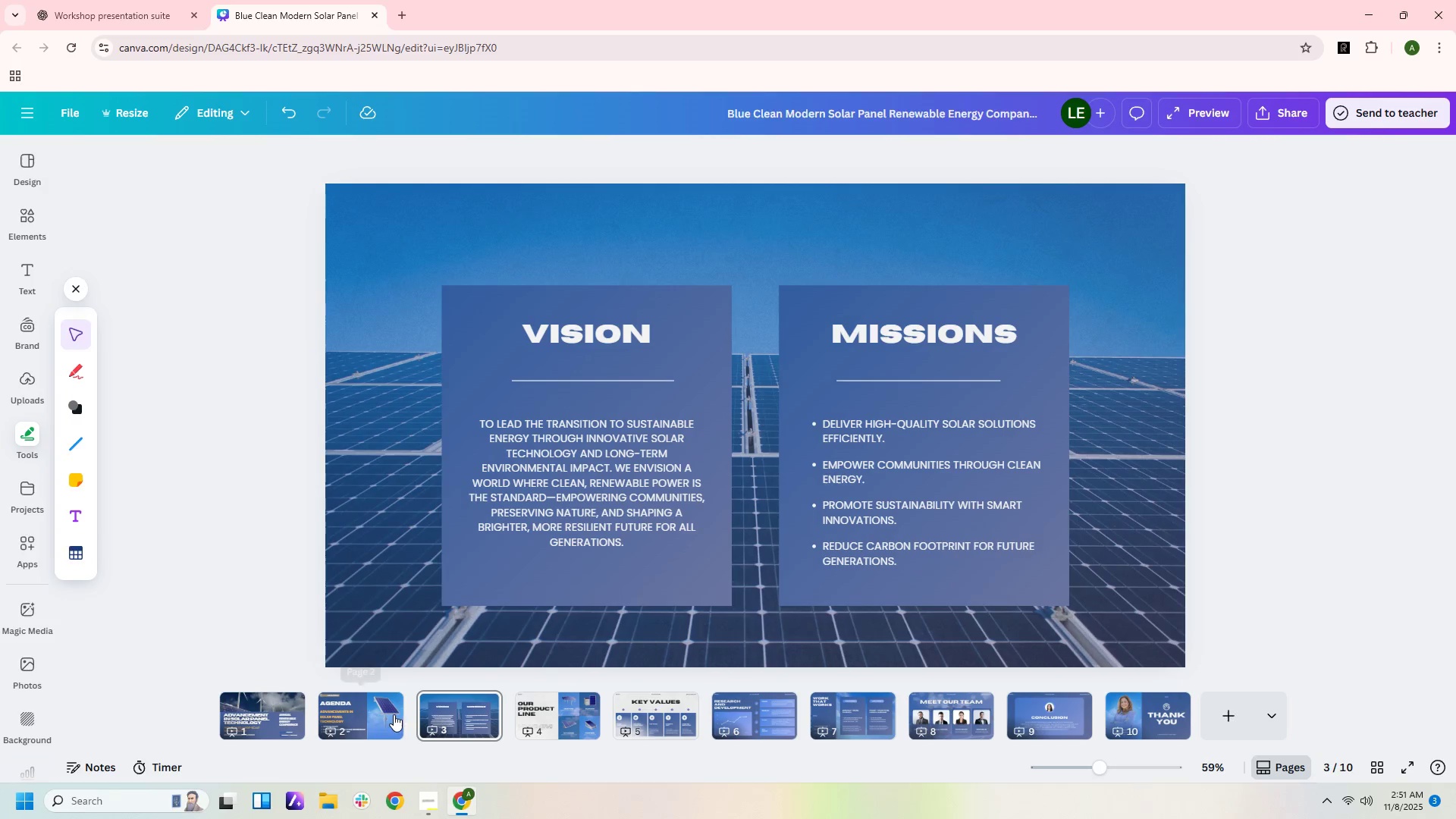 
left_click([388, 714])
 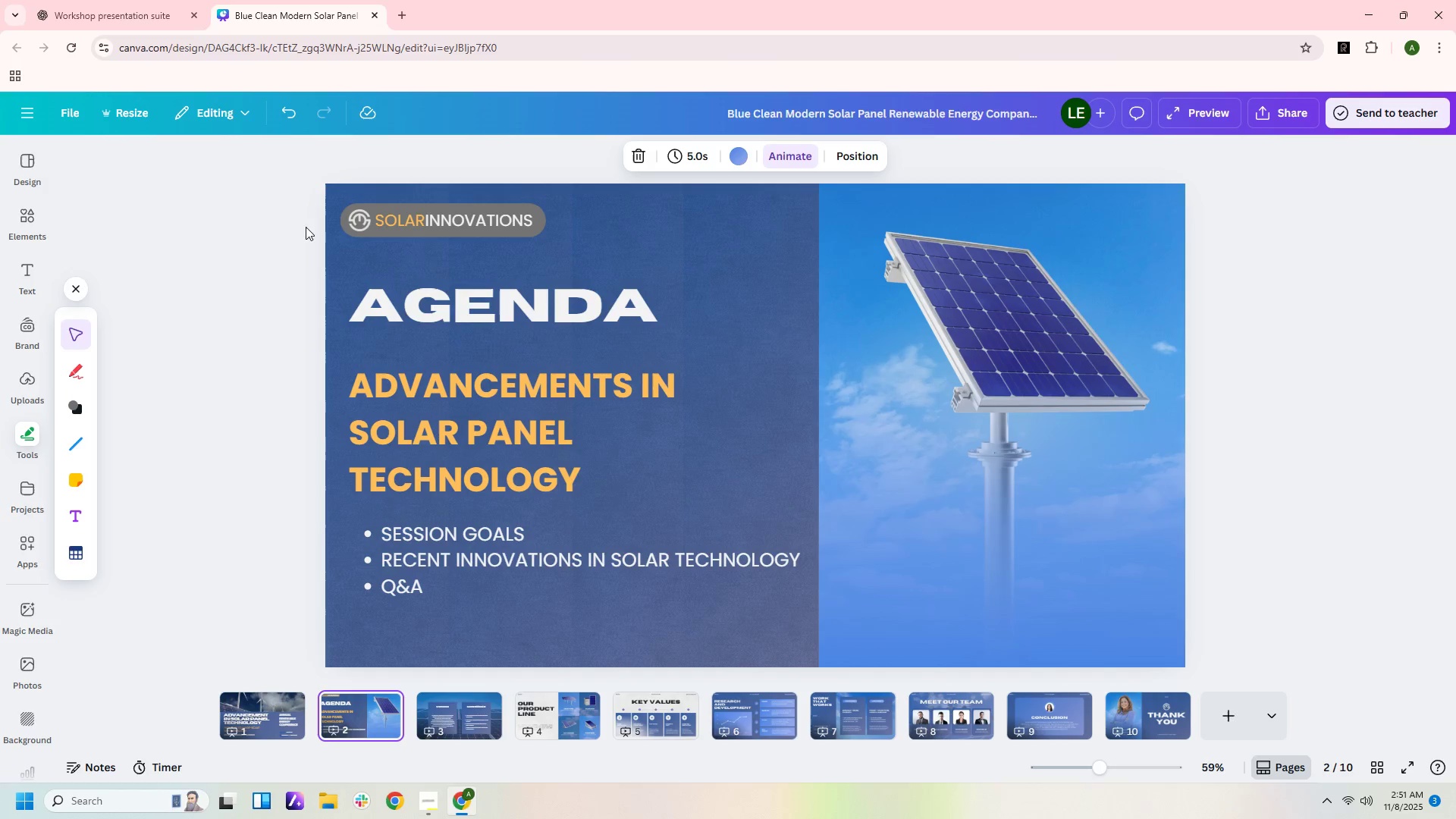 
left_click_drag(start_coordinate=[298, 218], to_coordinate=[402, 235])
 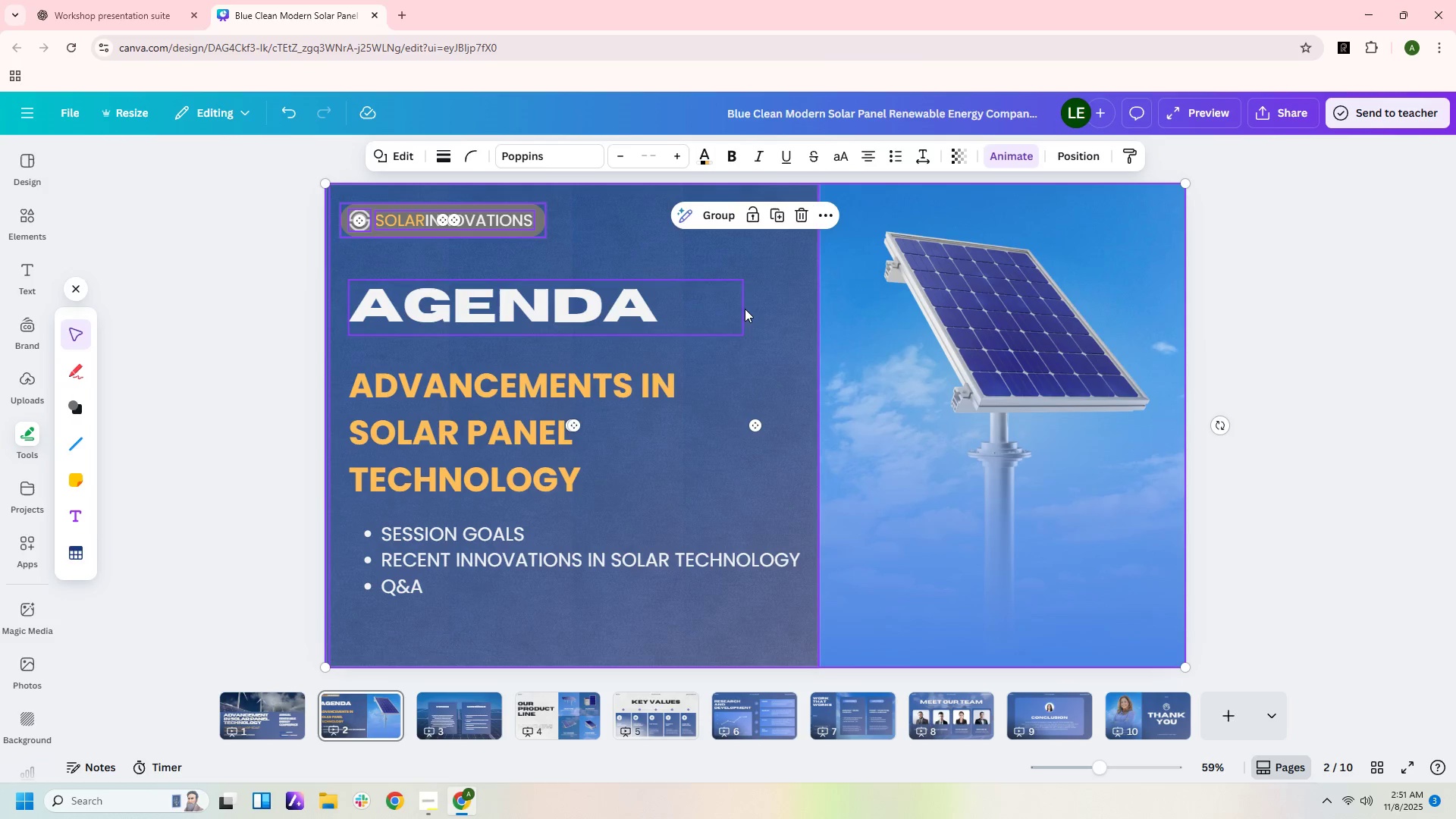 
left_click([745, 309])
 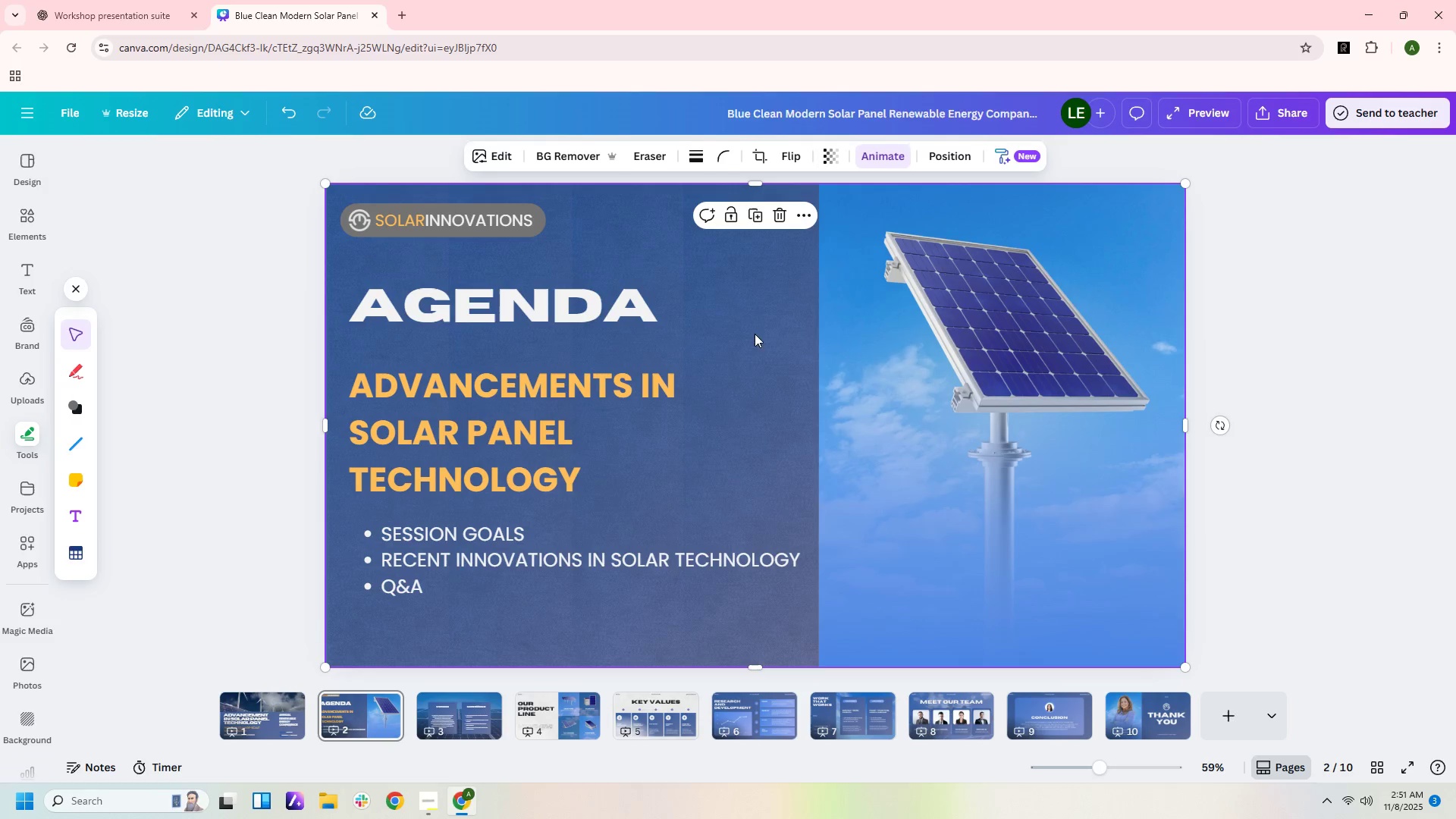 
left_click_drag(start_coordinate=[754, 331], to_coordinate=[923, 361])
 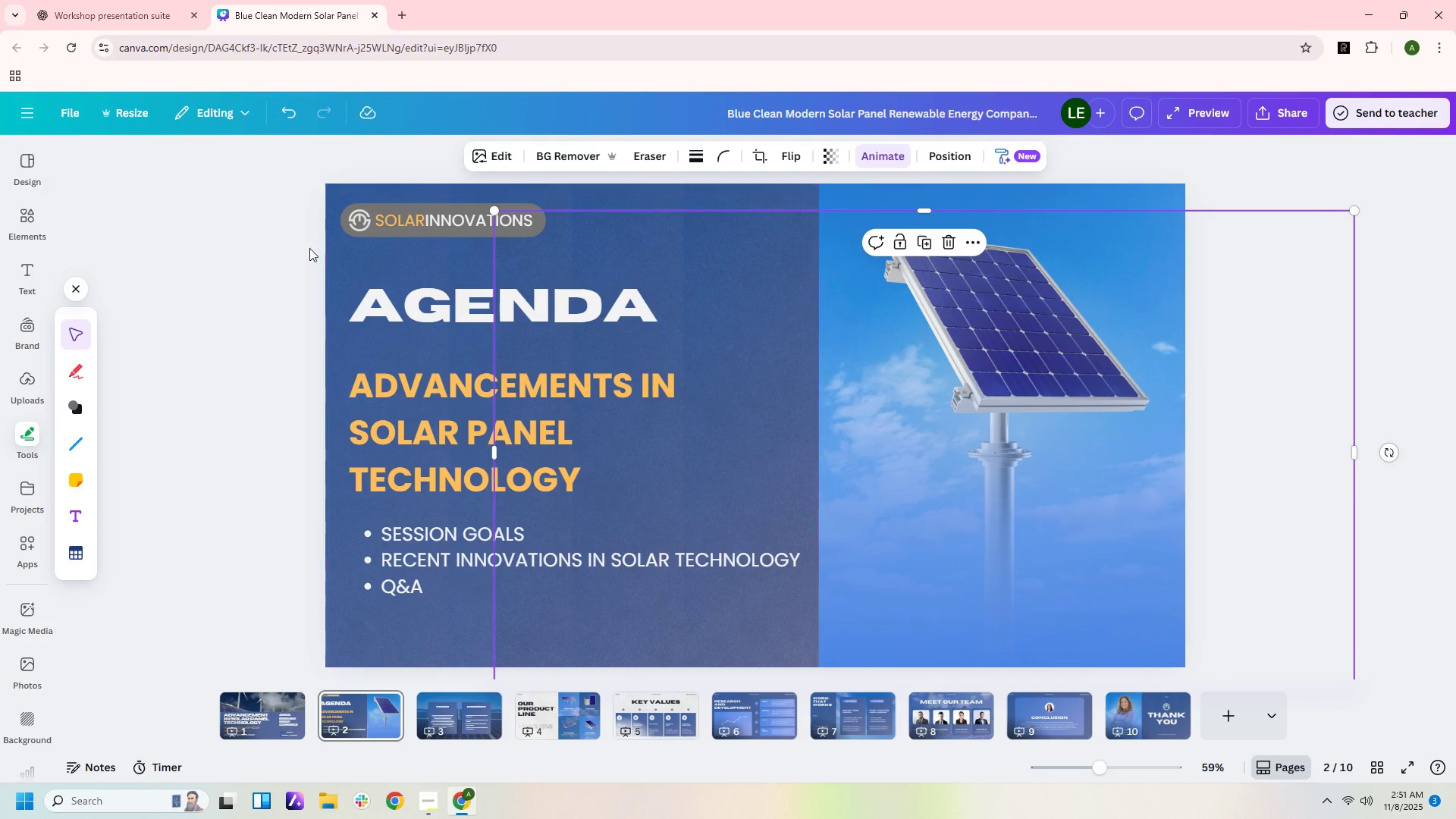 
left_click_drag(start_coordinate=[300, 211], to_coordinate=[416, 226])
 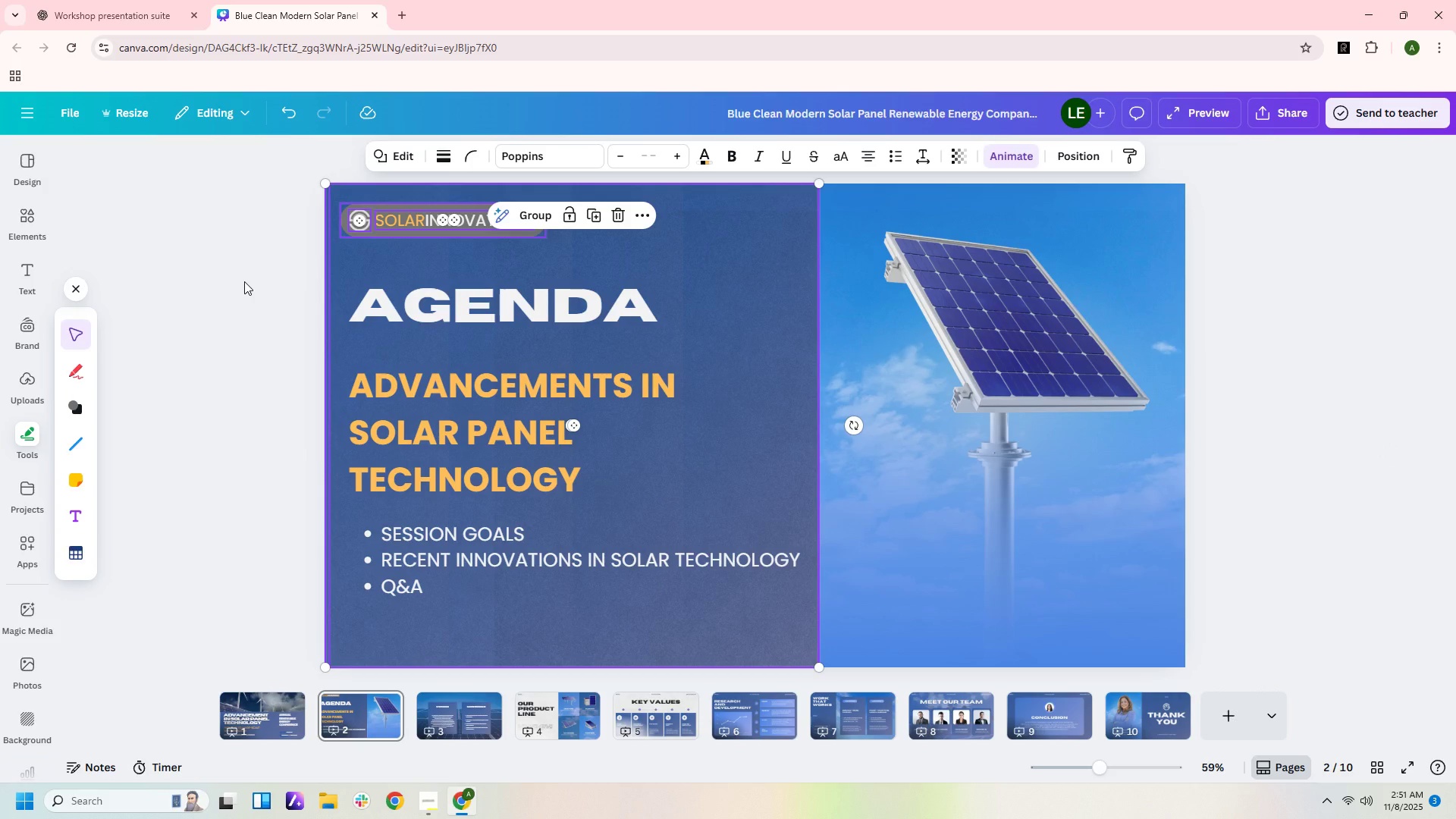 
left_click([244, 281])
 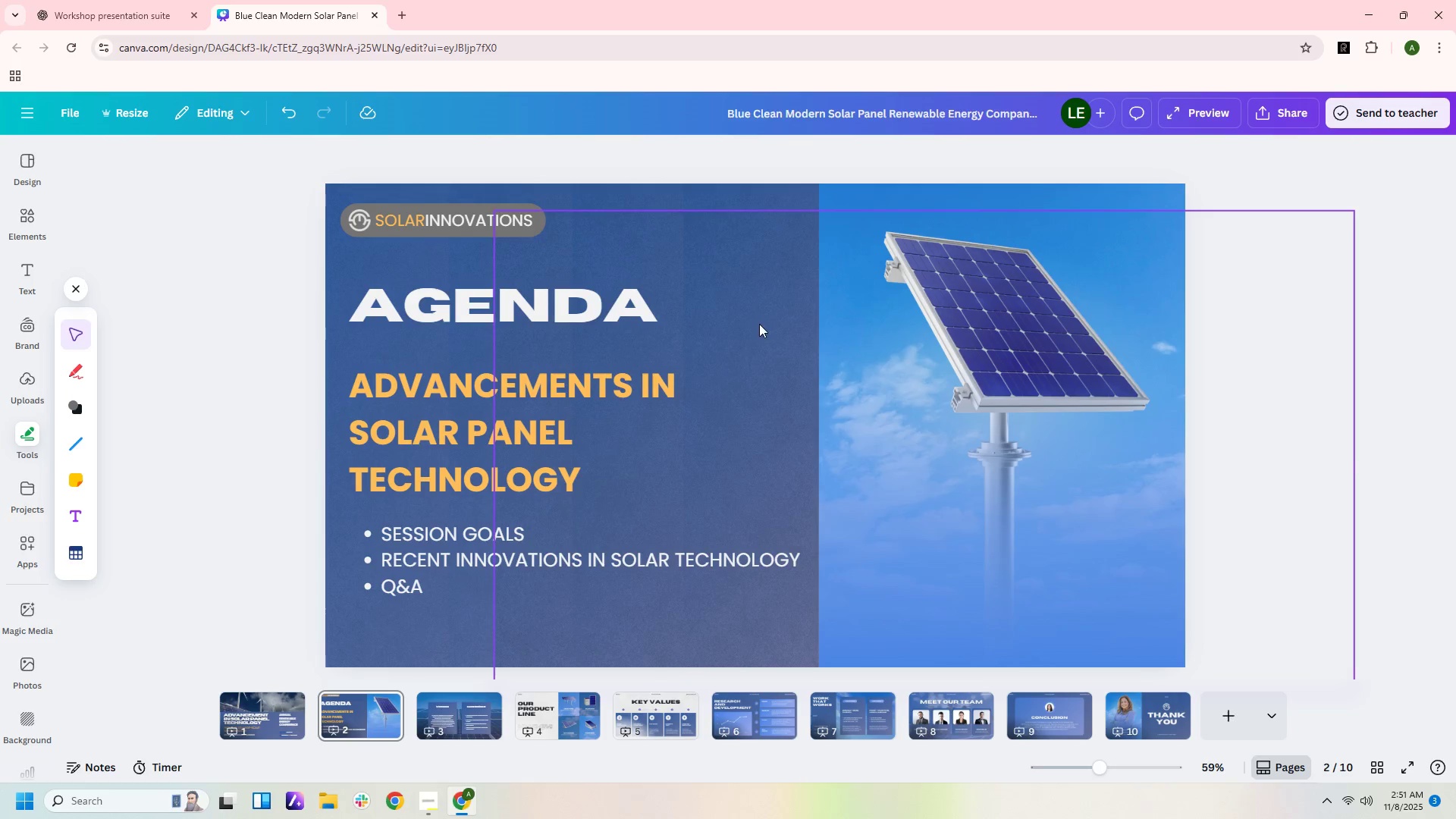 
left_click([759, 324])
 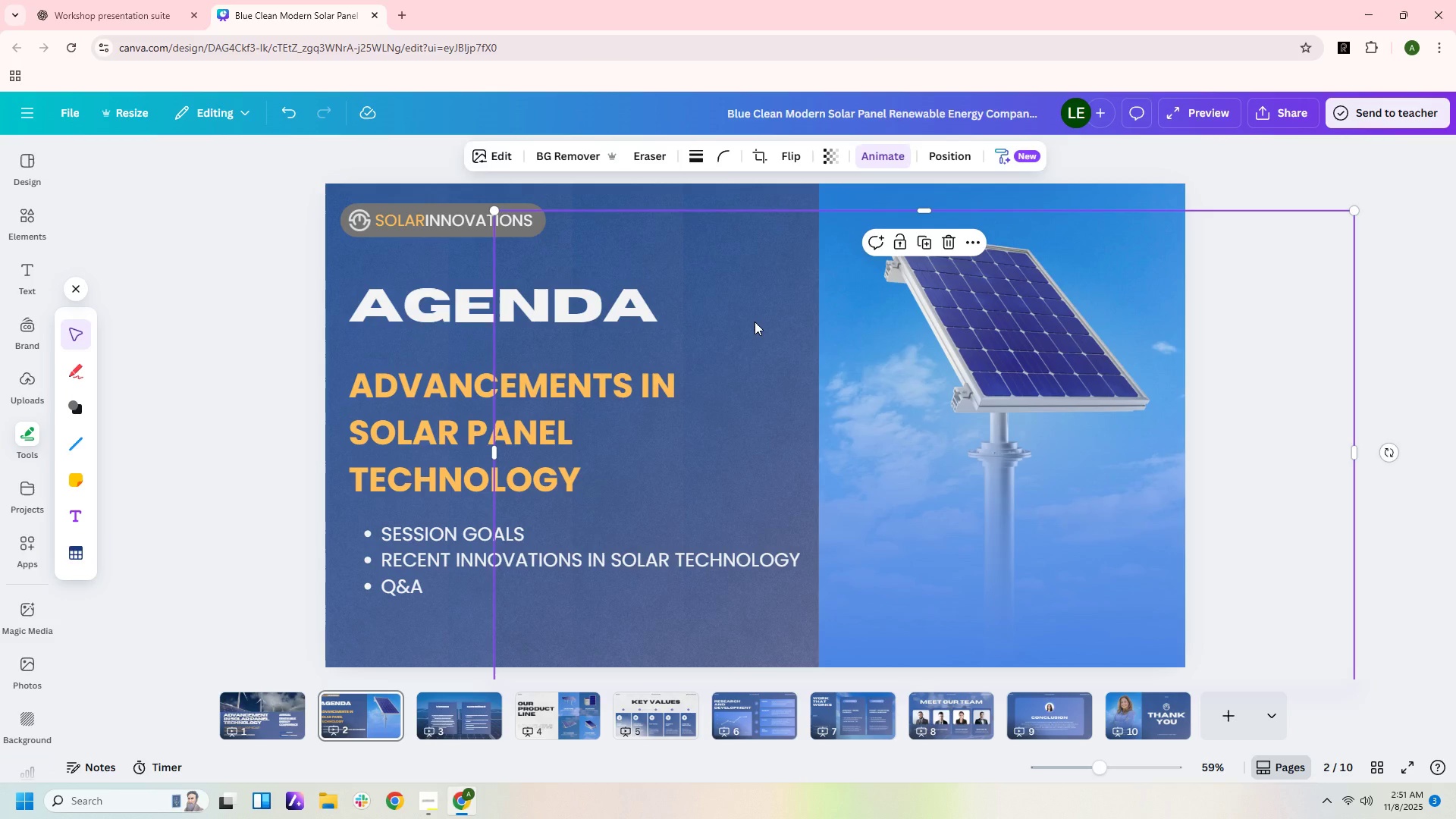 
key(Delete)
 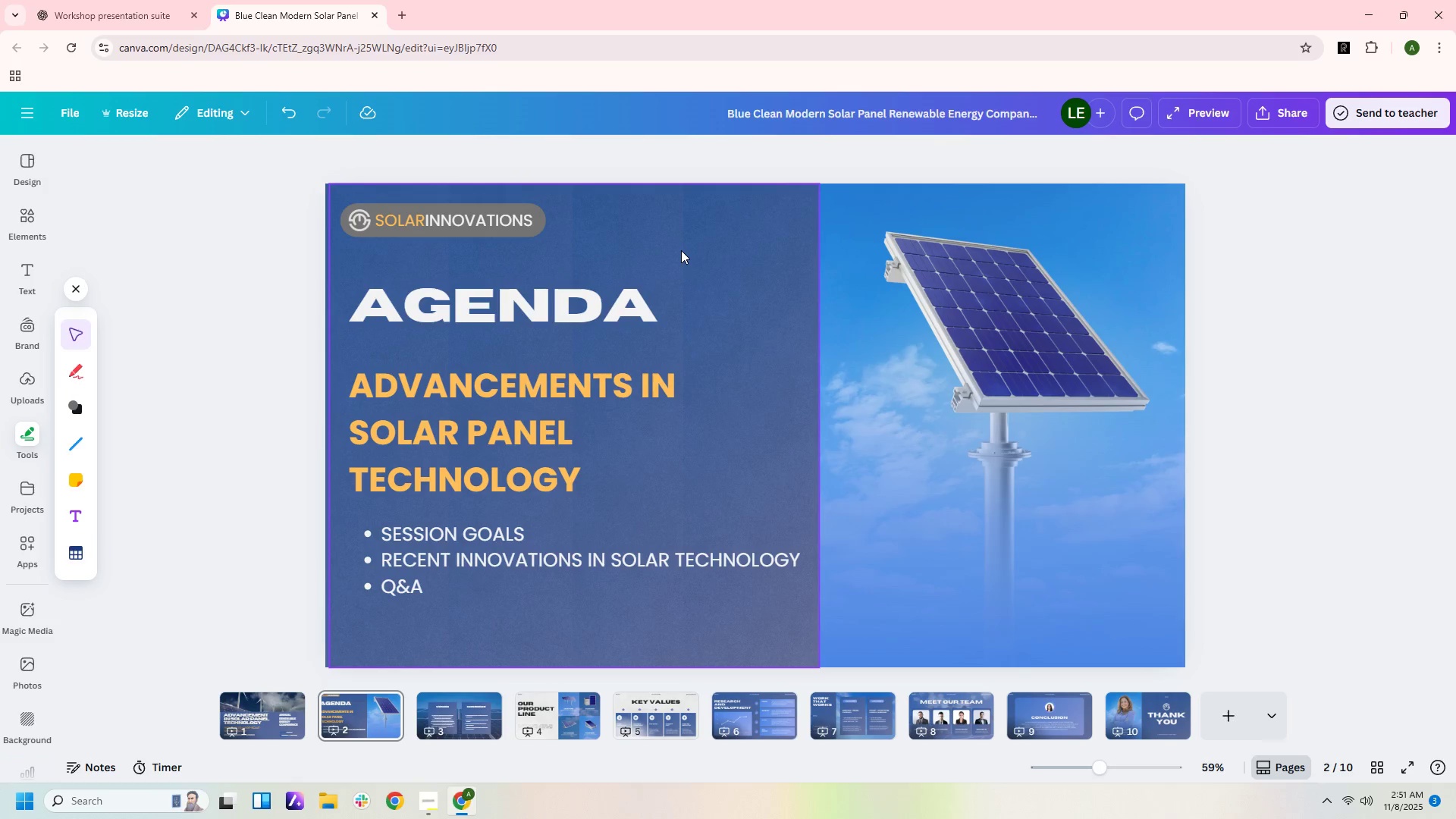 
left_click_drag(start_coordinate=[681, 250], to_coordinate=[849, 266])
 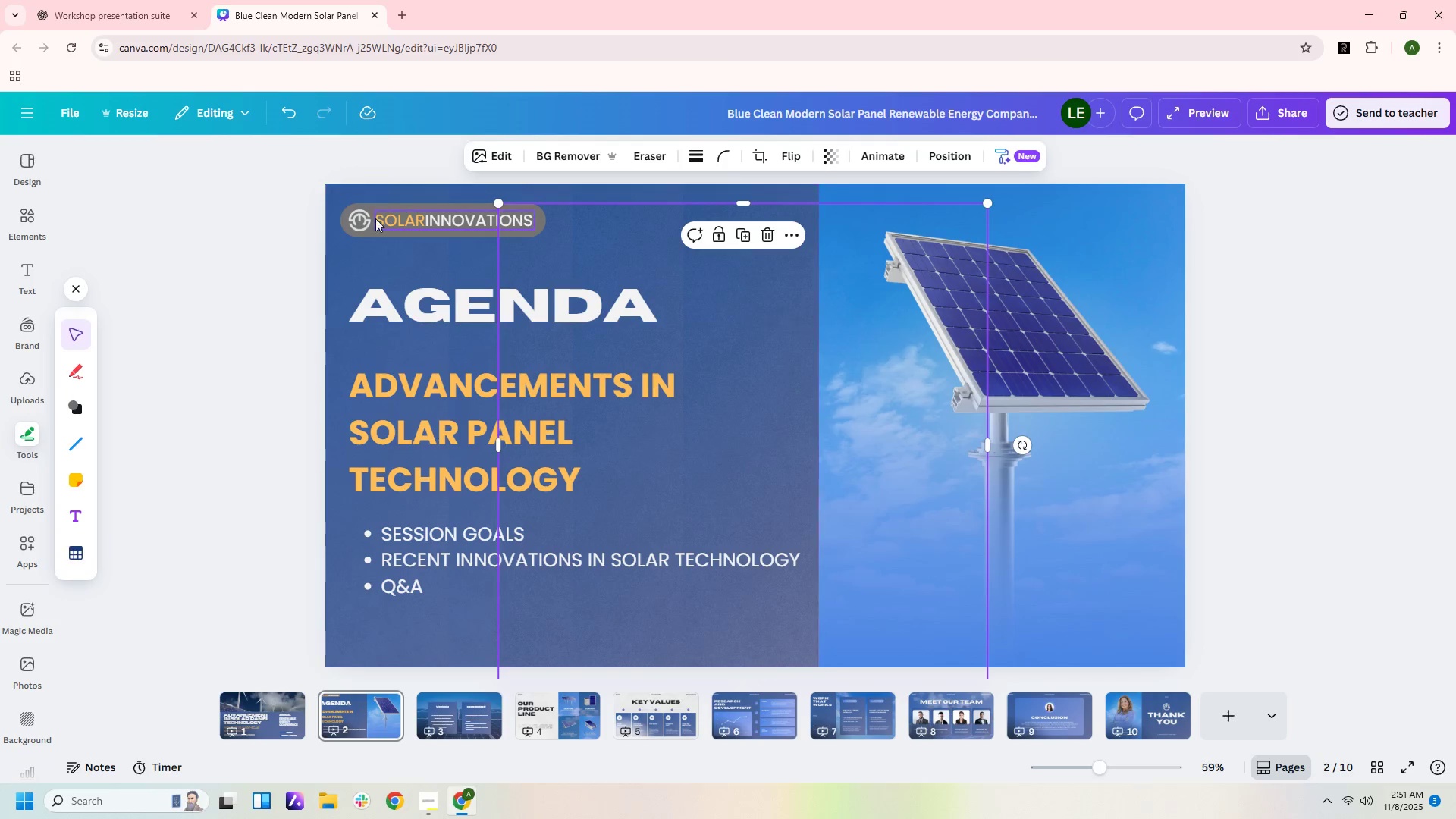 
left_click_drag(start_coordinate=[300, 207], to_coordinate=[414, 225])
 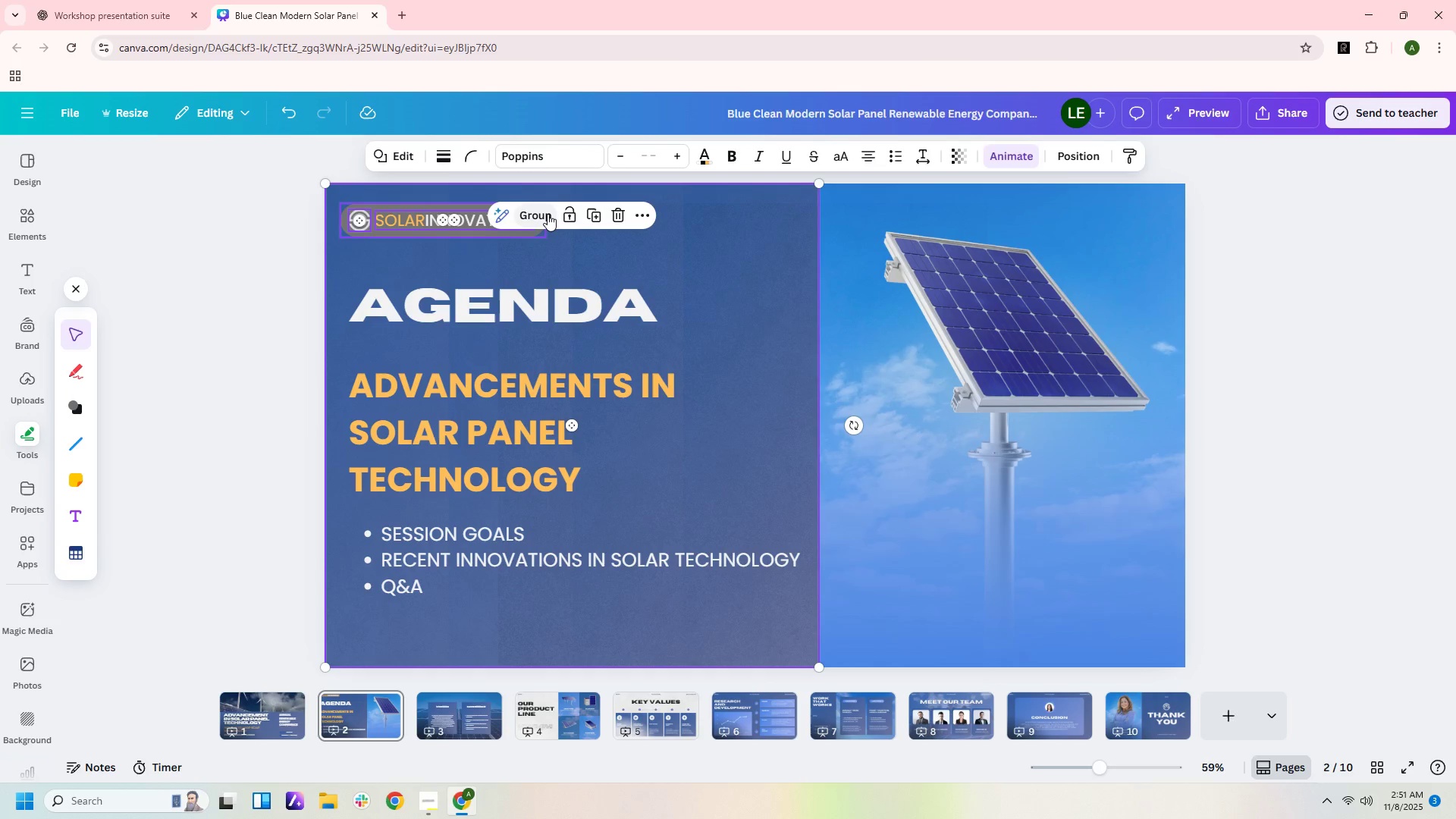 
left_click([548, 214])
 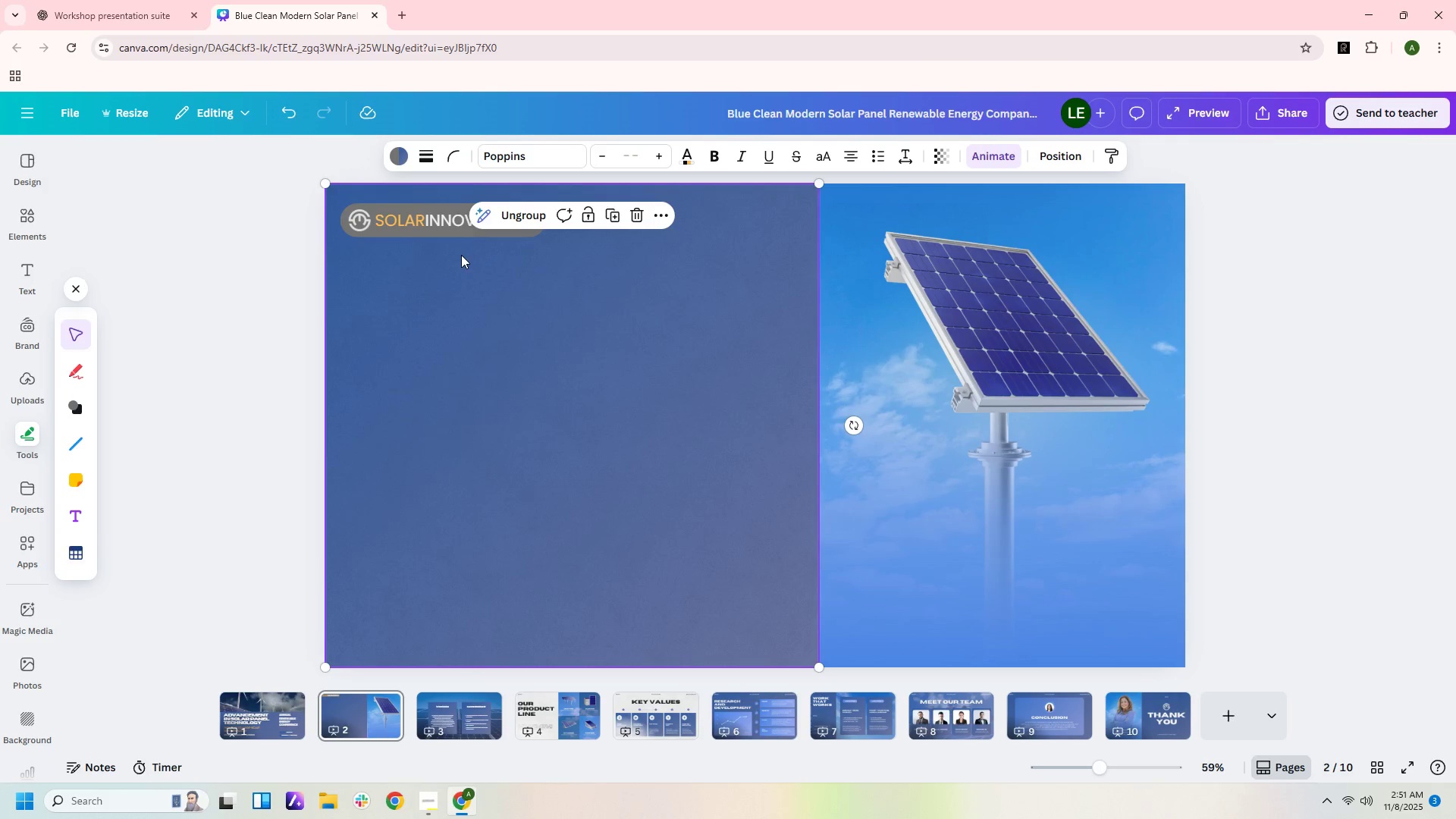 
left_click_drag(start_coordinate=[723, 302], to_coordinate=[727, 312])
 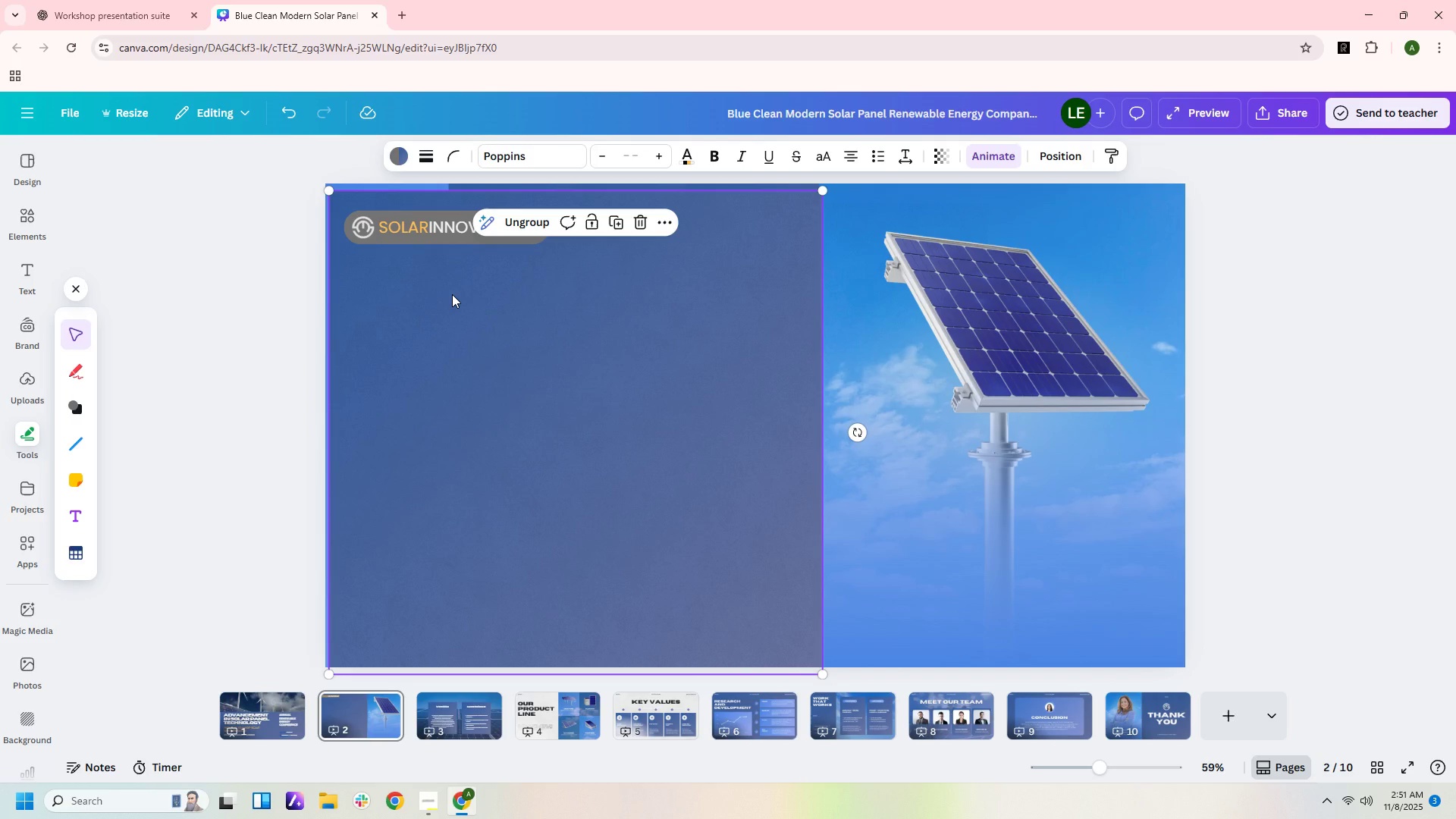 
left_click_drag(start_coordinate=[452, 294], to_coordinate=[449, 289])
 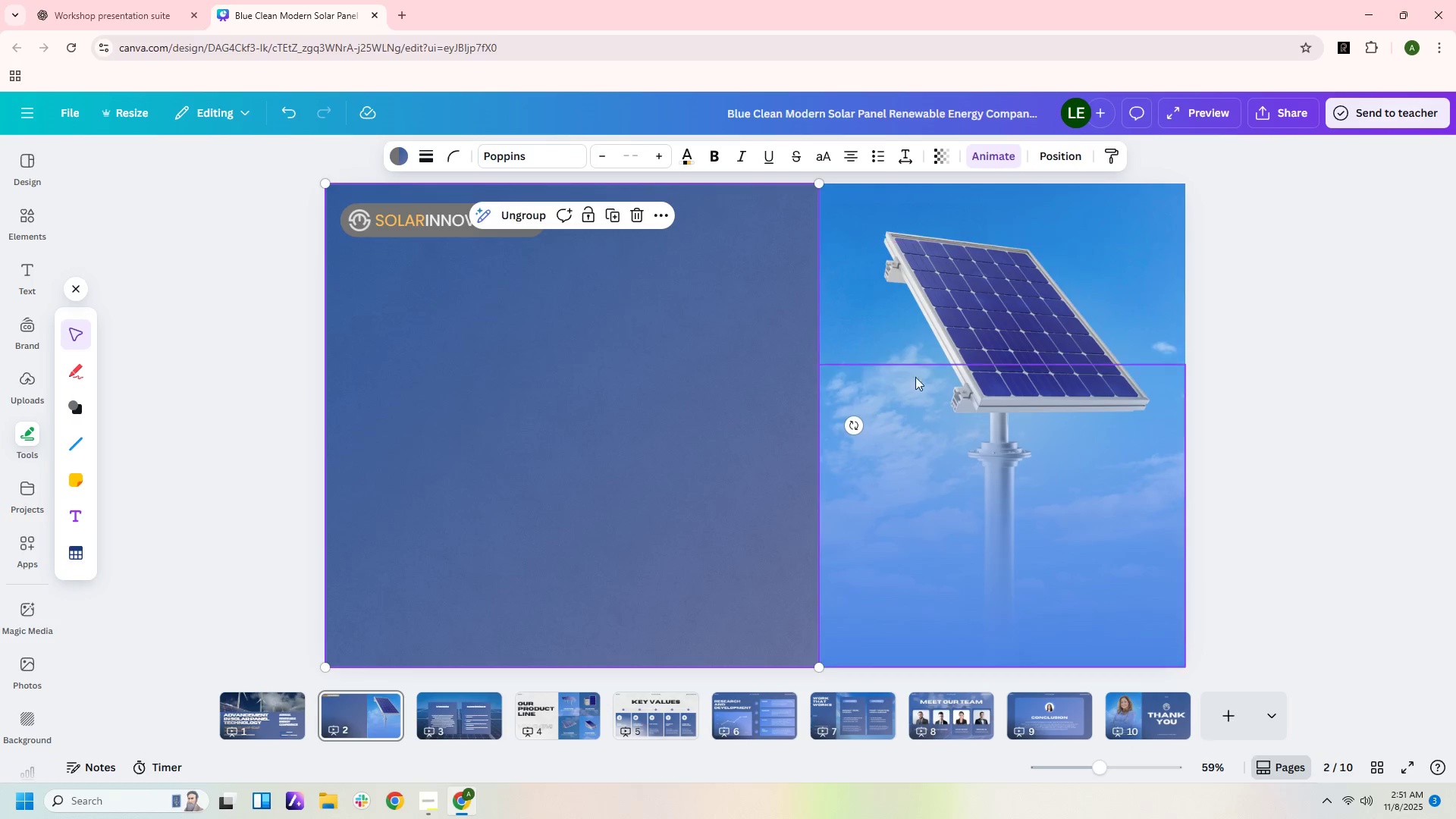 
left_click([918, 409])
 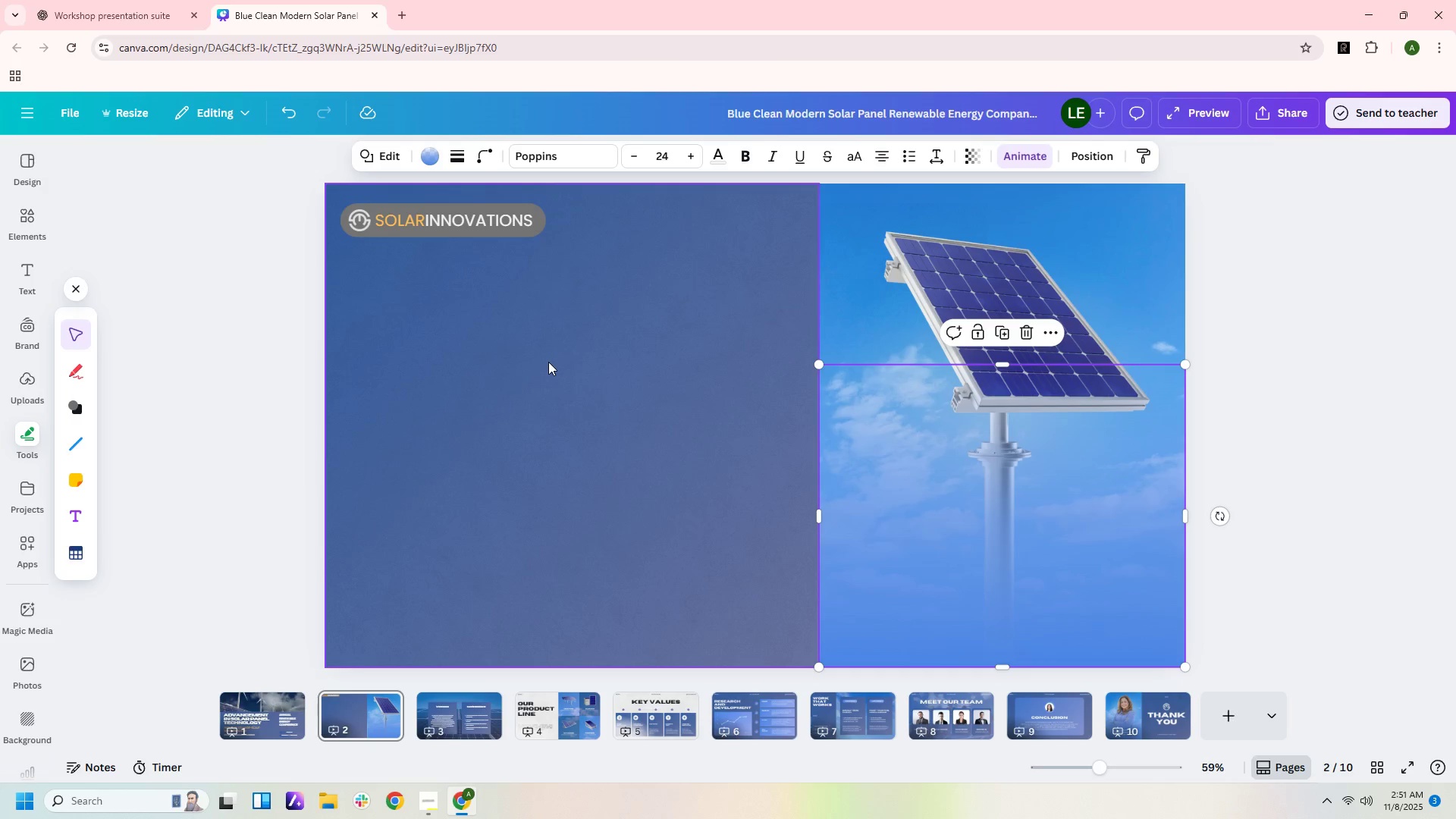 
left_click_drag(start_coordinate=[544, 362], to_coordinate=[544, 358])
 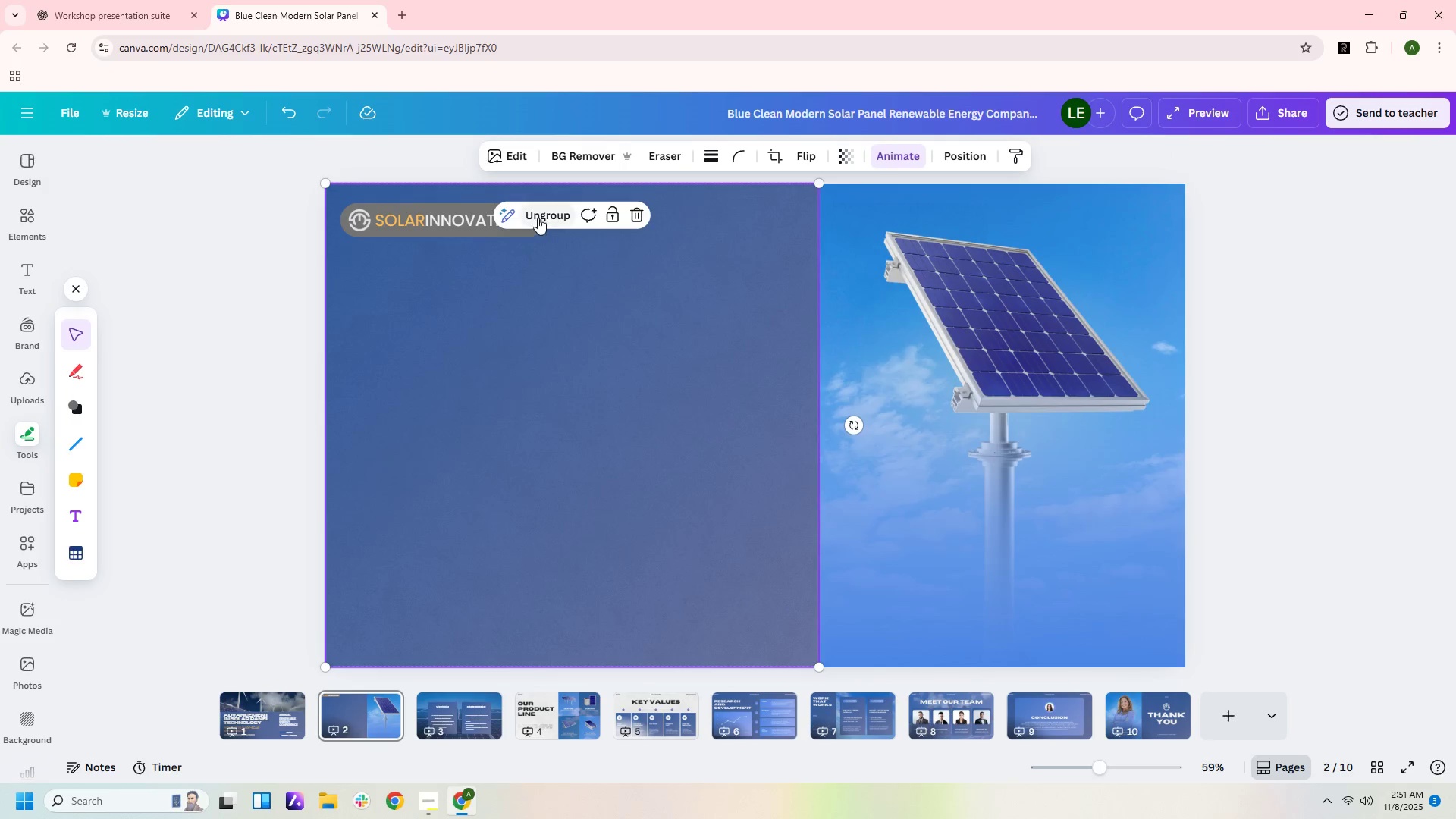 
left_click([539, 213])
 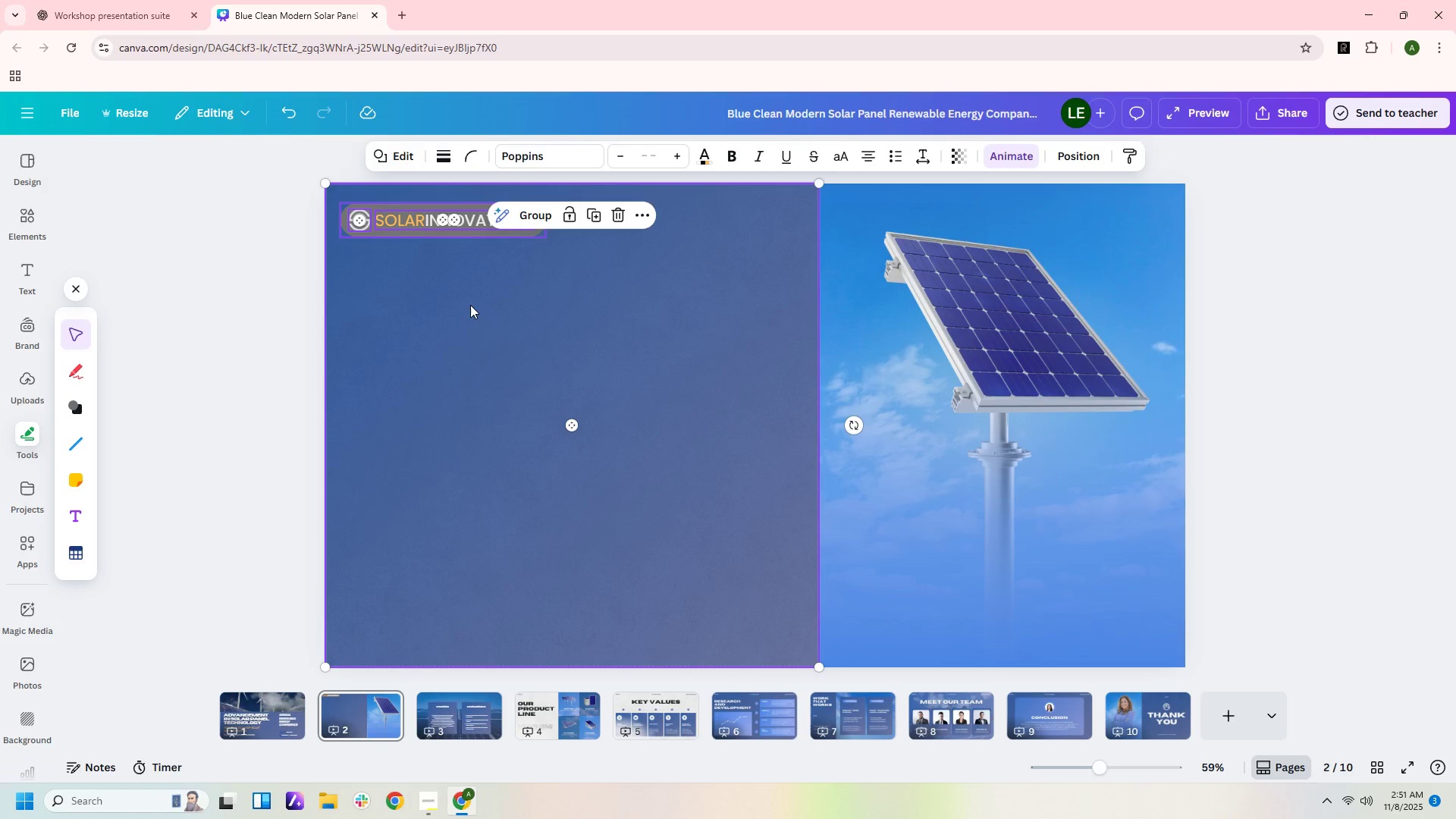 
left_click_drag(start_coordinate=[470, 305], to_coordinate=[493, 378])
 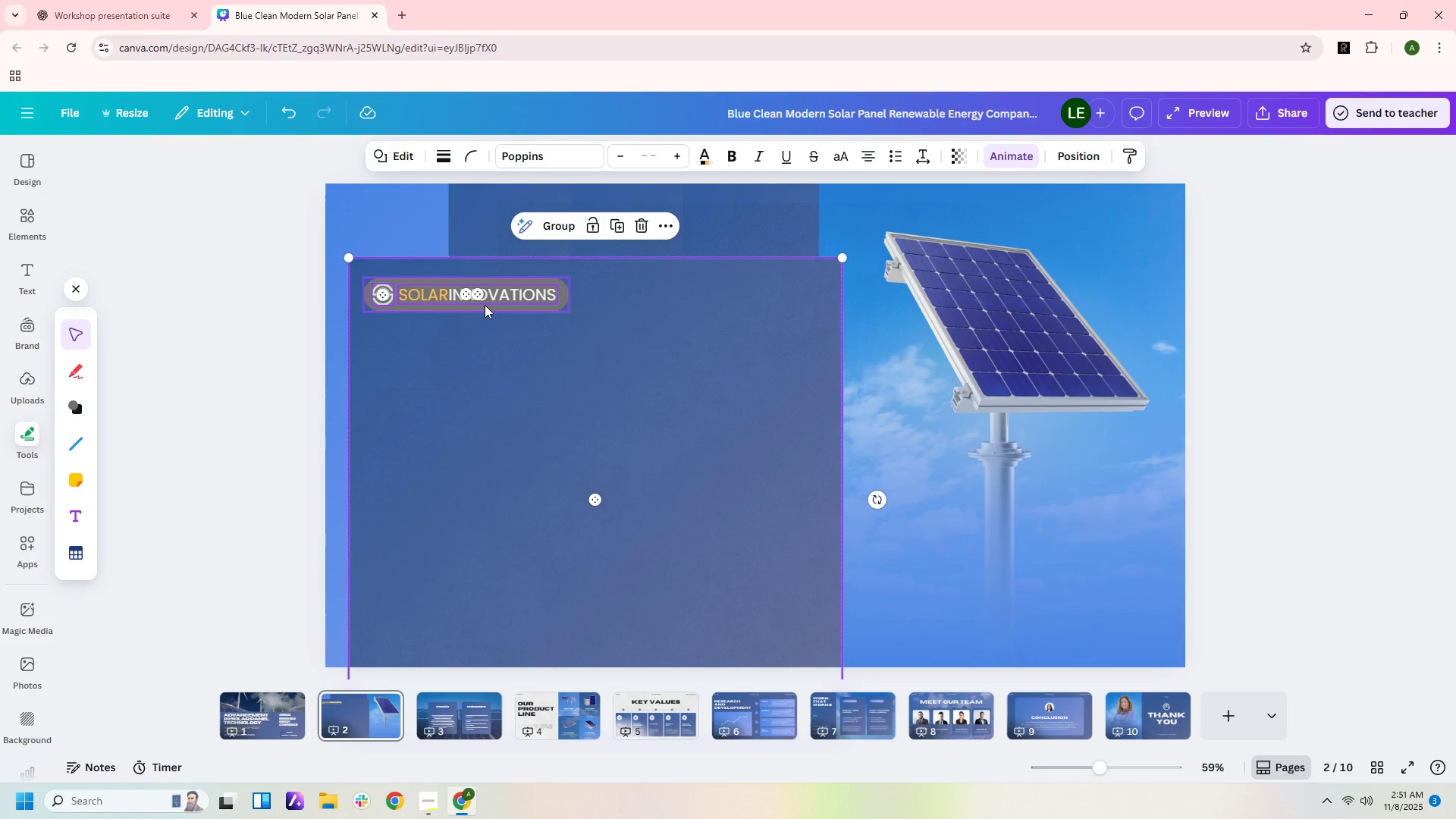 
left_click_drag(start_coordinate=[485, 305], to_coordinate=[460, 228])
 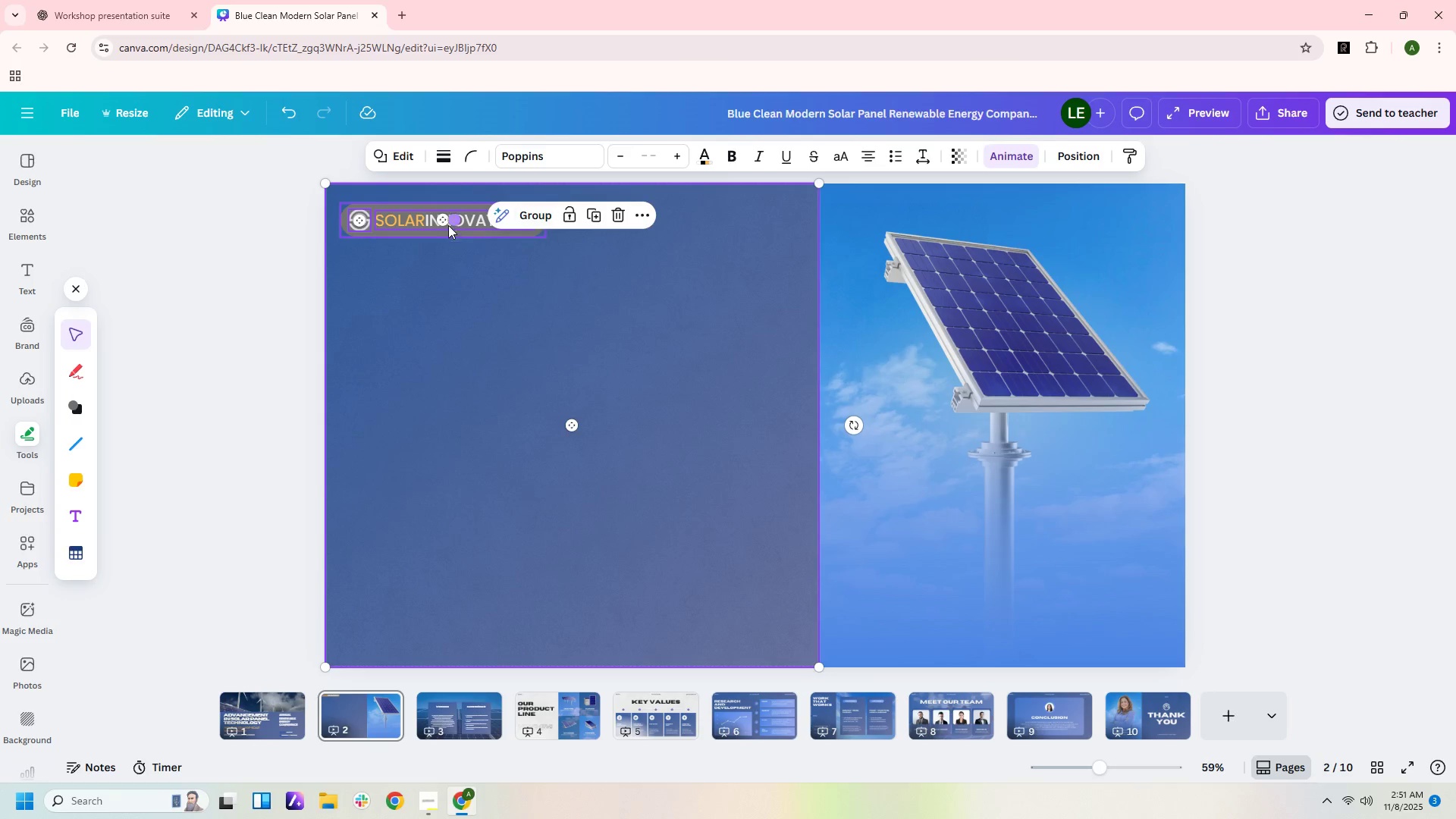 
left_click([439, 248])
 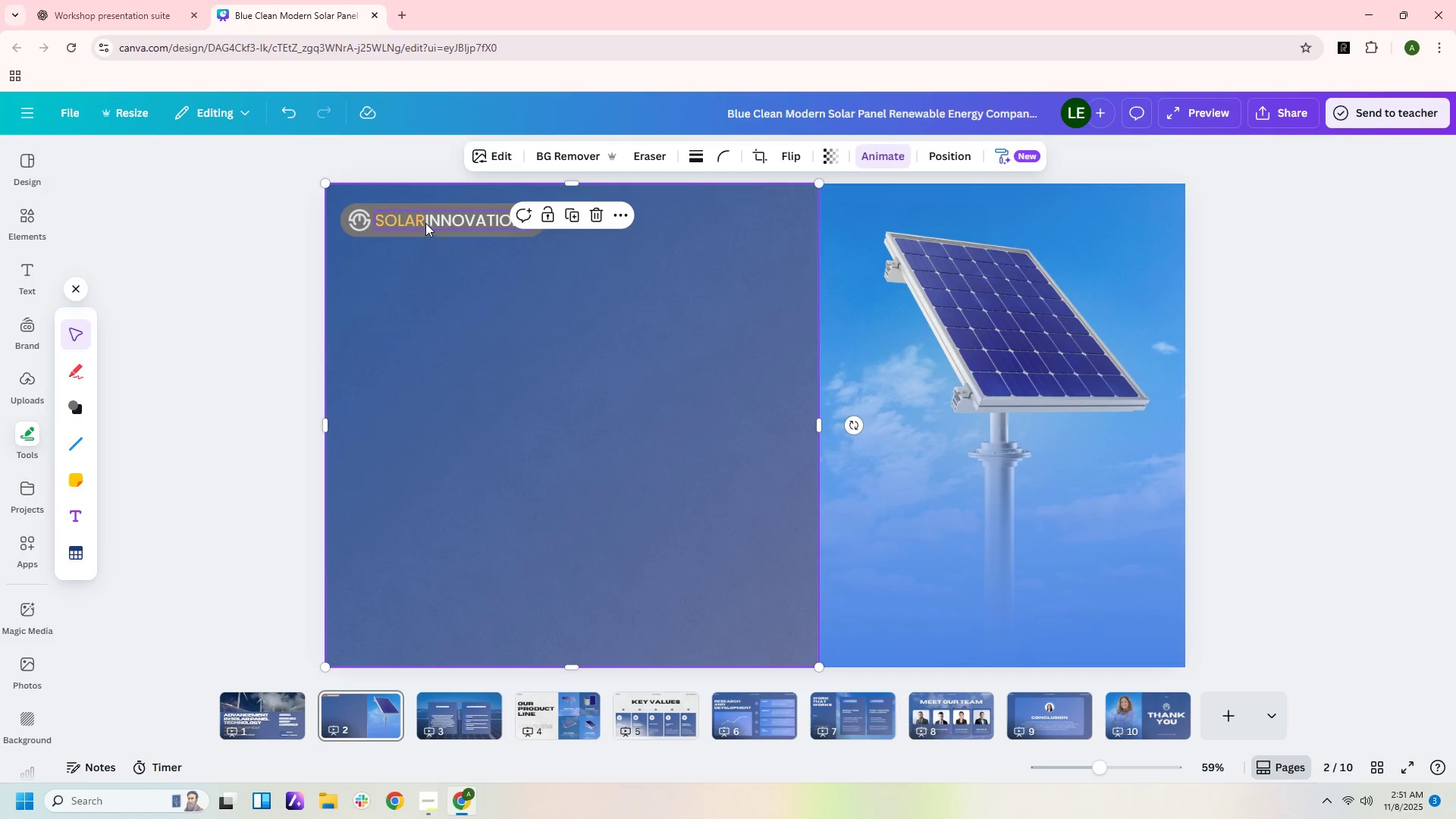 
left_click([425, 223])
 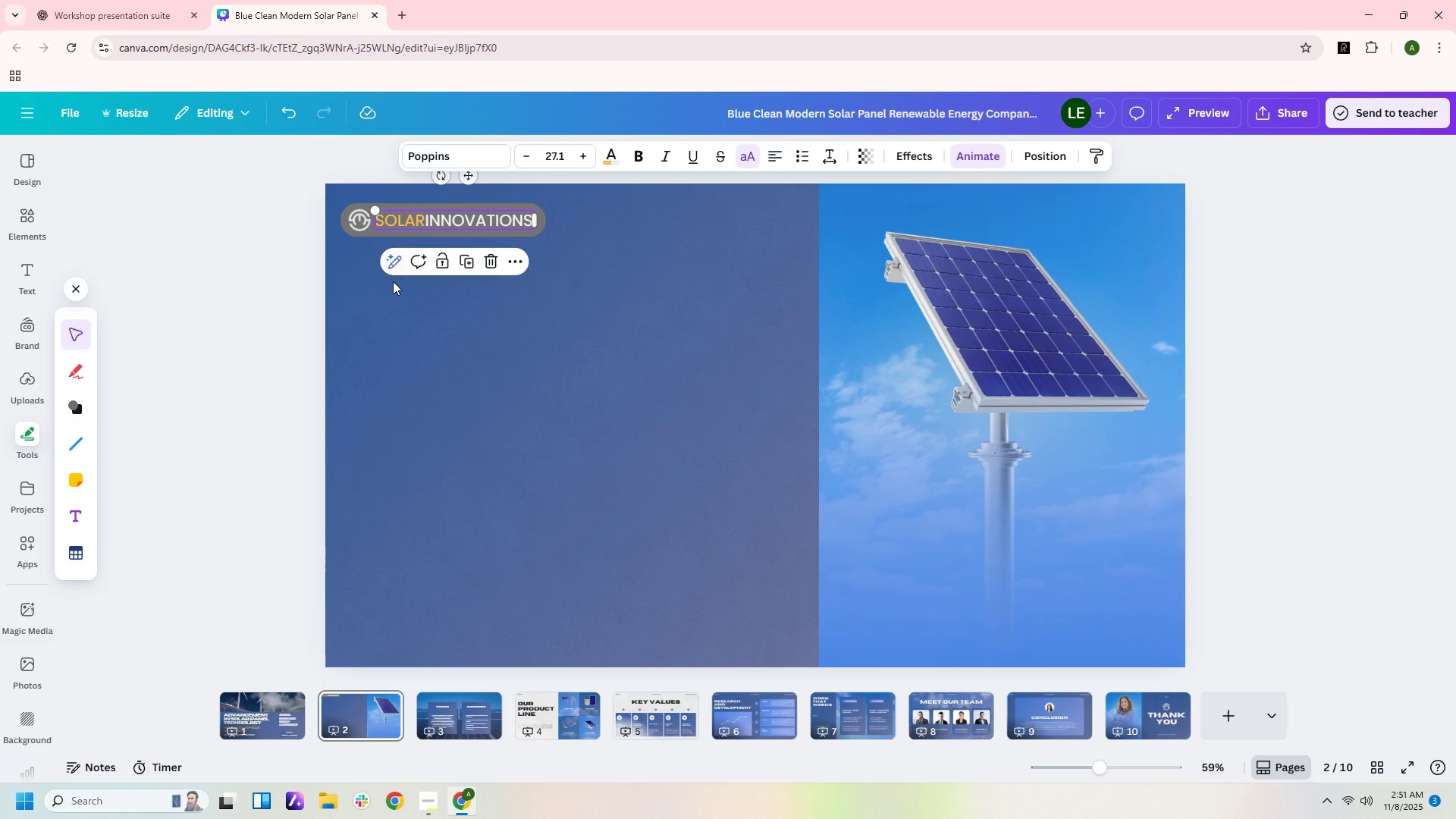 
left_click([391, 284])
 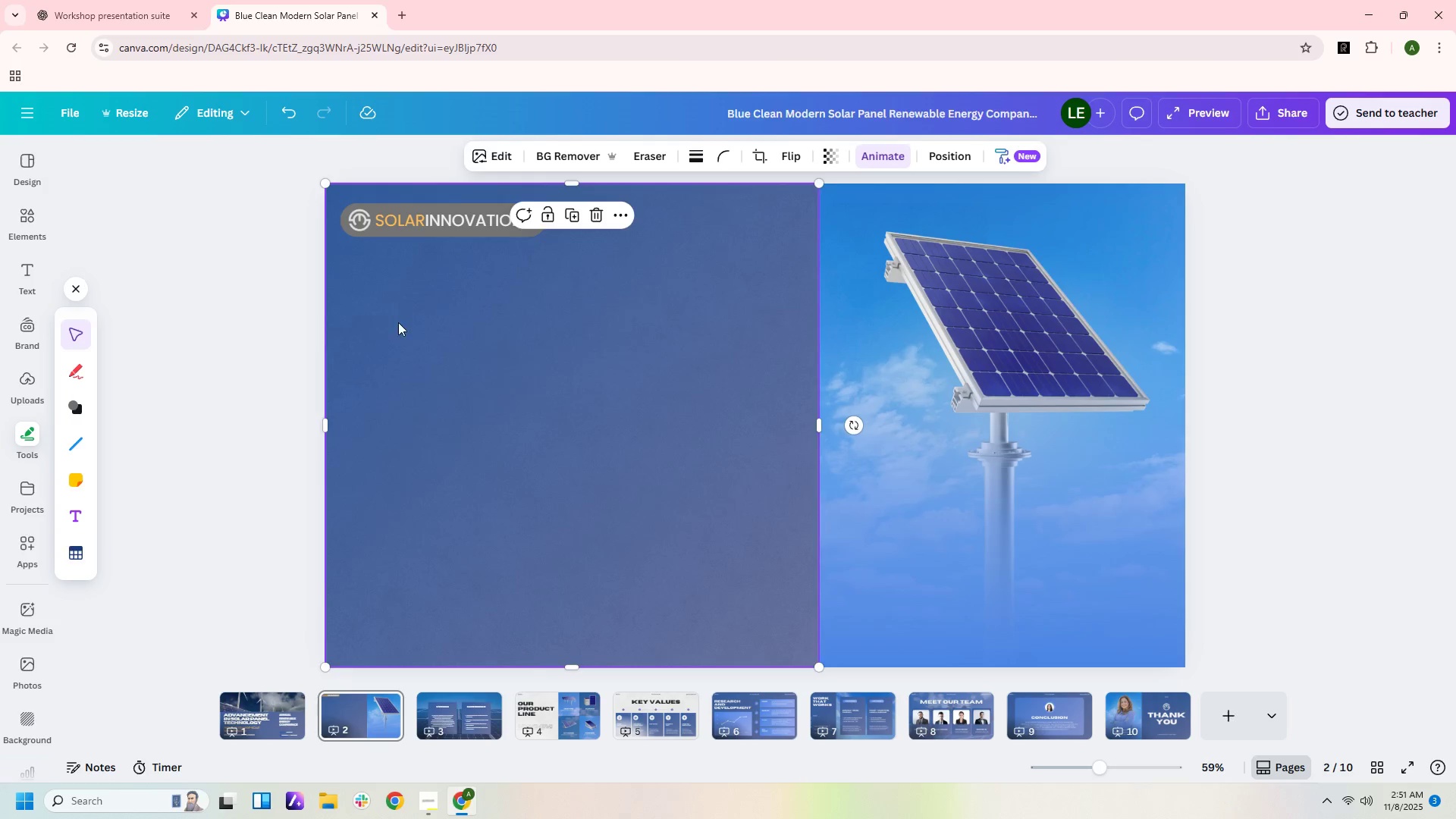 
left_click_drag(start_coordinate=[397, 306], to_coordinate=[398, 355])
 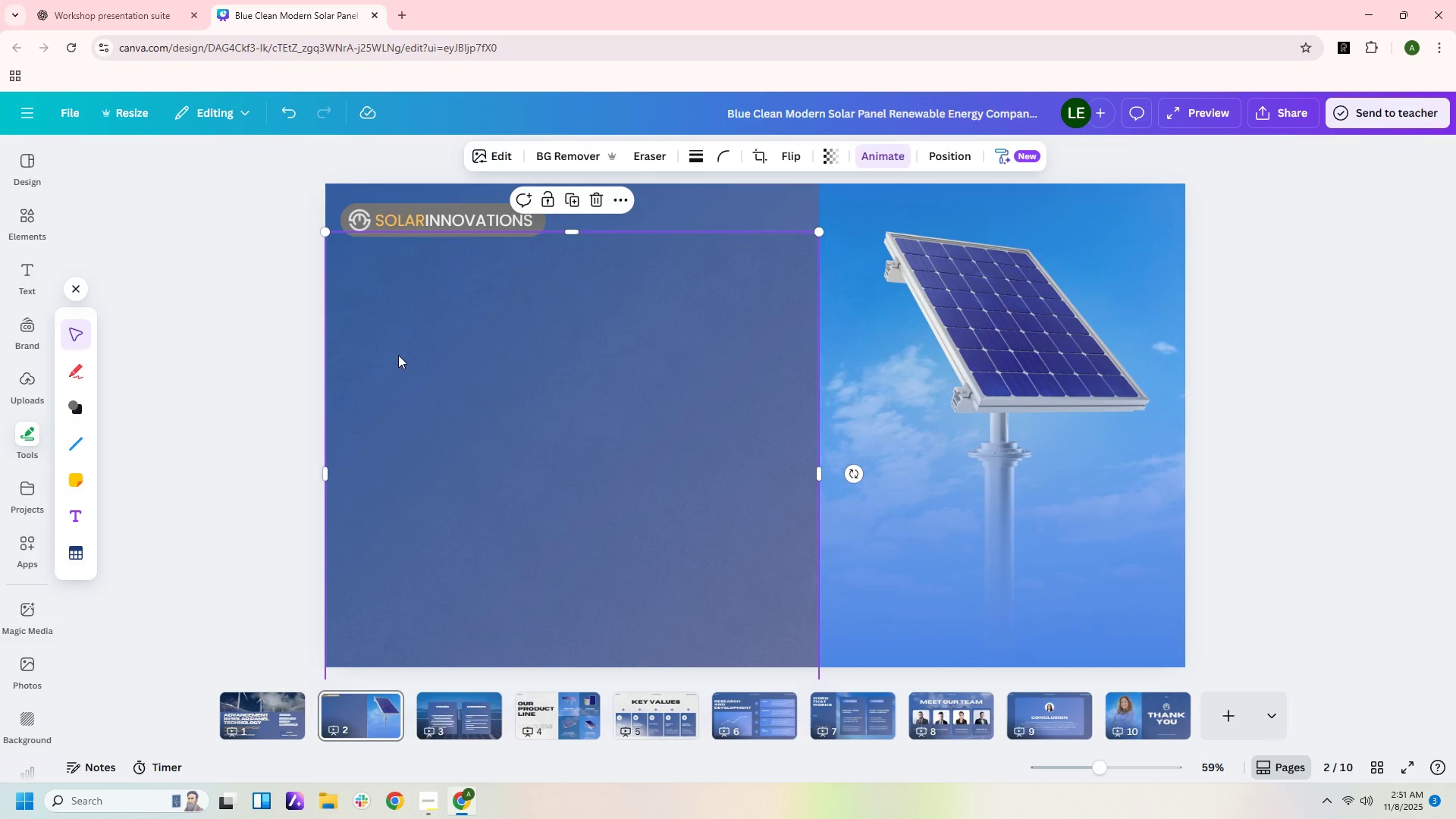 
left_click_drag(start_coordinate=[398, 355], to_coordinate=[395, 378])
 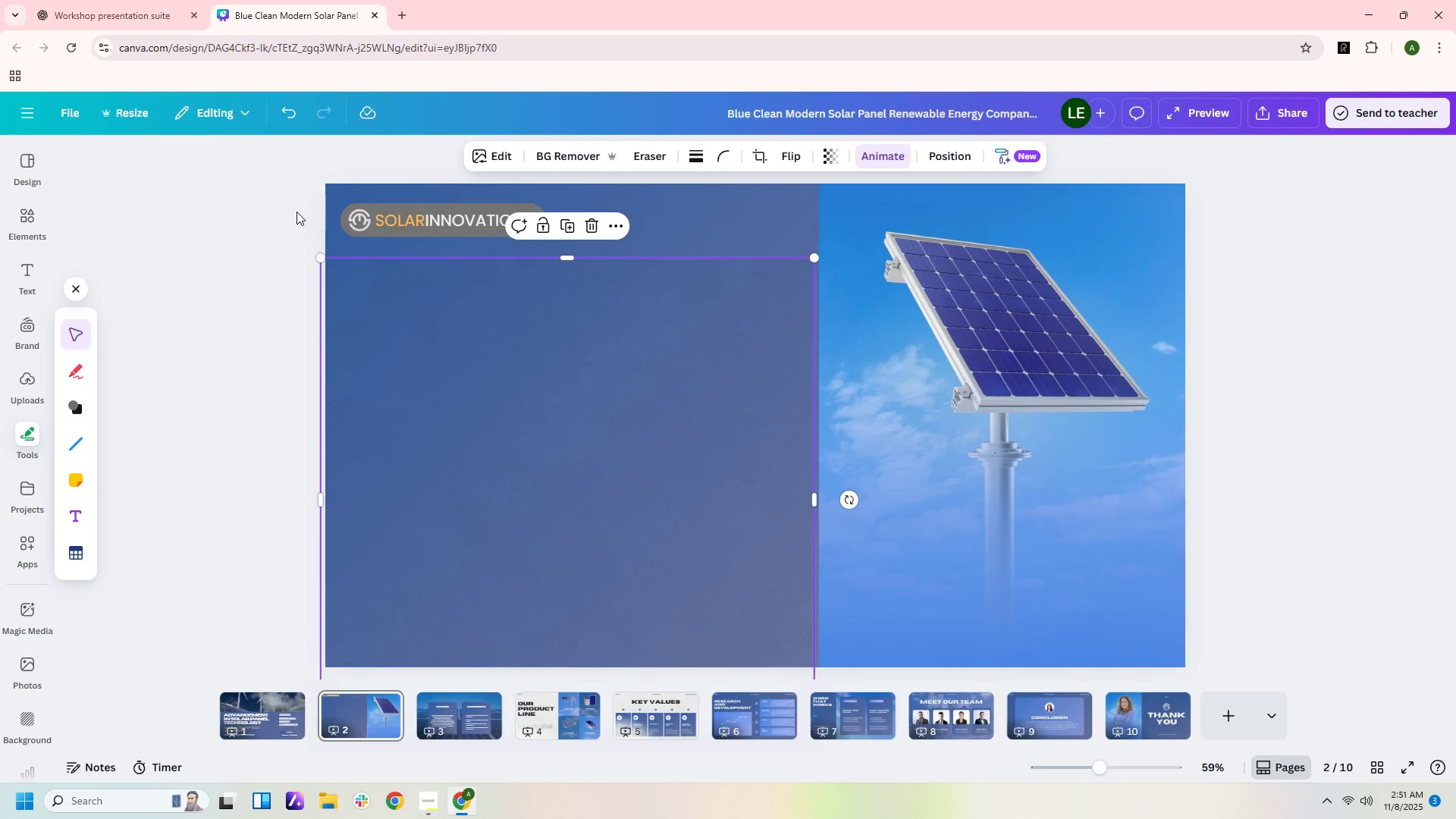 
left_click_drag(start_coordinate=[297, 212], to_coordinate=[444, 237])
 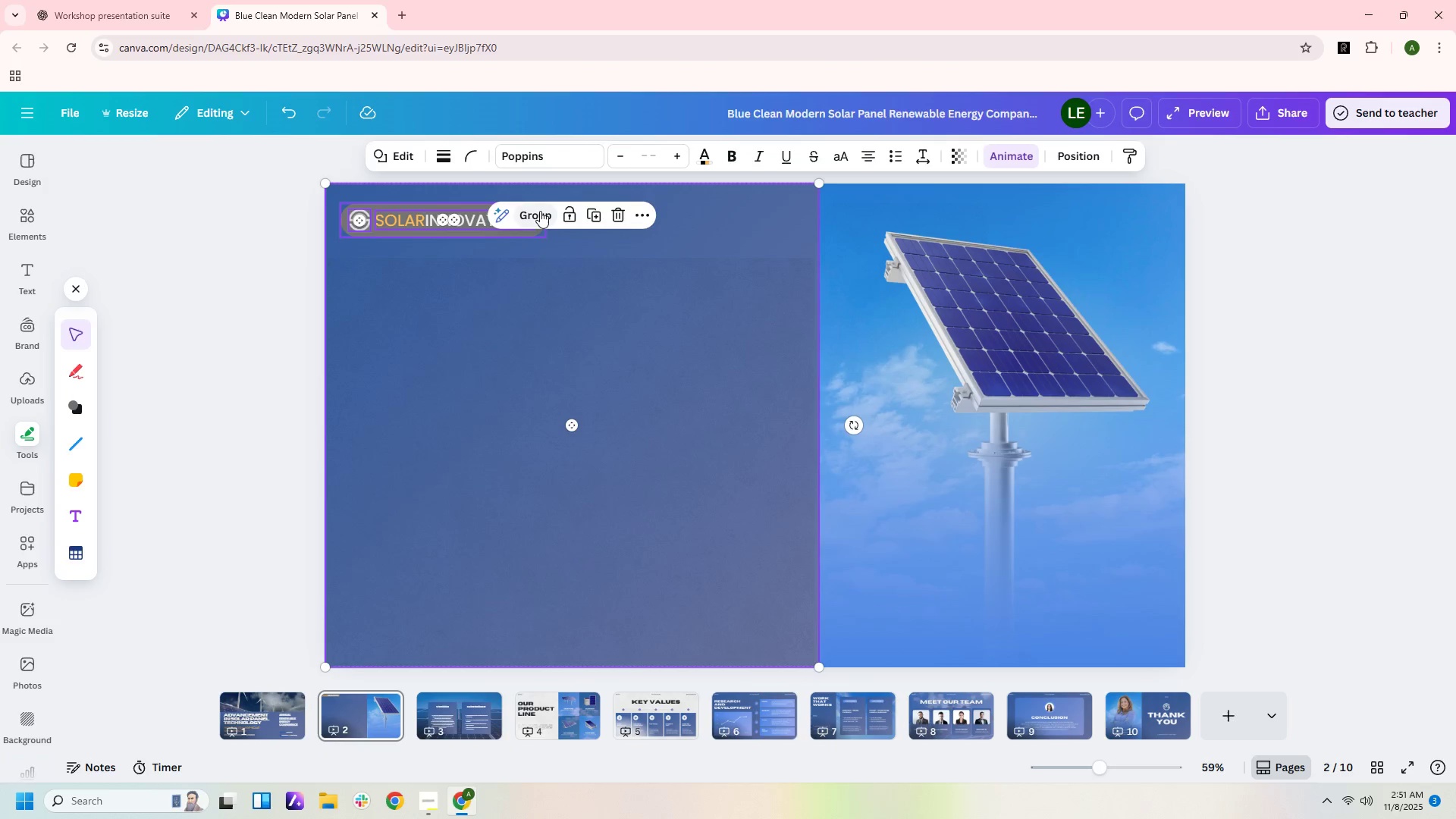 
left_click([540, 212])
 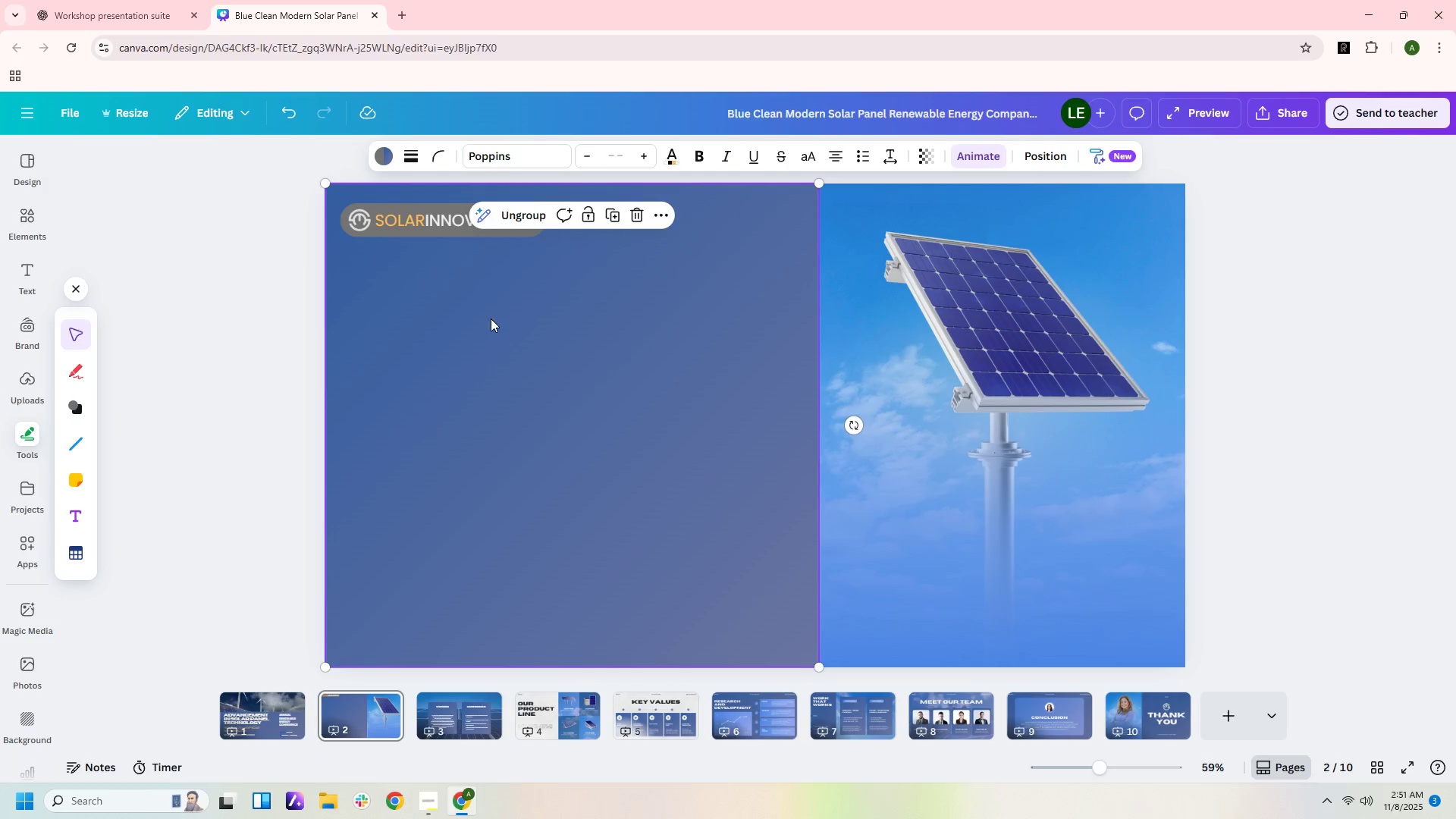 
left_click_drag(start_coordinate=[491, 318], to_coordinate=[488, 384])
 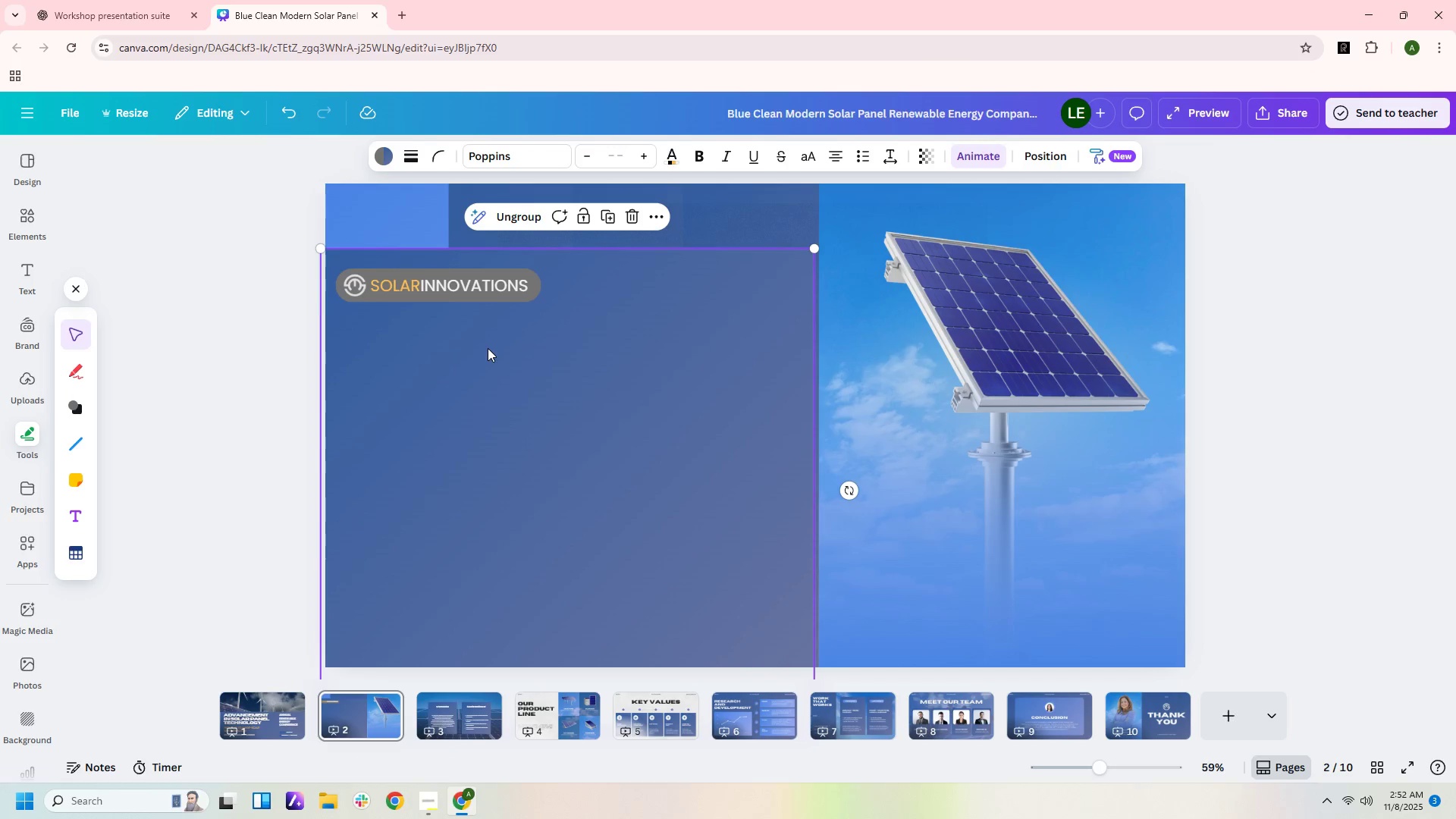 
key(Control+Z)
 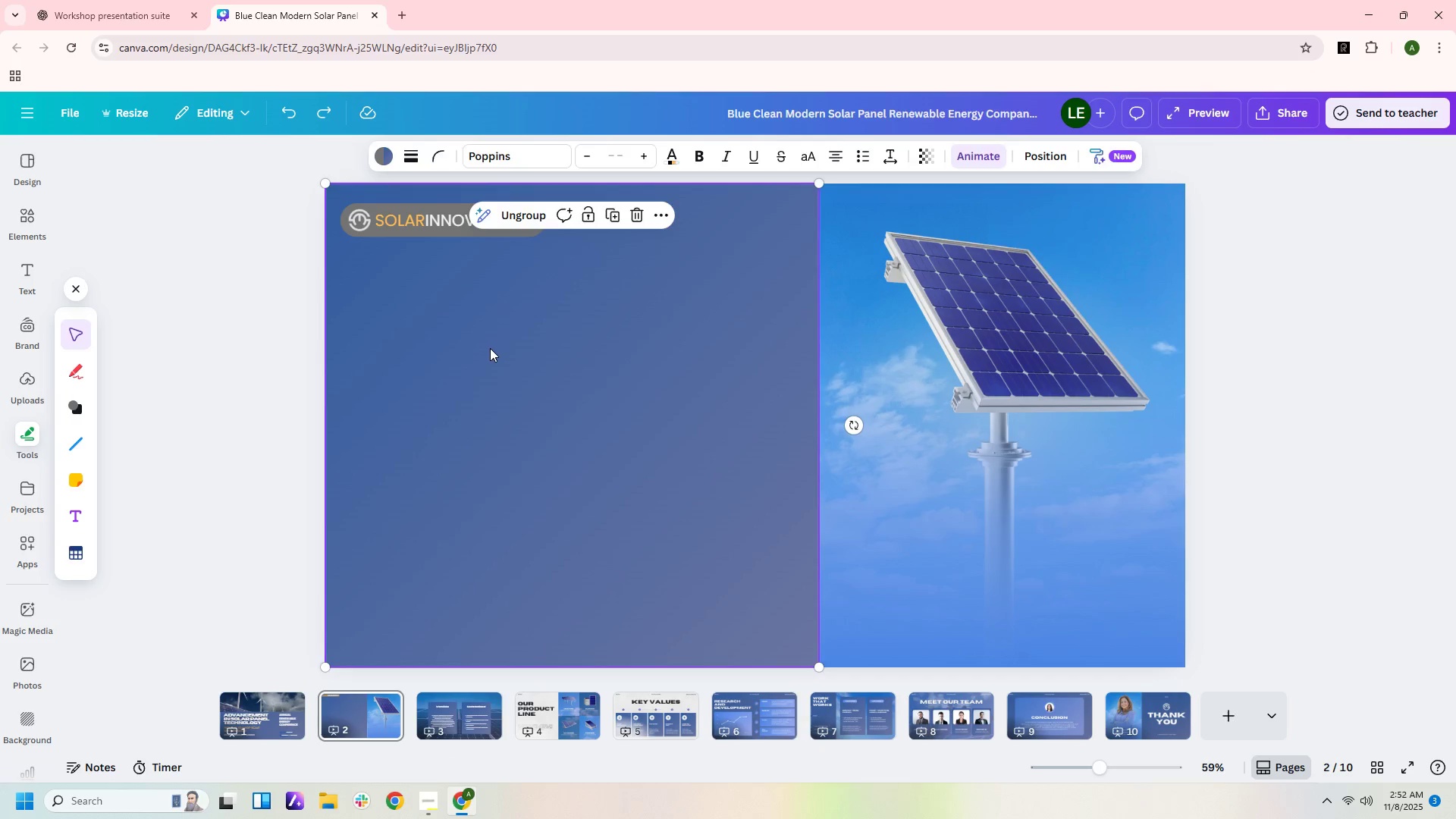 
key(Control+Z)
 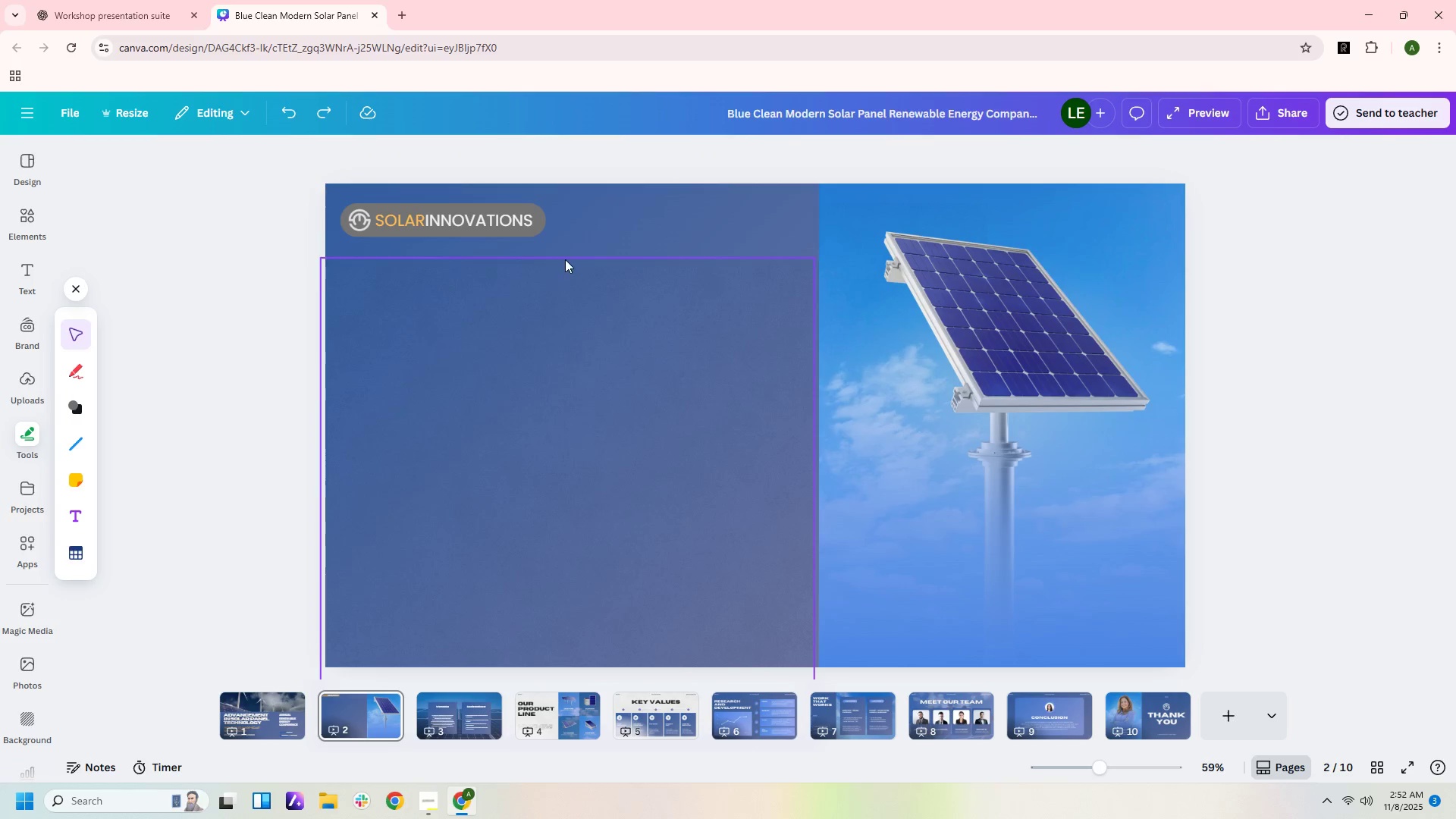 
left_click_drag(start_coordinate=[557, 231], to_coordinate=[565, 315])
 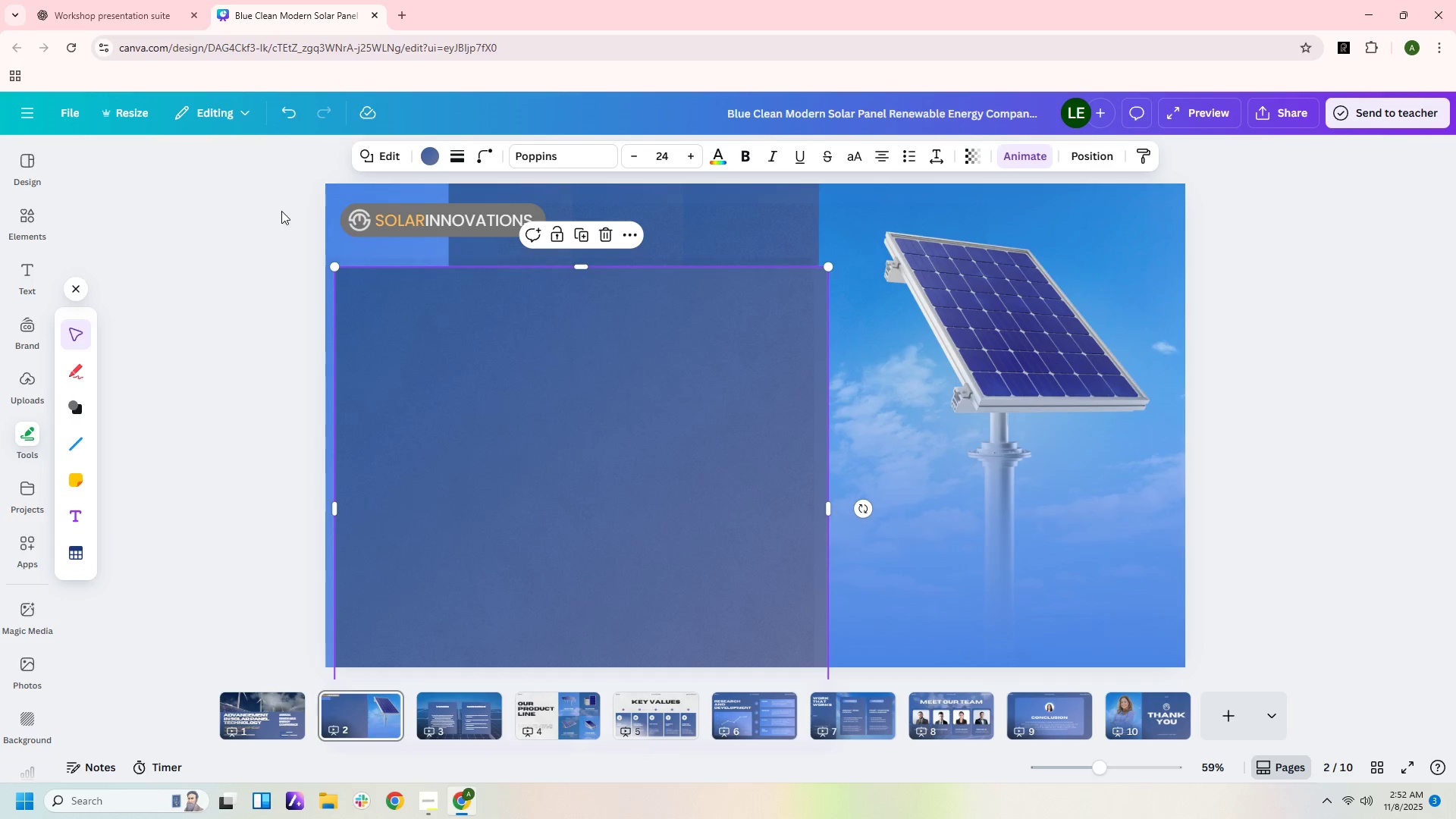 
left_click_drag(start_coordinate=[279, 211], to_coordinate=[444, 234])
 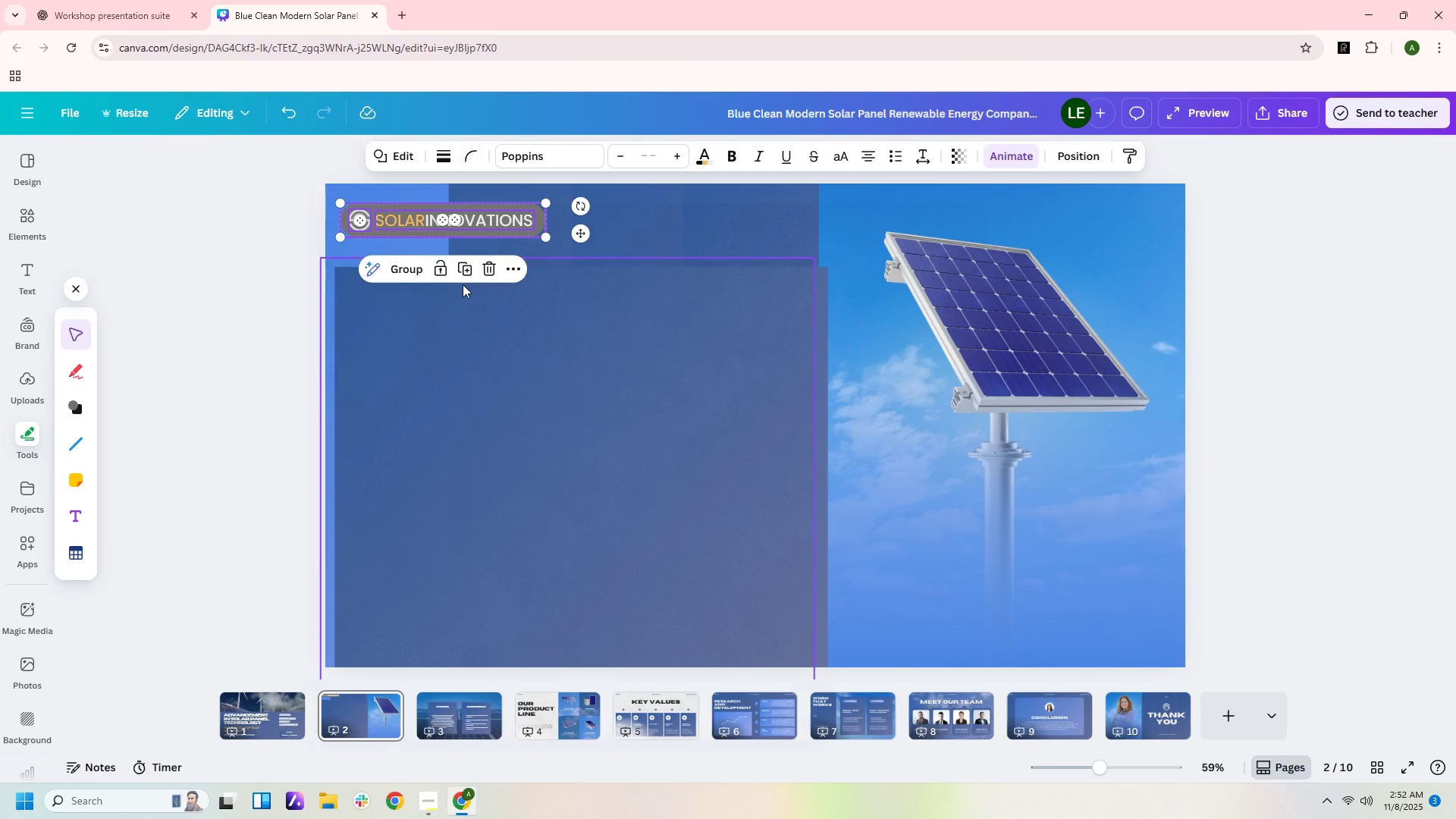 
left_click([401, 271])
 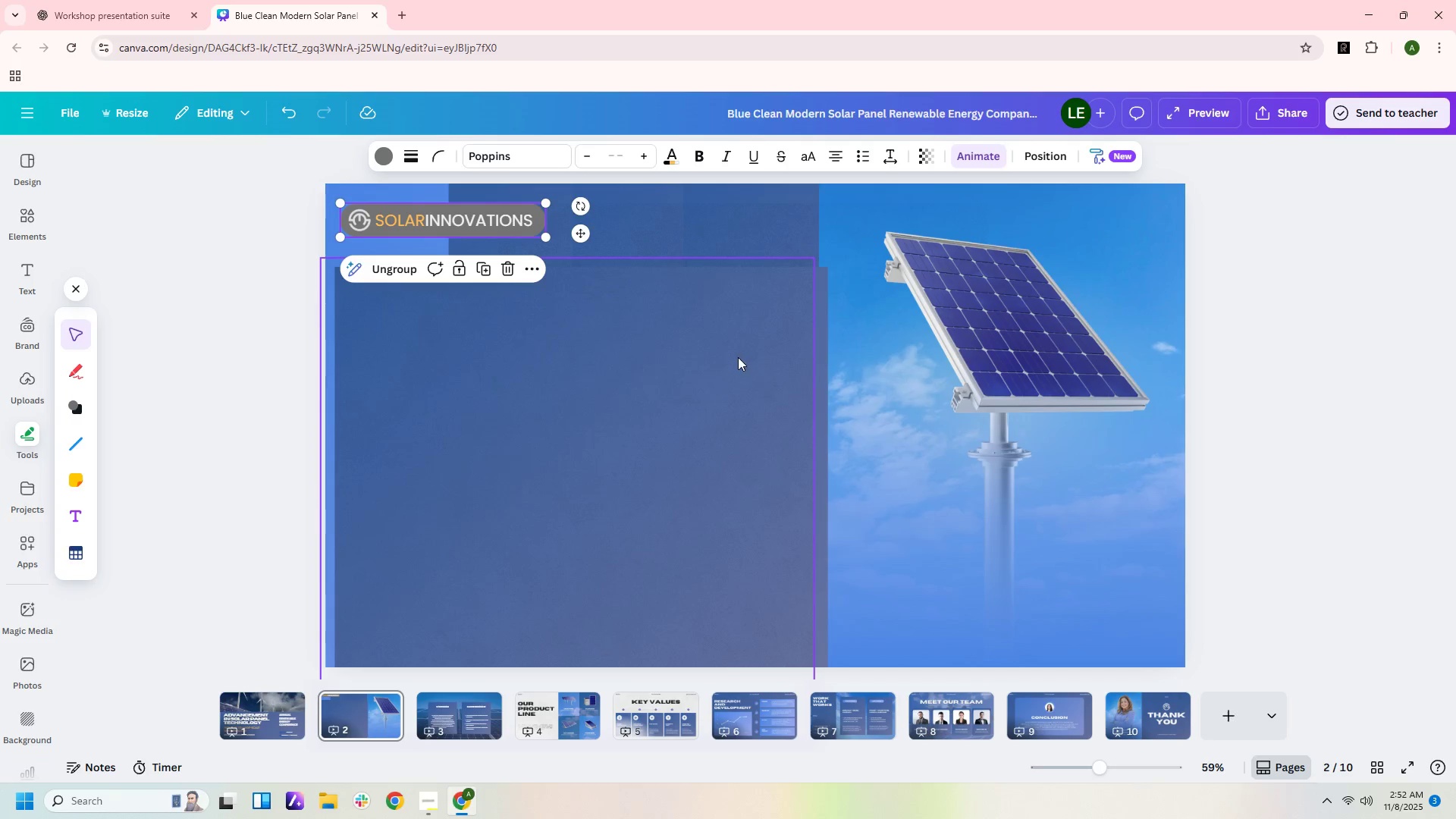 
left_click_drag(start_coordinate=[617, 378], to_coordinate=[741, 402])
 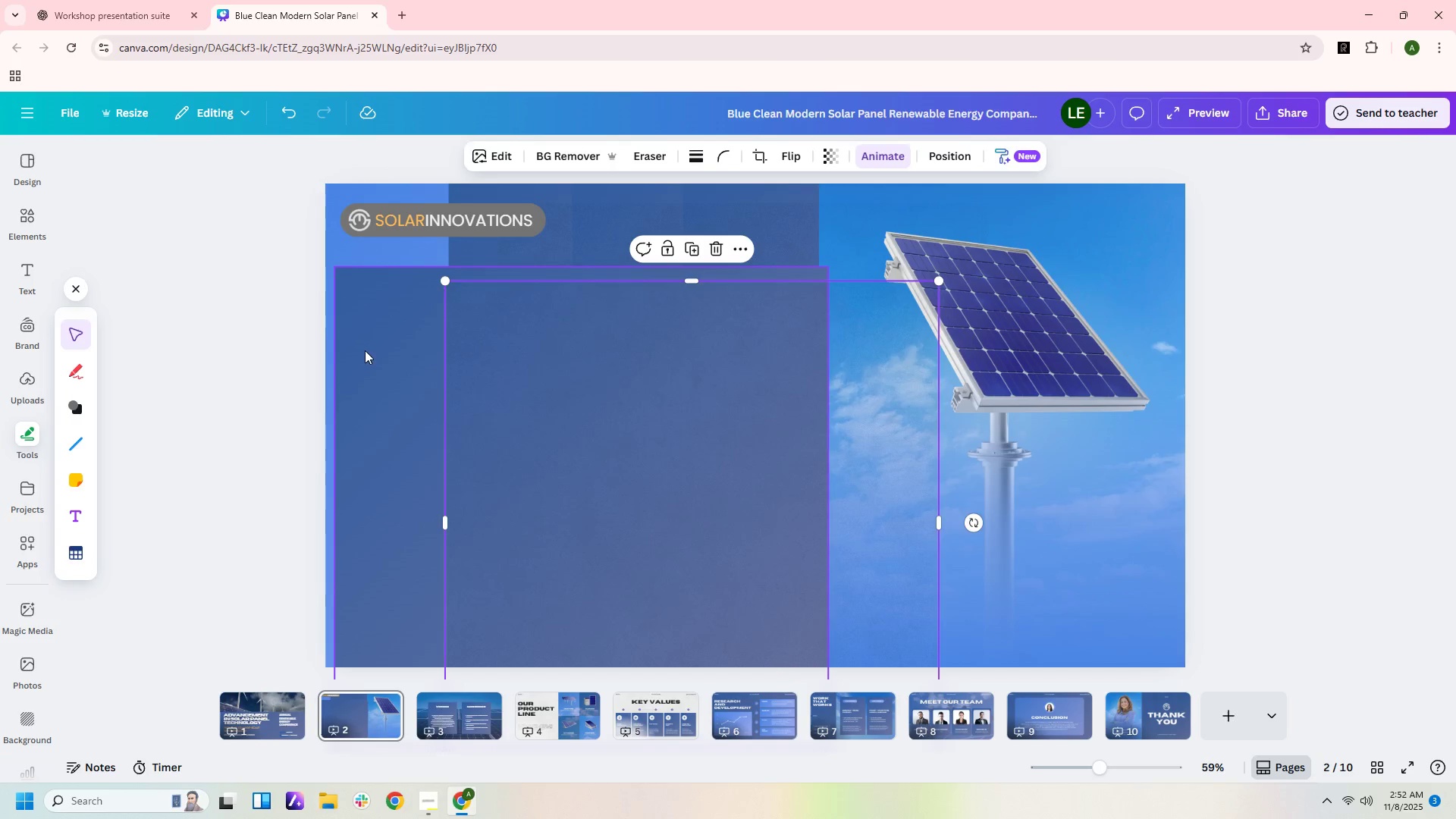 
left_click_drag(start_coordinate=[365, 350], to_coordinate=[355, 268])
 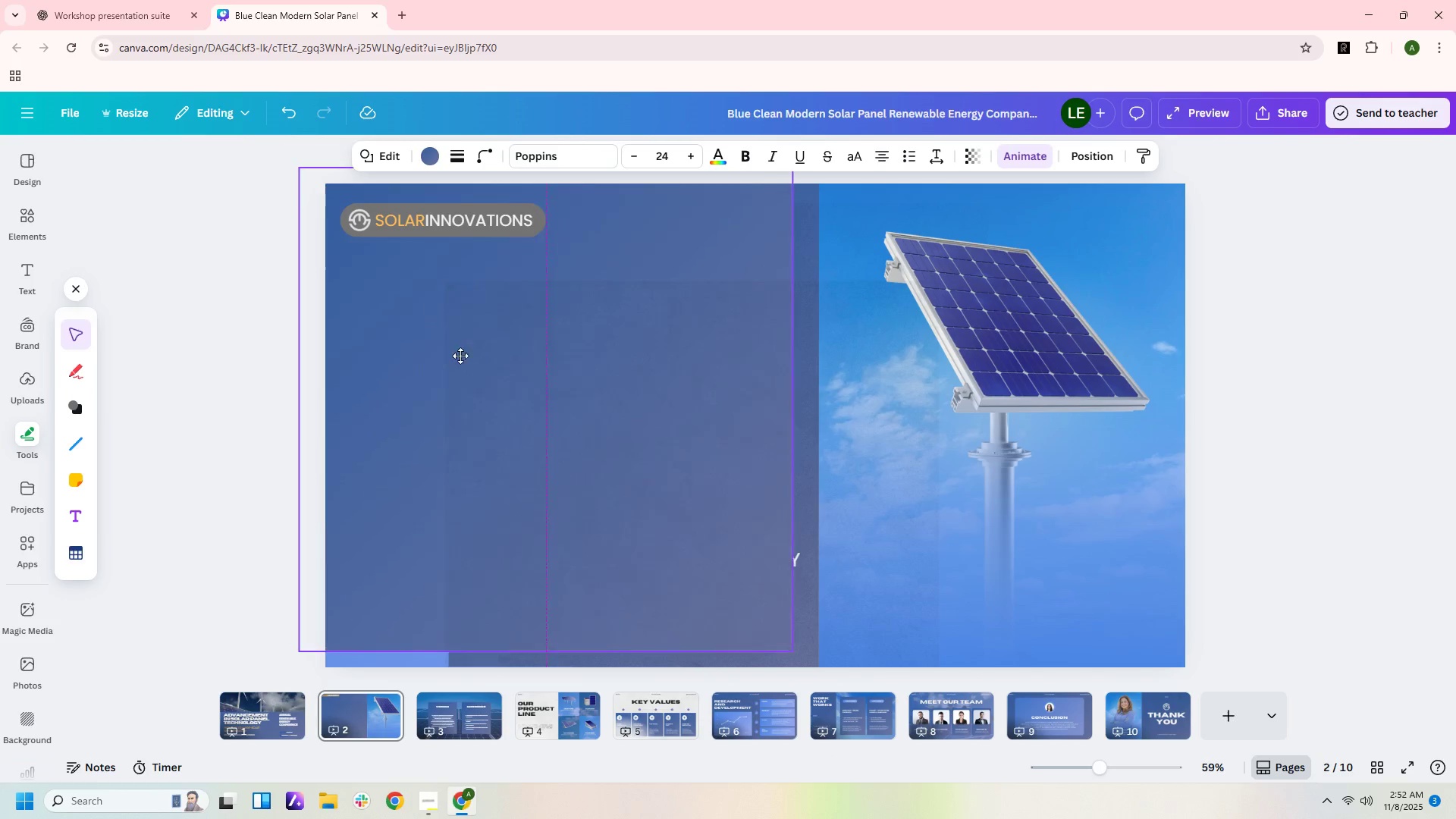 
mouse_move([490, 362])
 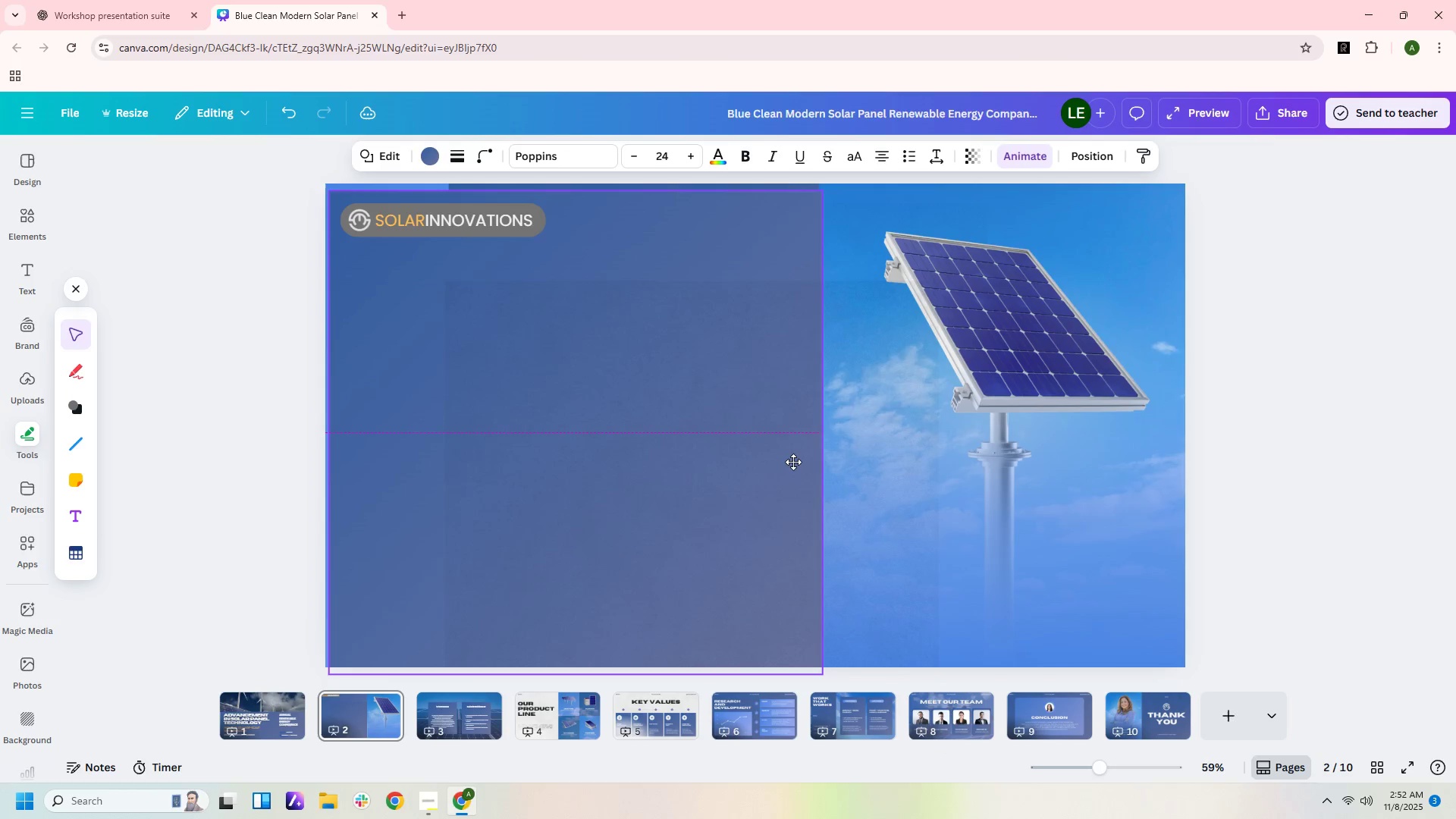 
wait(6.91)
 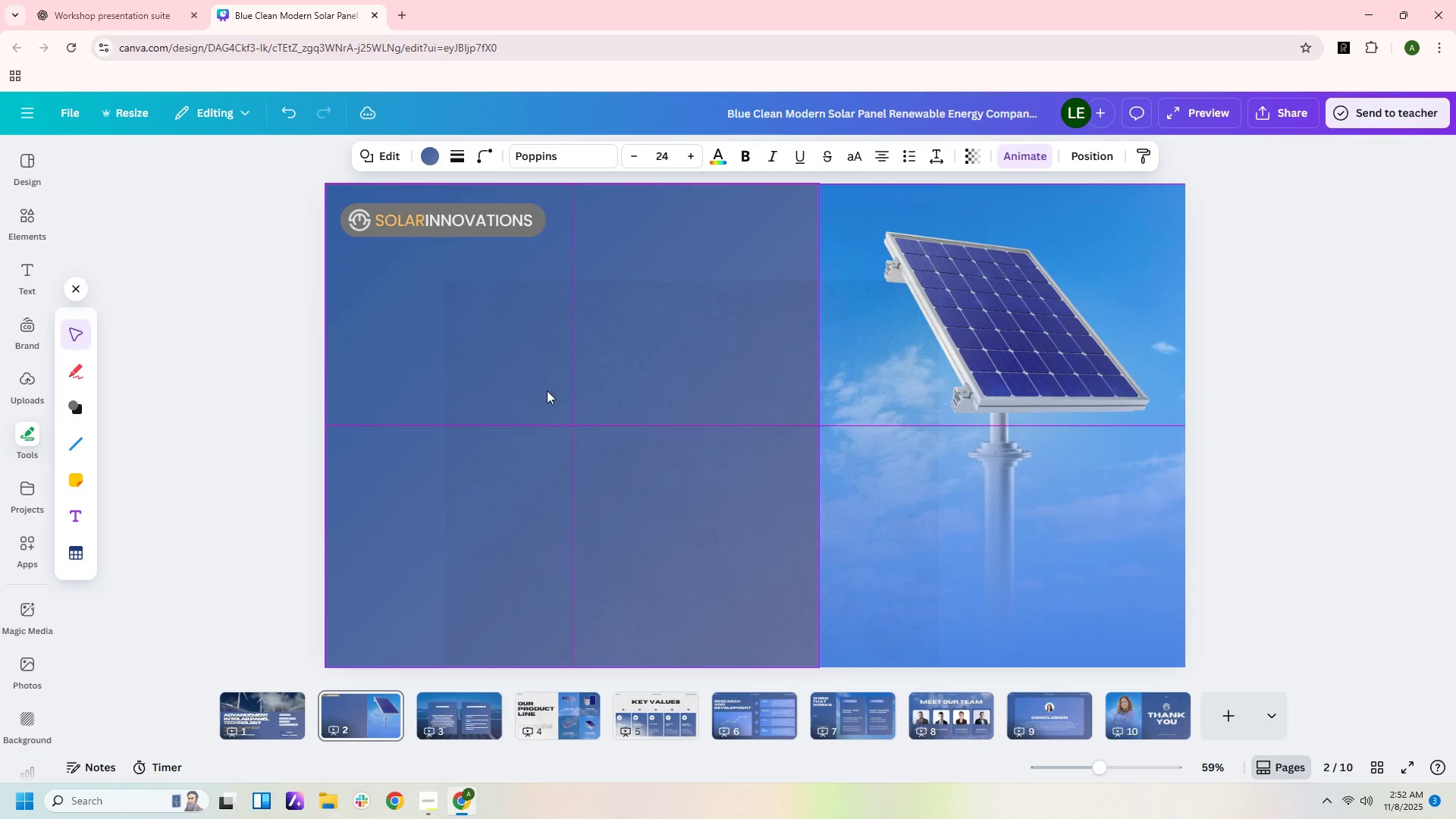 
left_click([868, 508])
 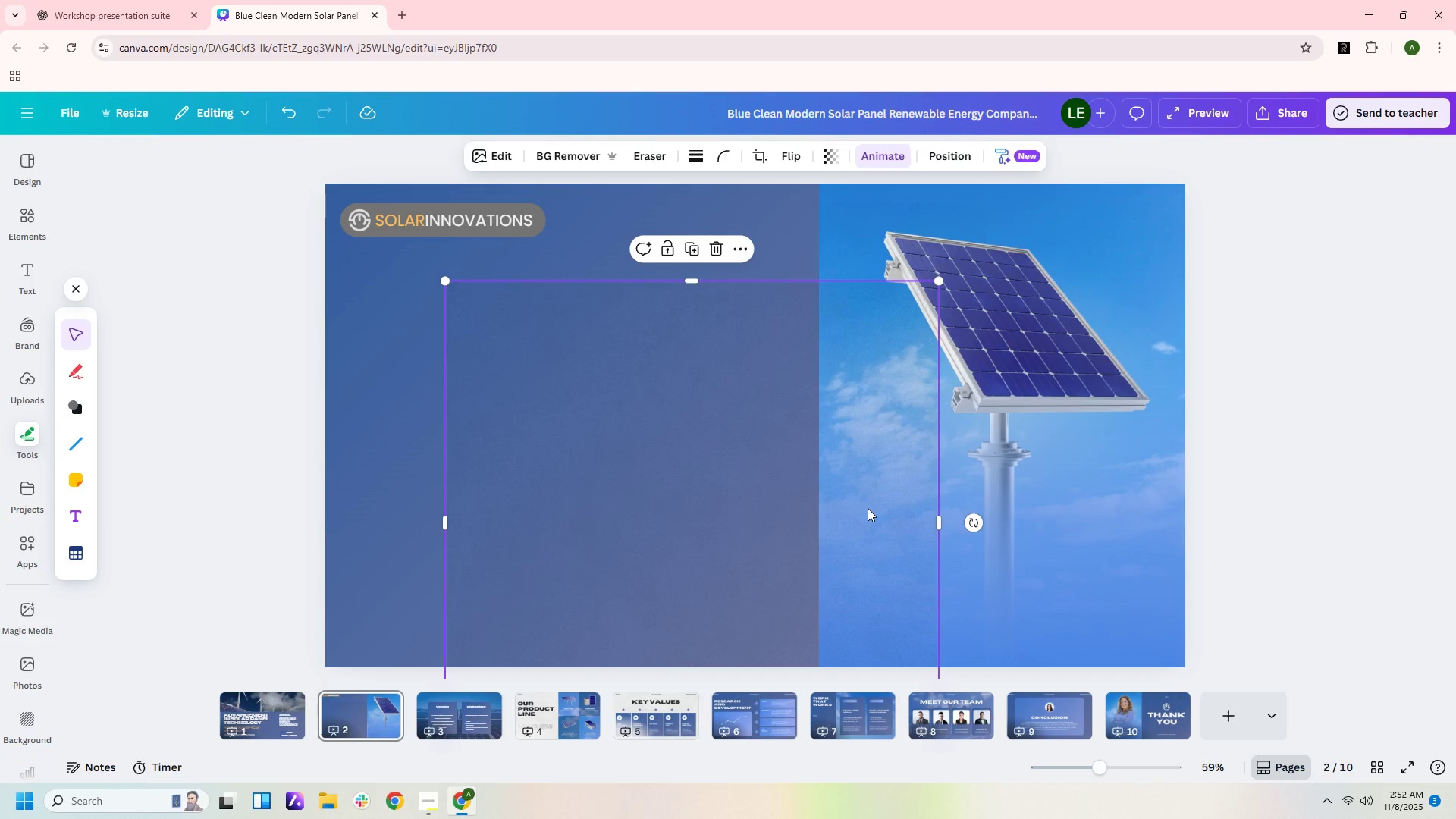 
left_click_drag(start_coordinate=[868, 508], to_coordinate=[748, 412])
 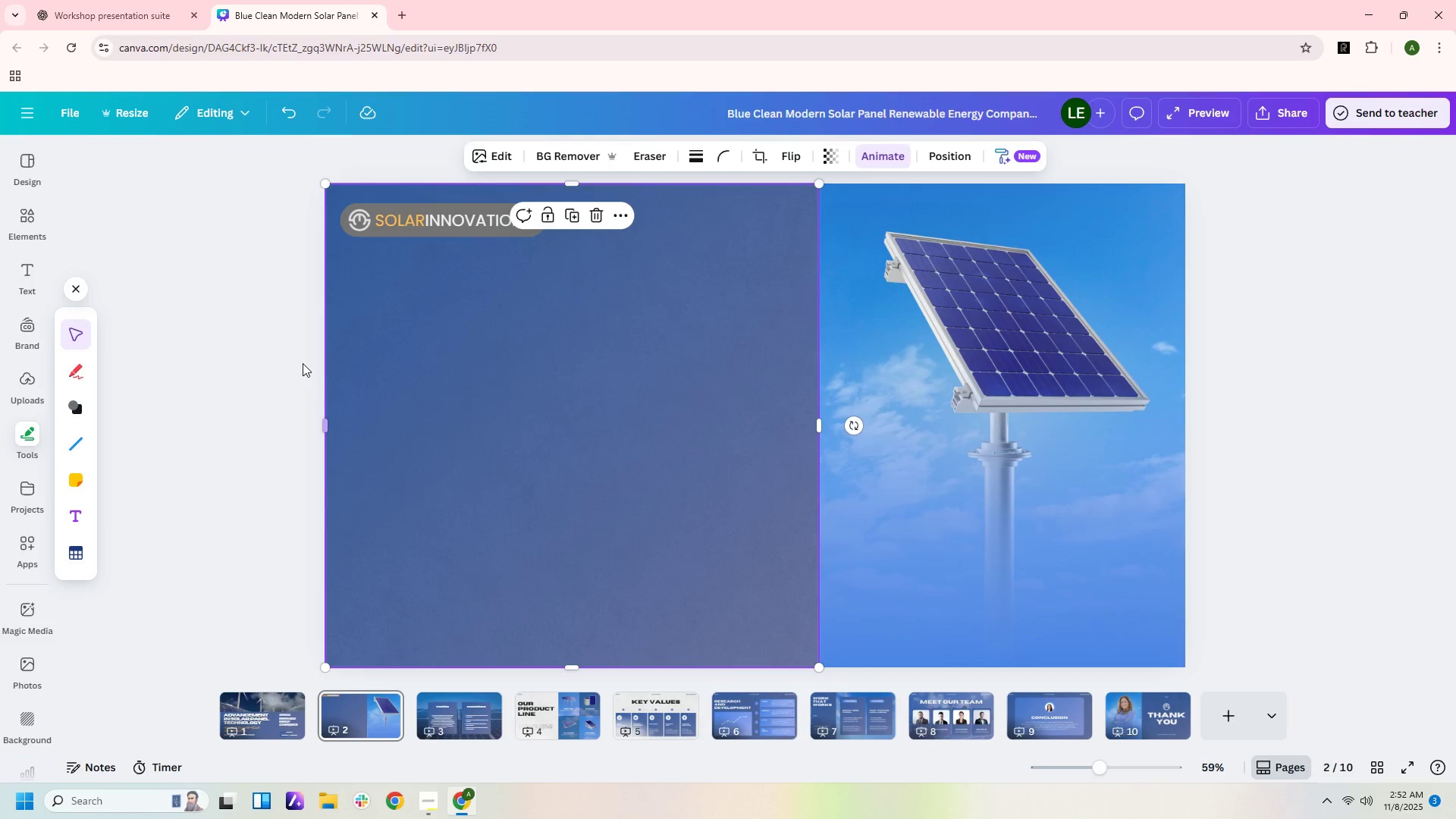 
left_click([303, 363])
 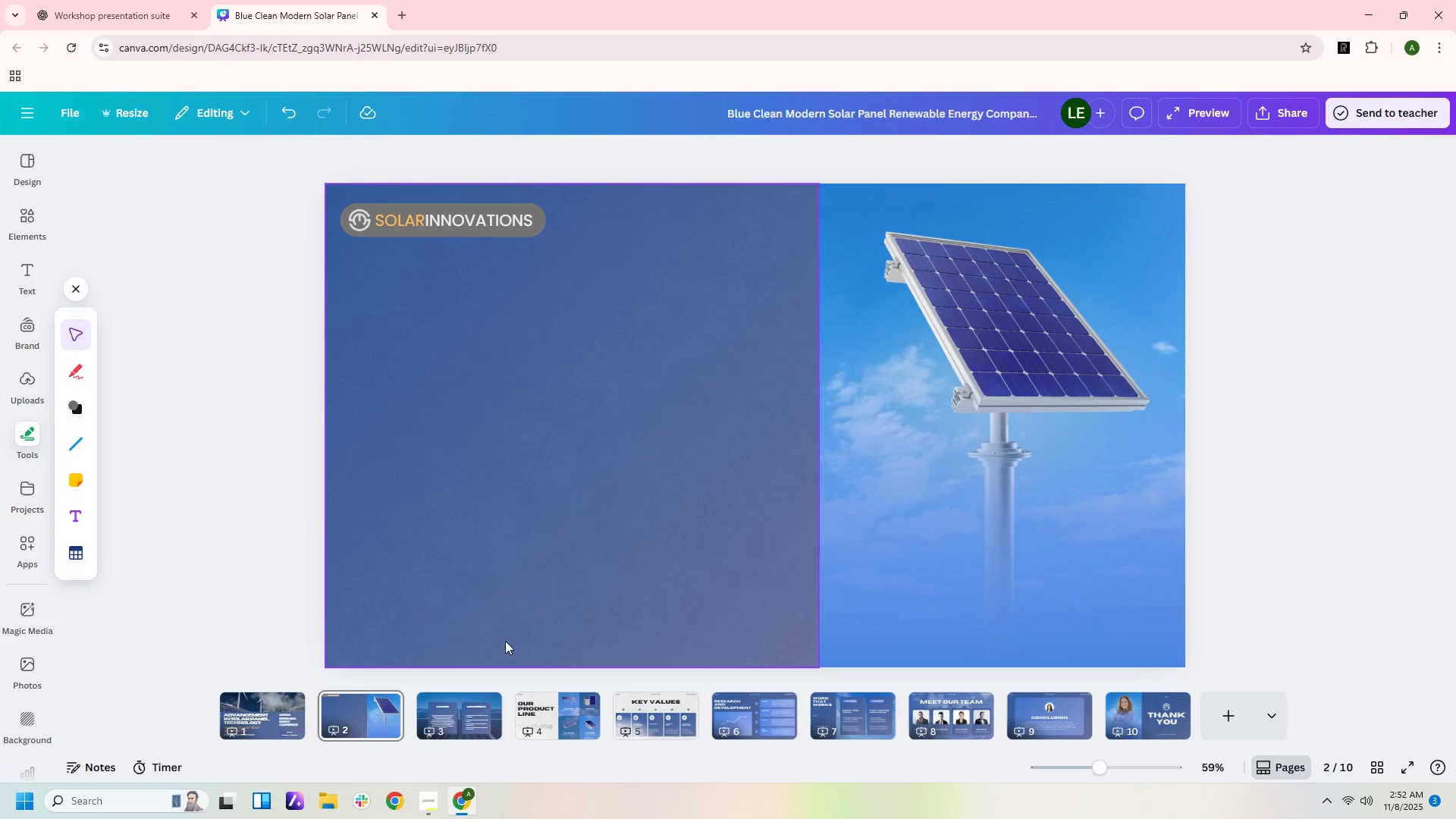 
wait(7.28)
 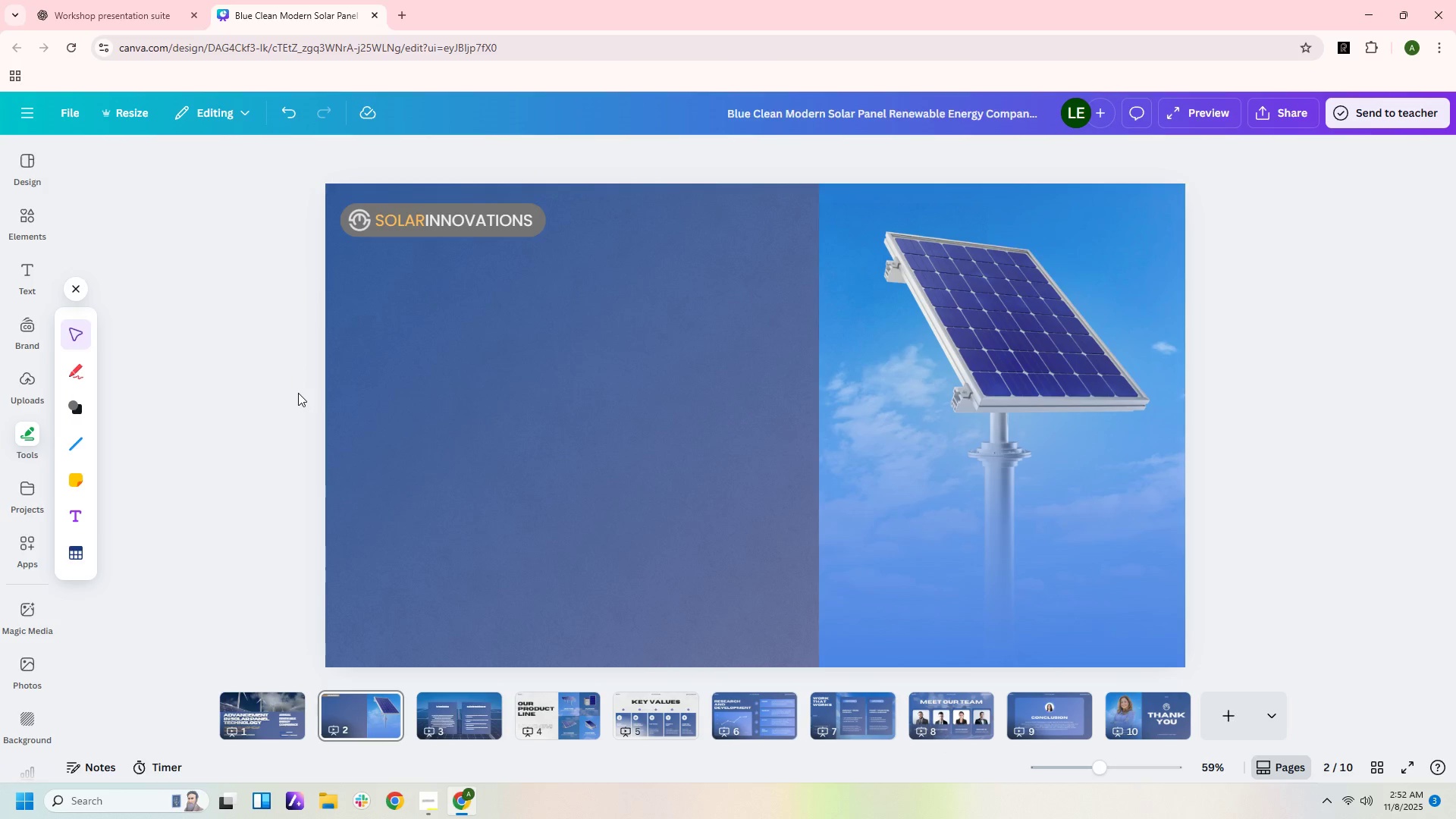 
key(Control+Z)
 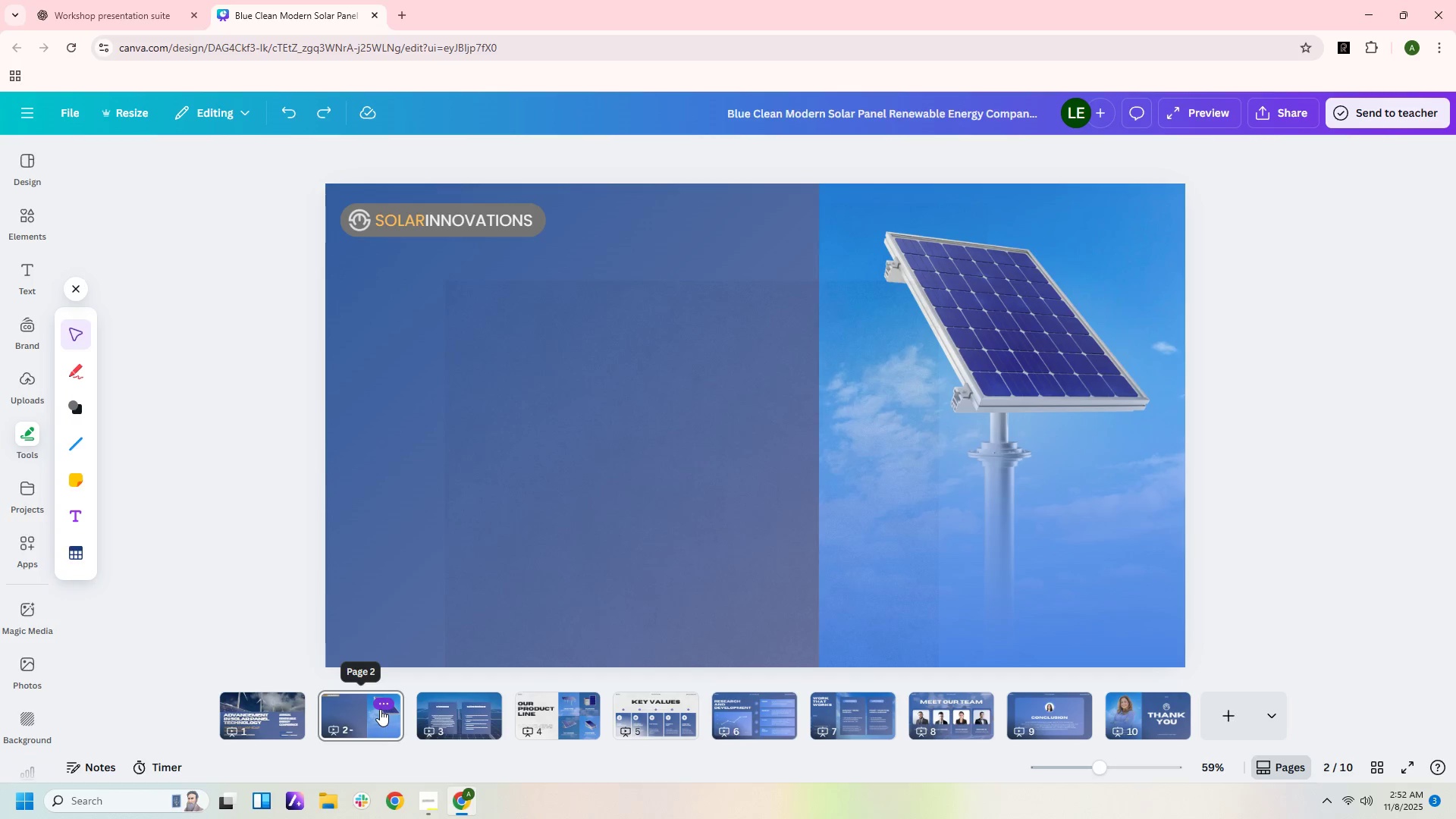 
key(Control+Z)
 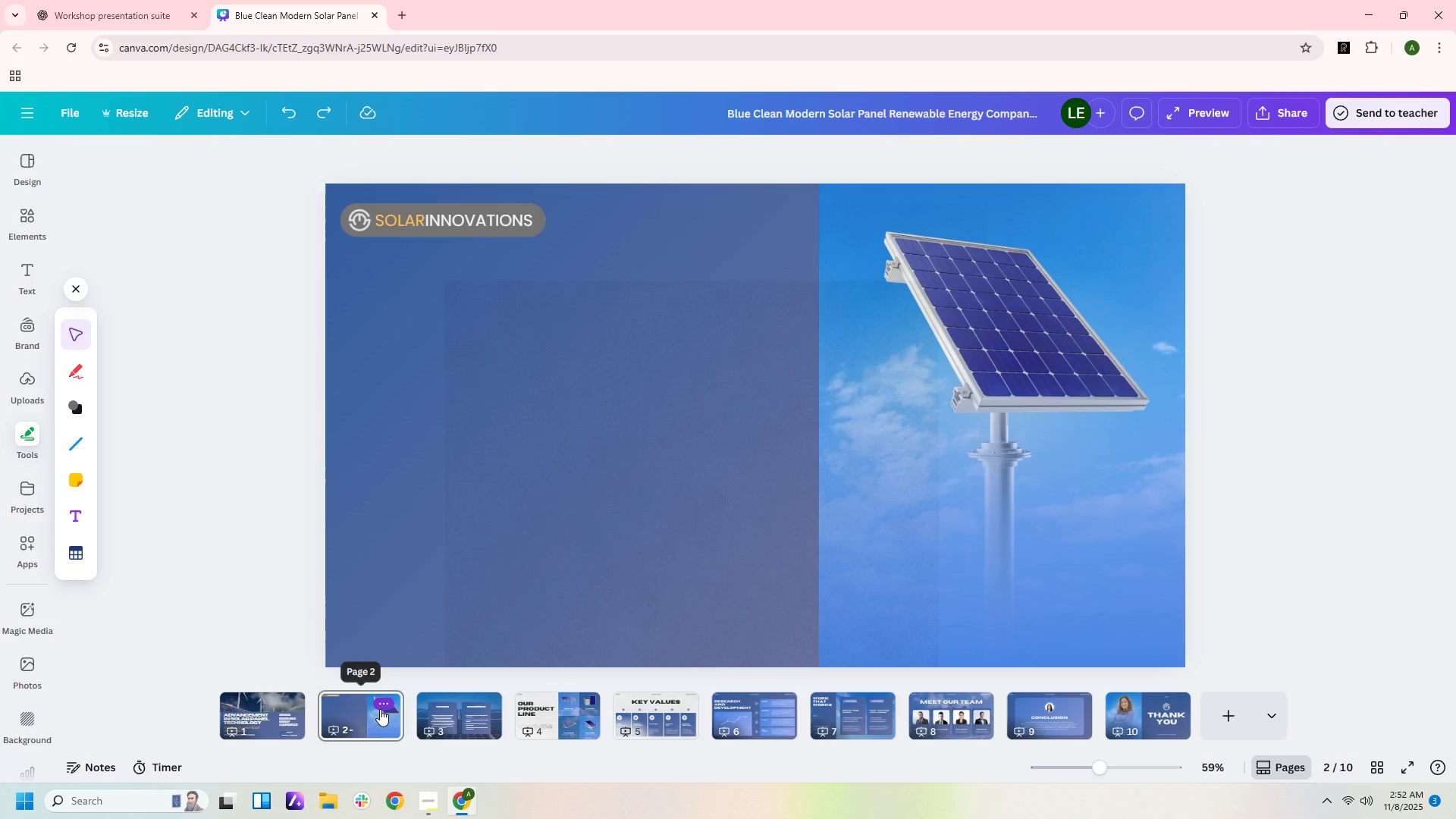 
key(Control+Z)
 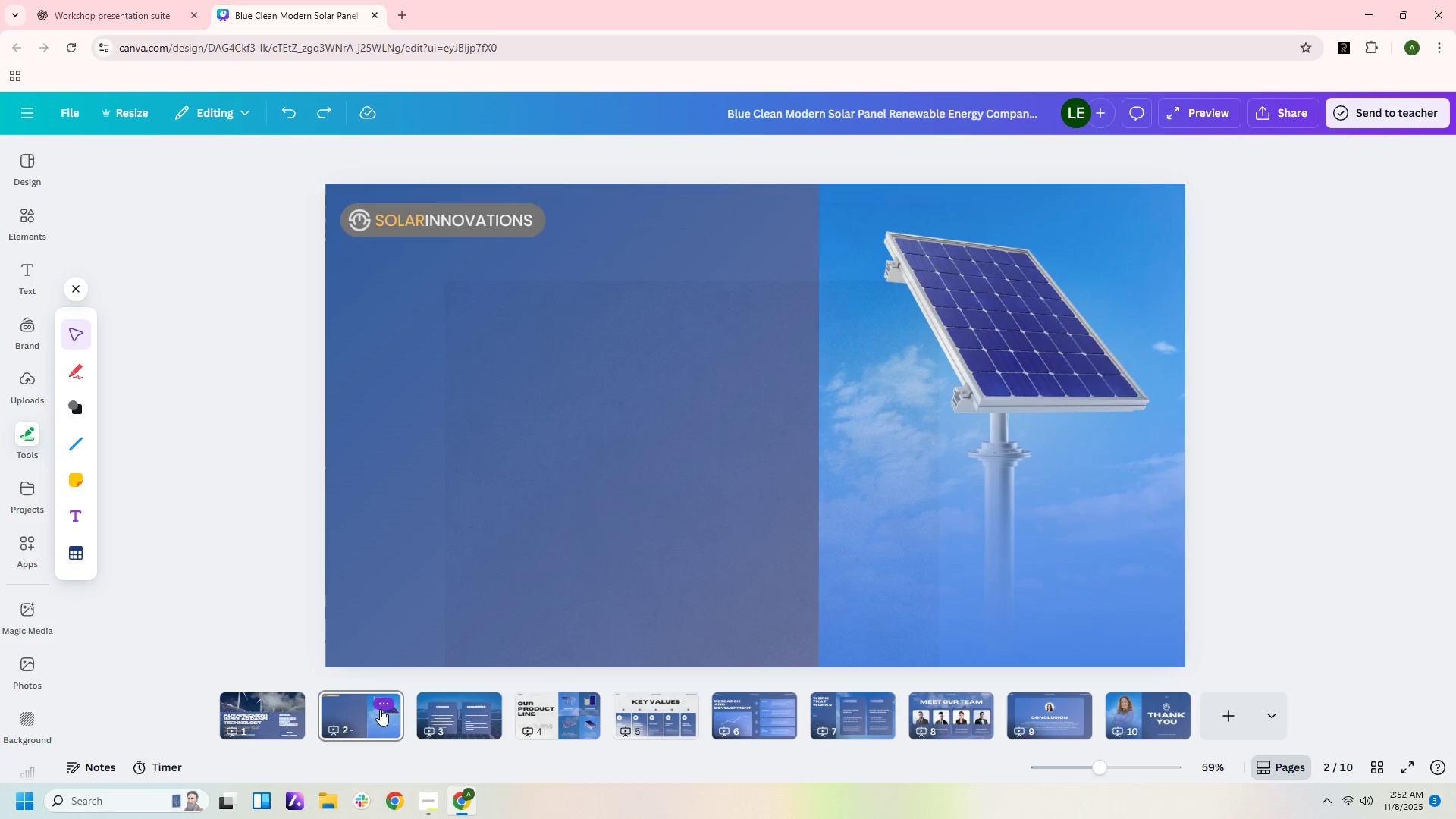 
key(Control+Z)
 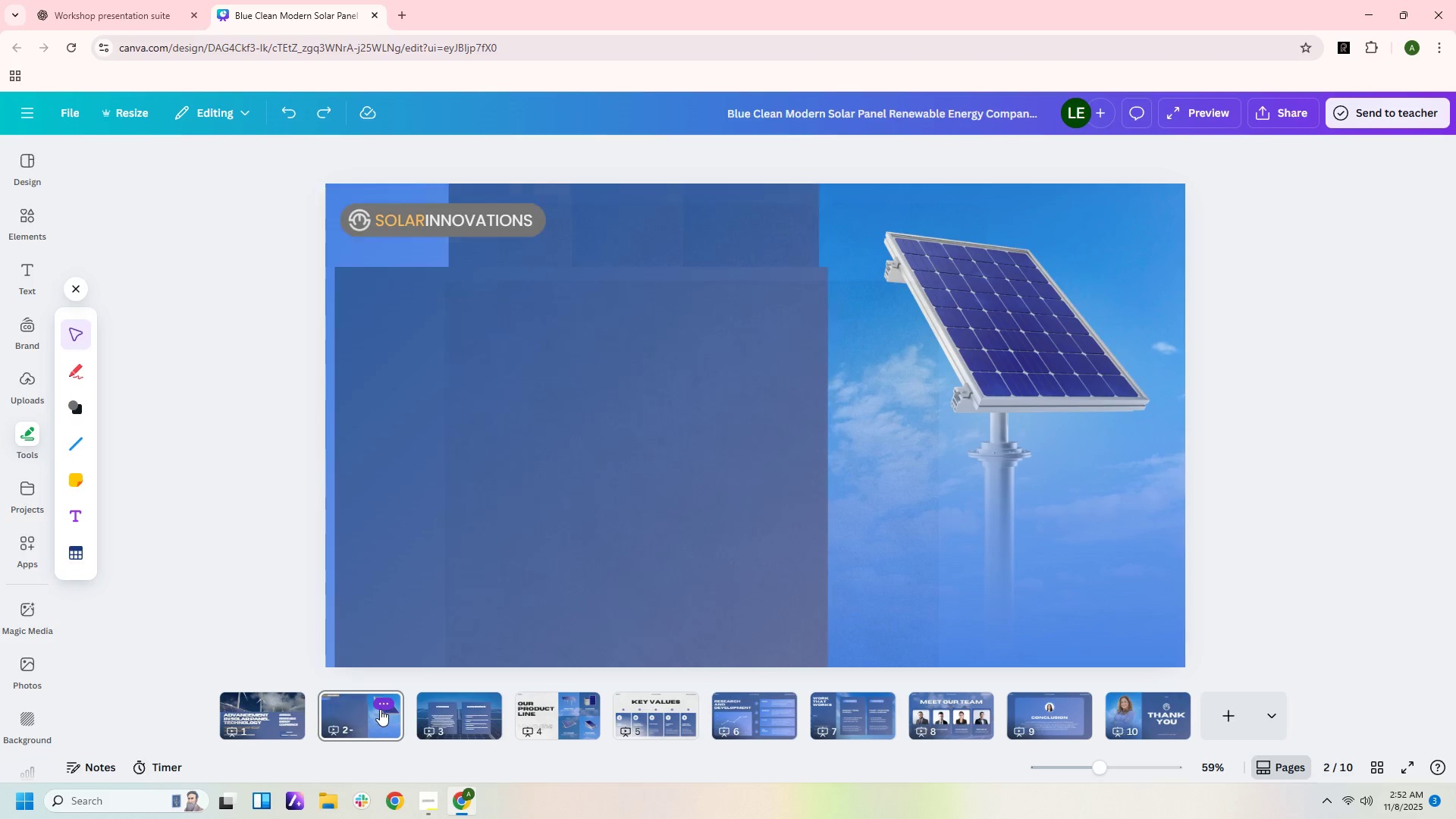 
key(Control+Z)
 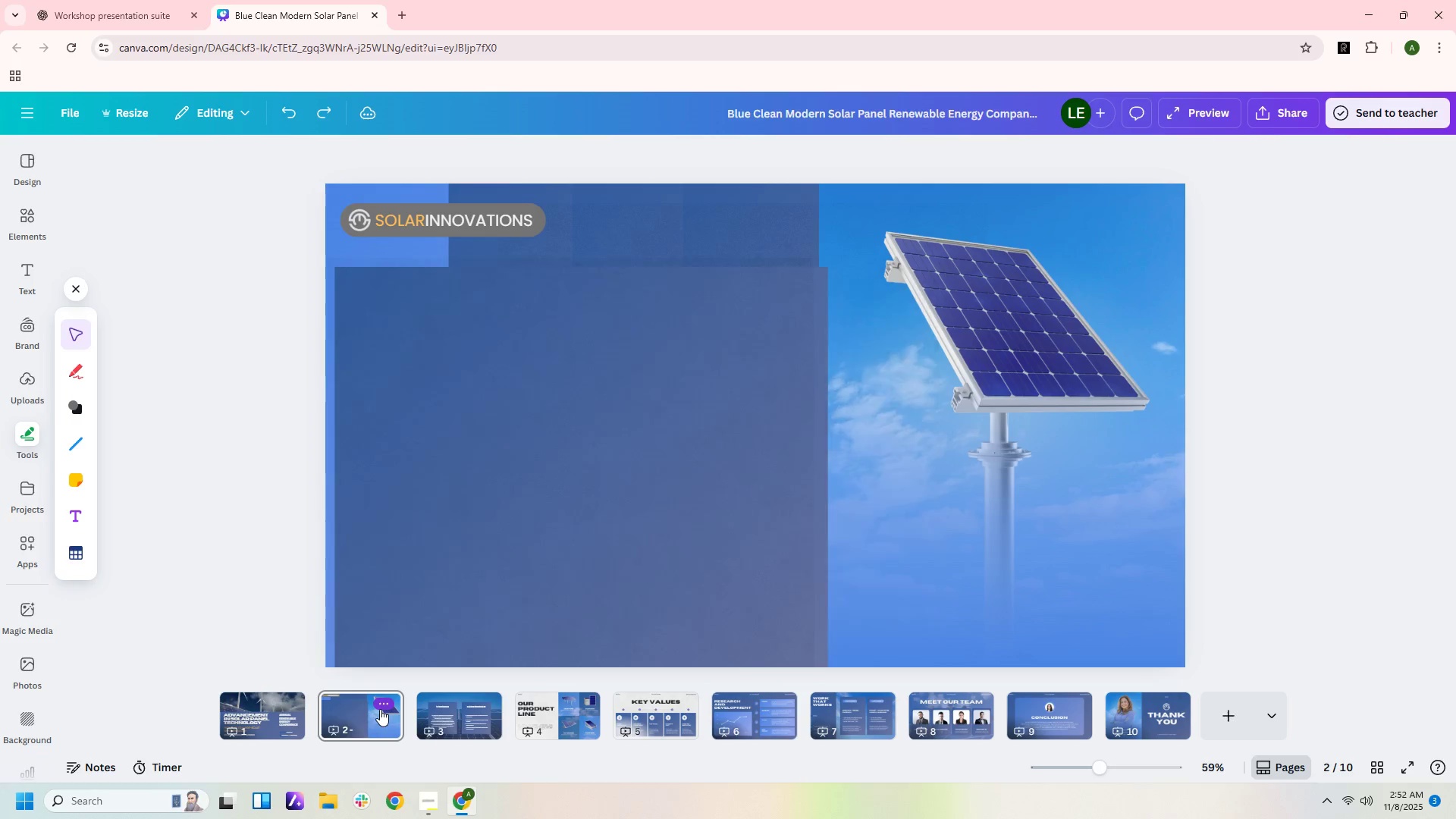 
key(Control+Z)
 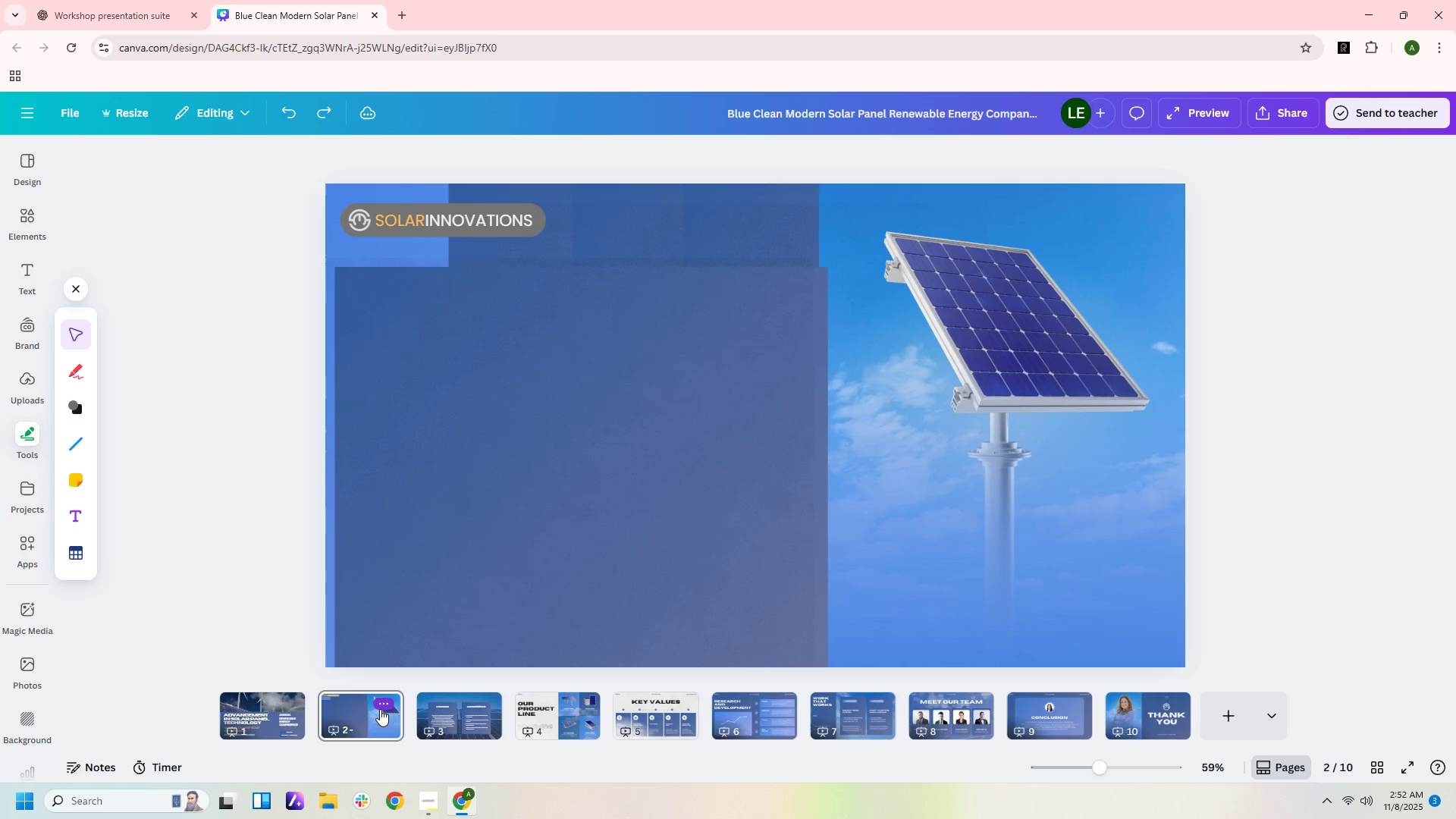 
key(Control+Z)
 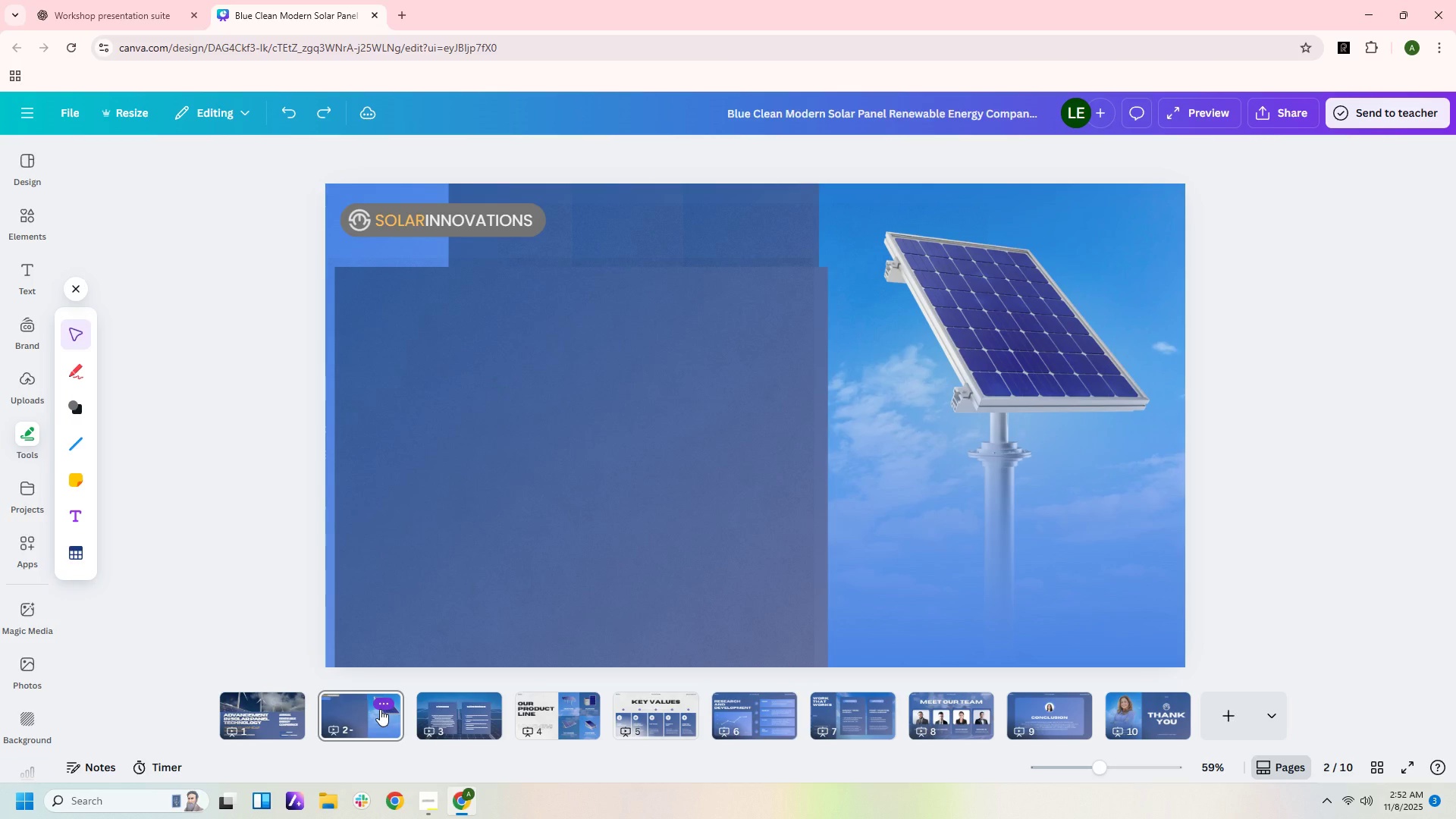 
key(Control+Z)
 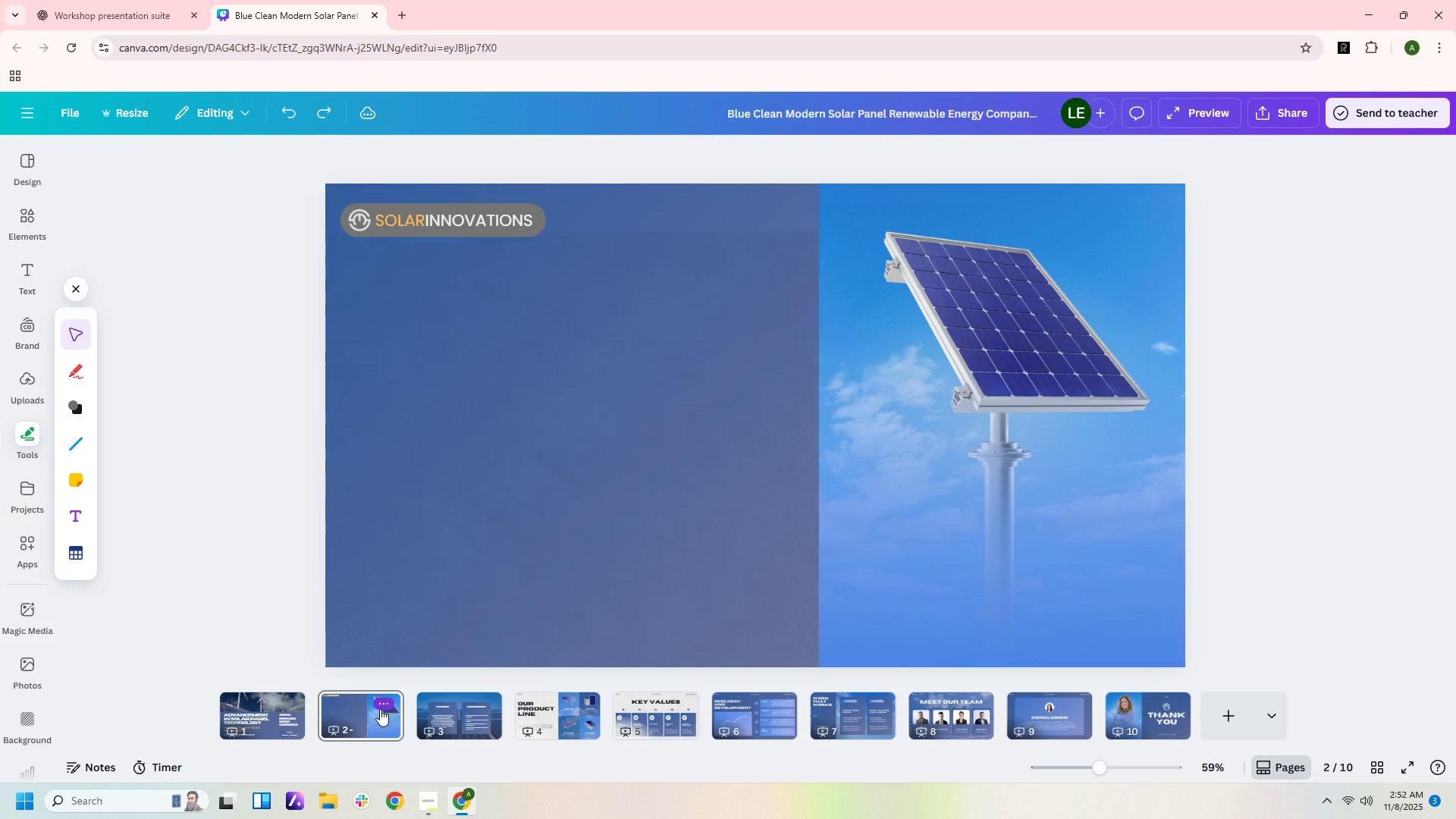 
key(Control+Z)
 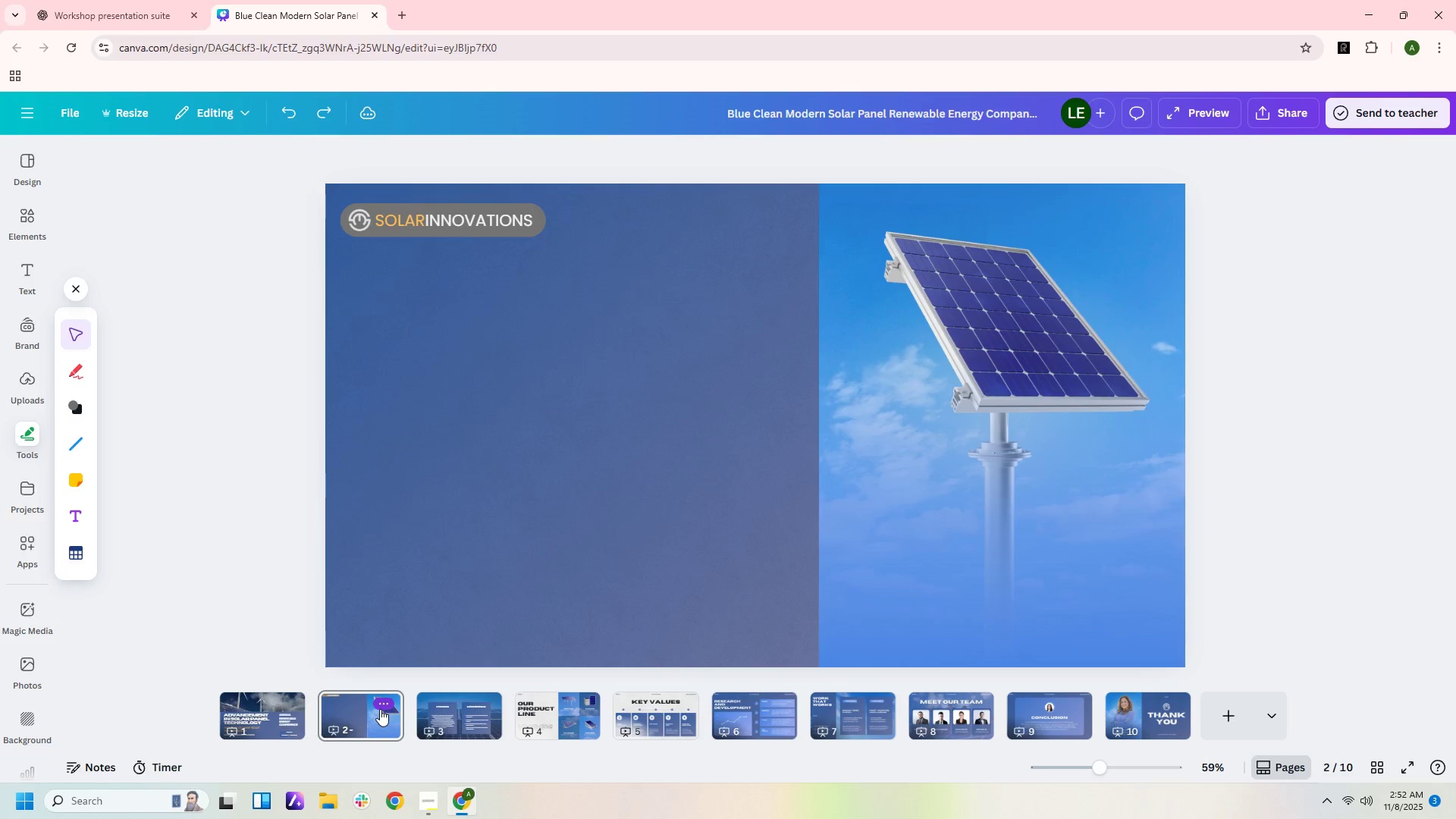 
key(Control+Z)
 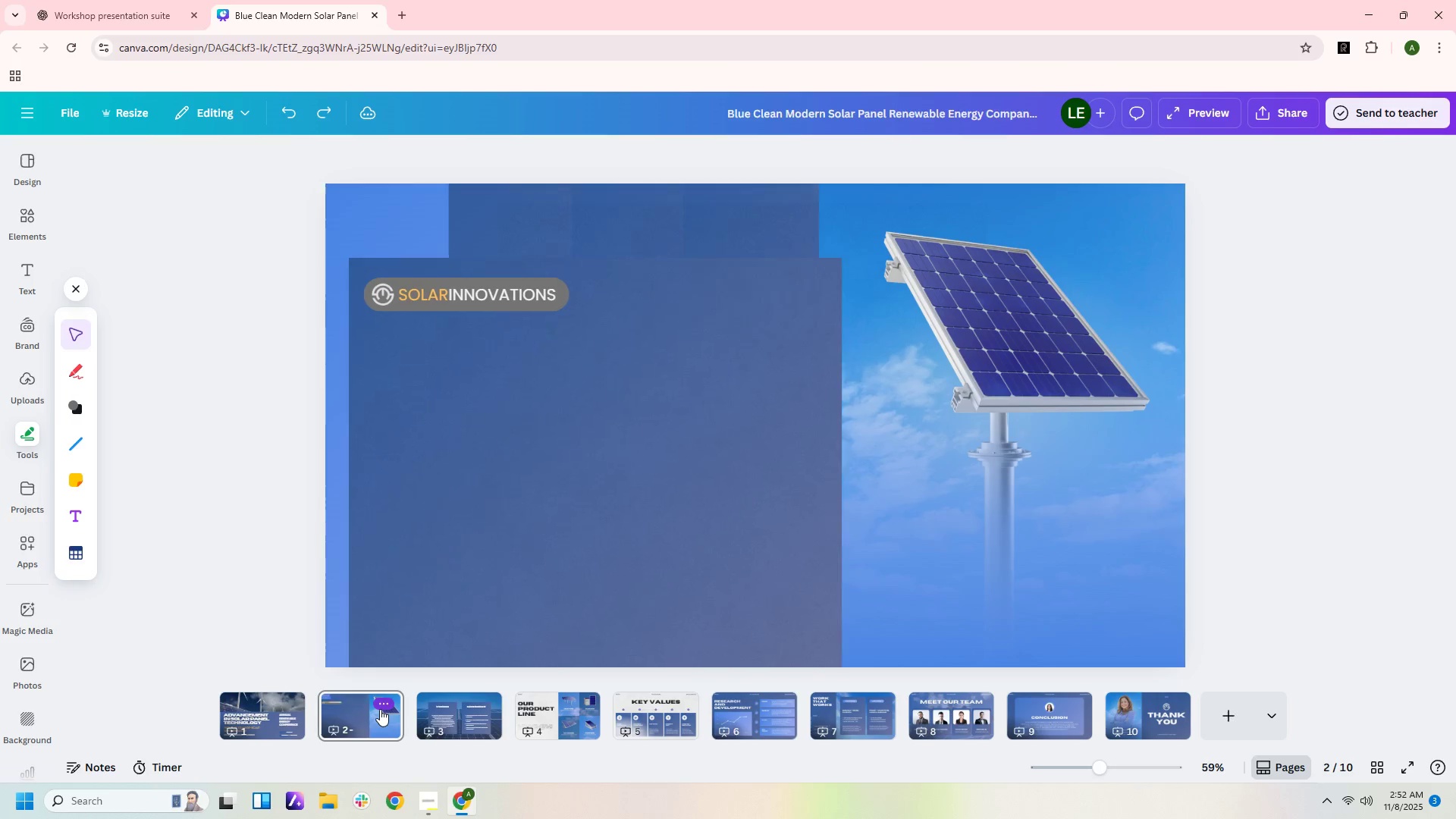 
key(Control+Z)
 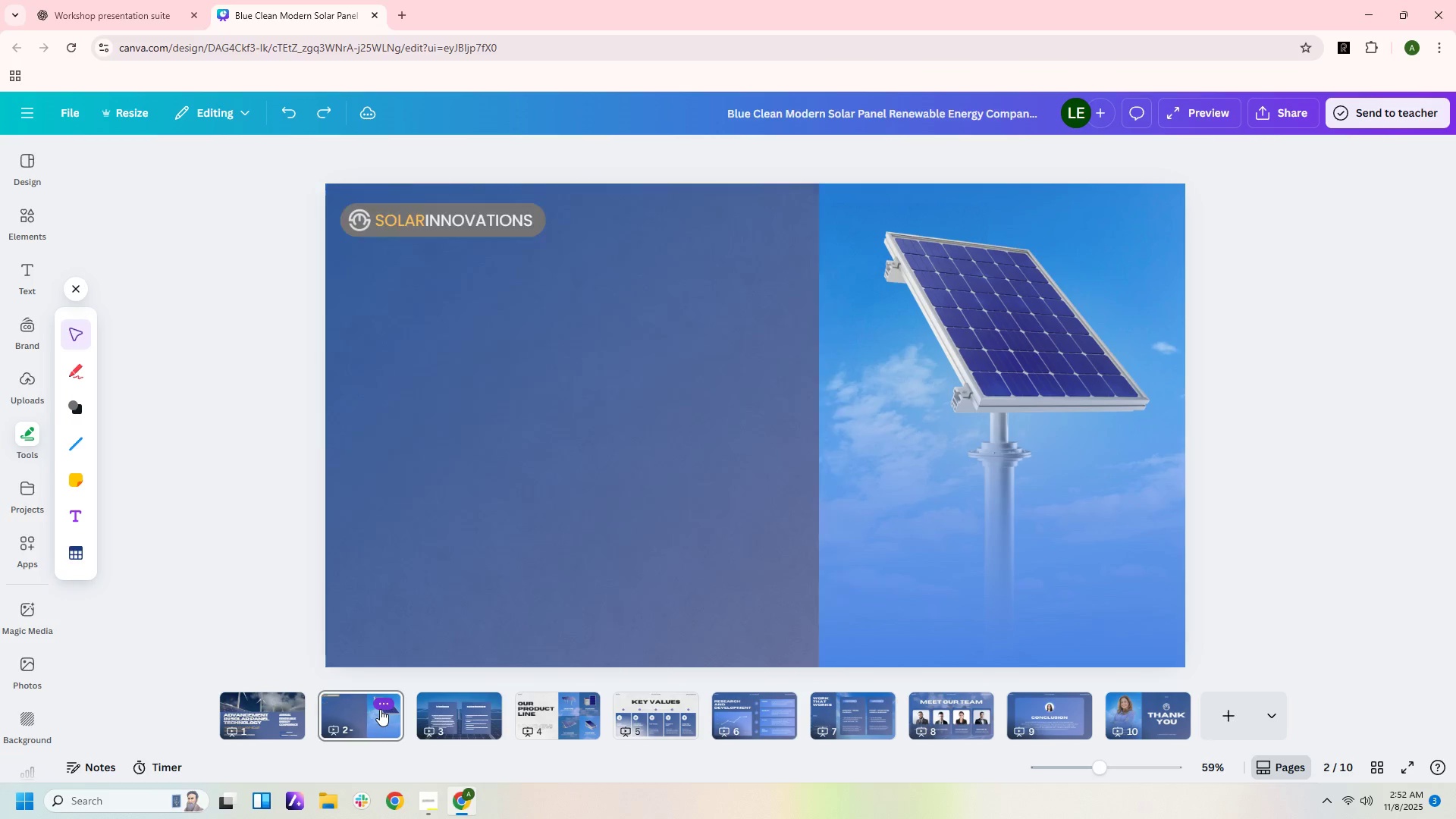 
key(Control+Z)
 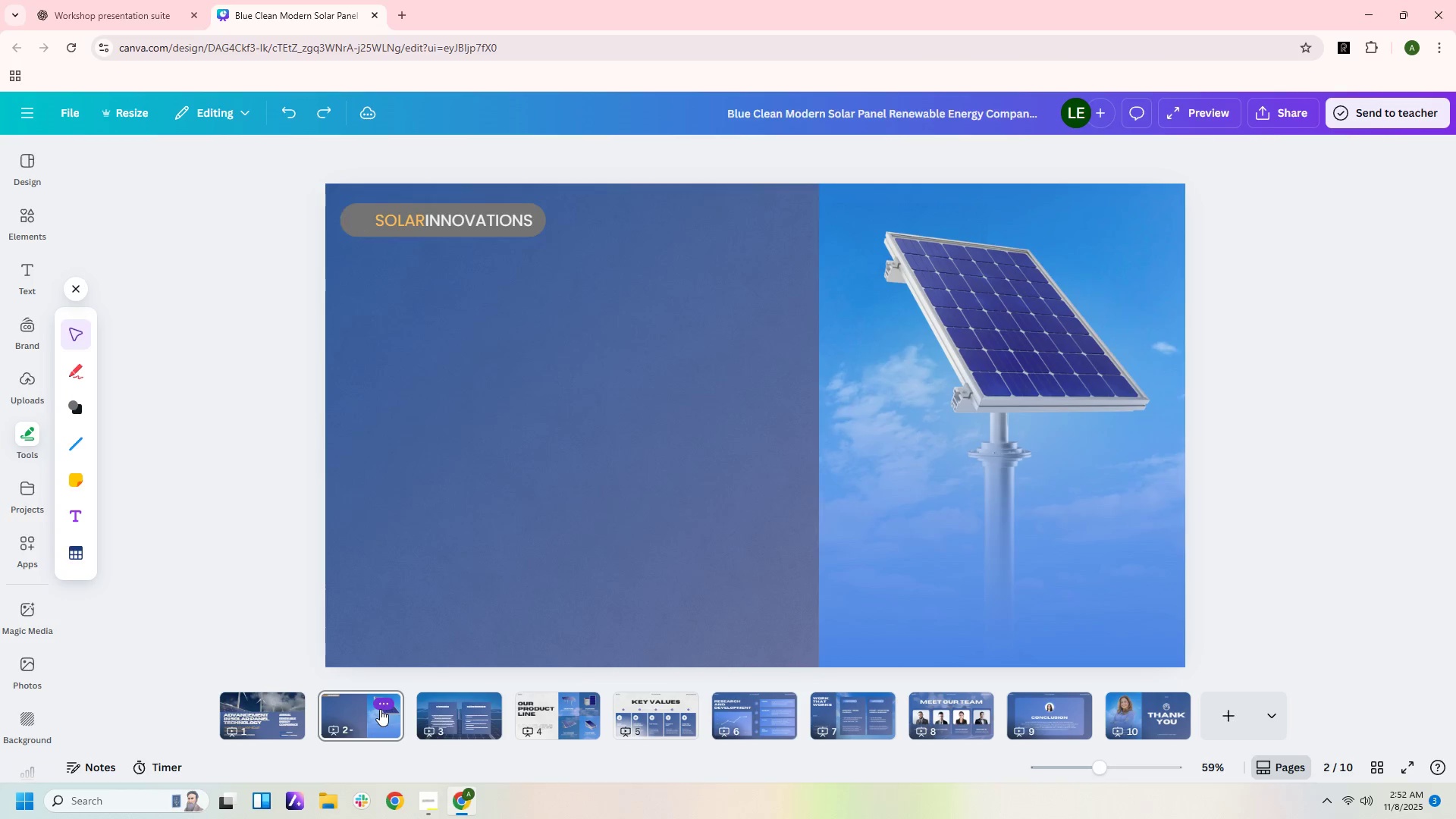 
key(Control+Z)
 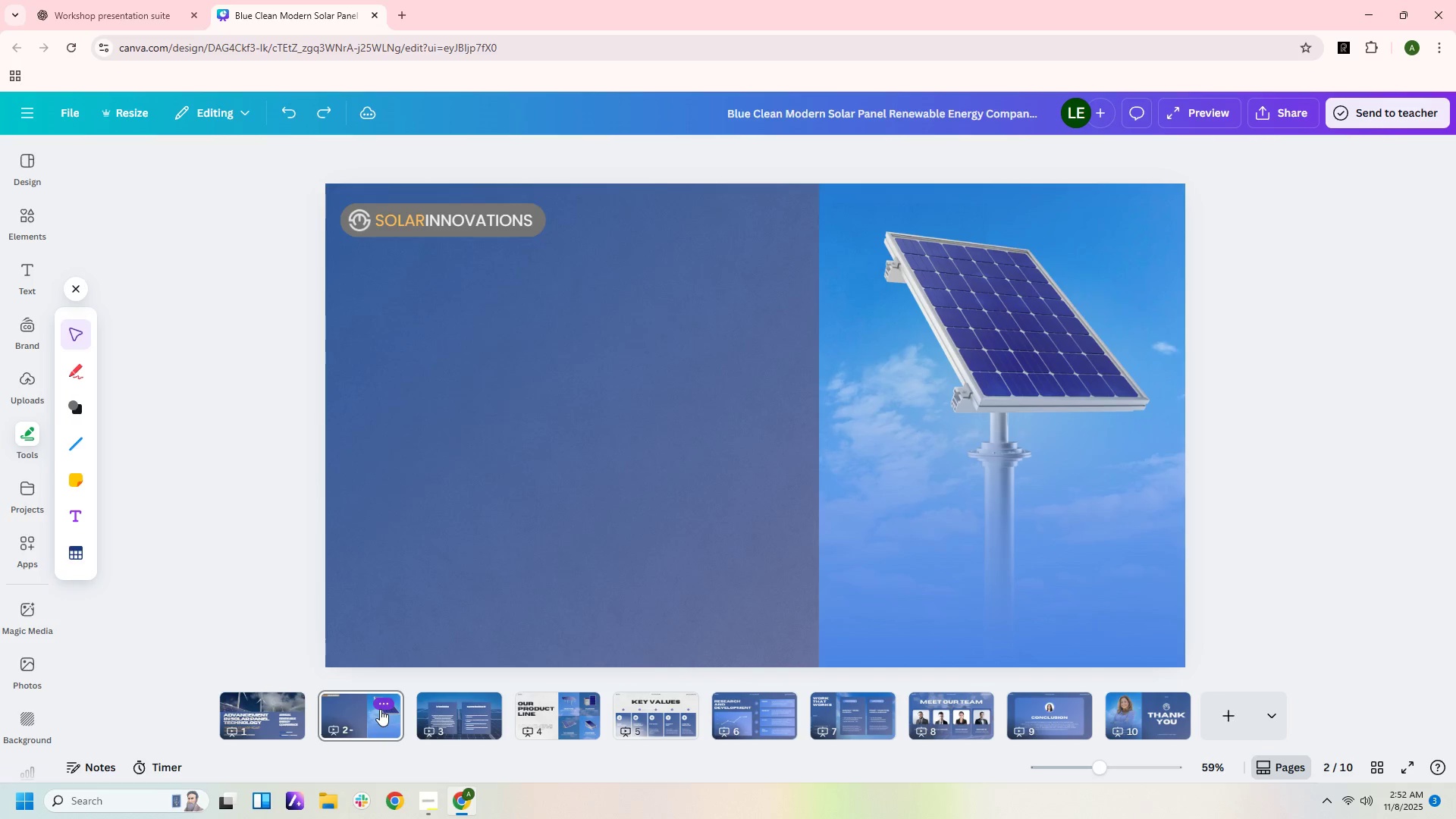 
key(Control+Z)
 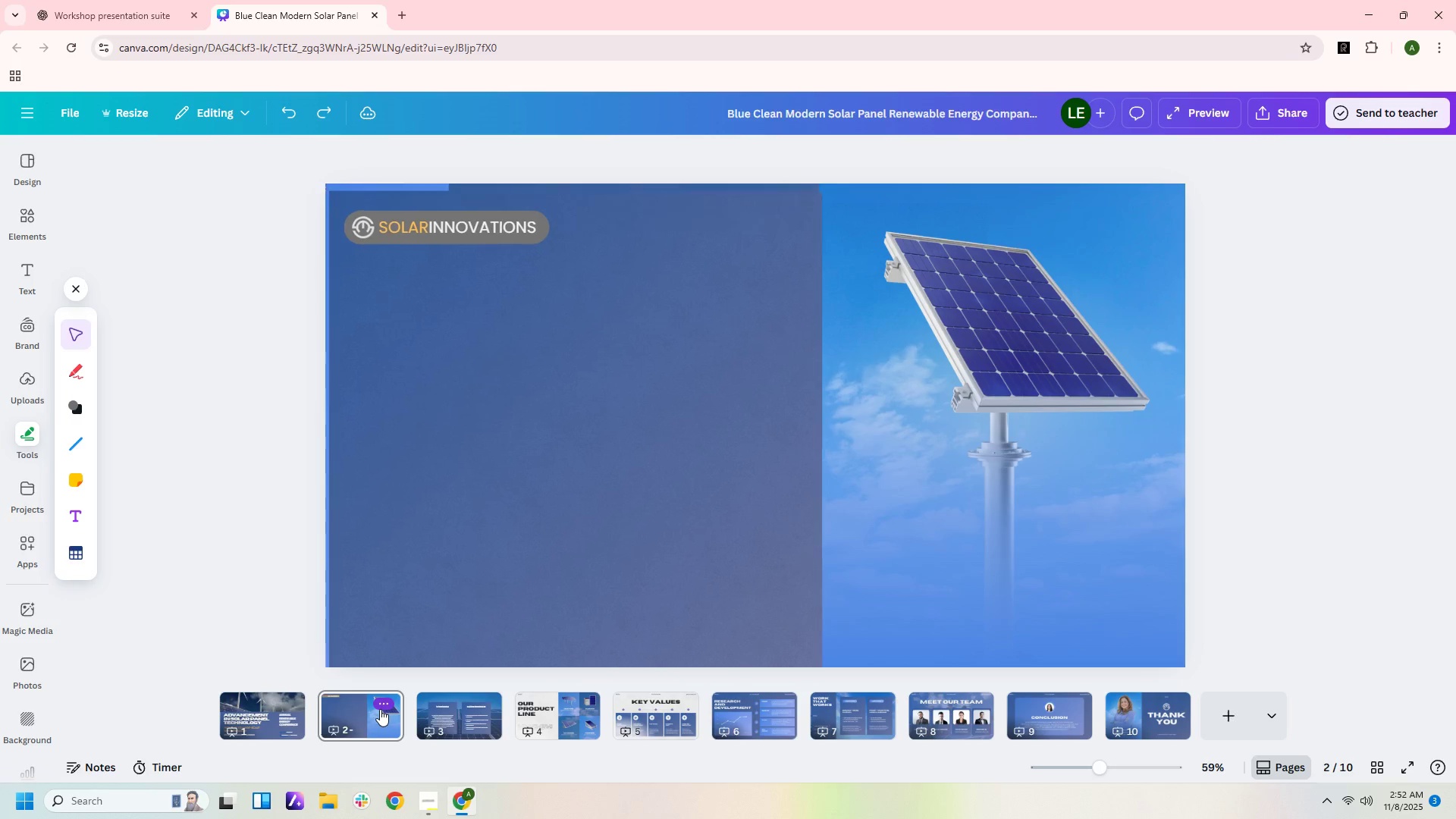 
key(Control+Z)
 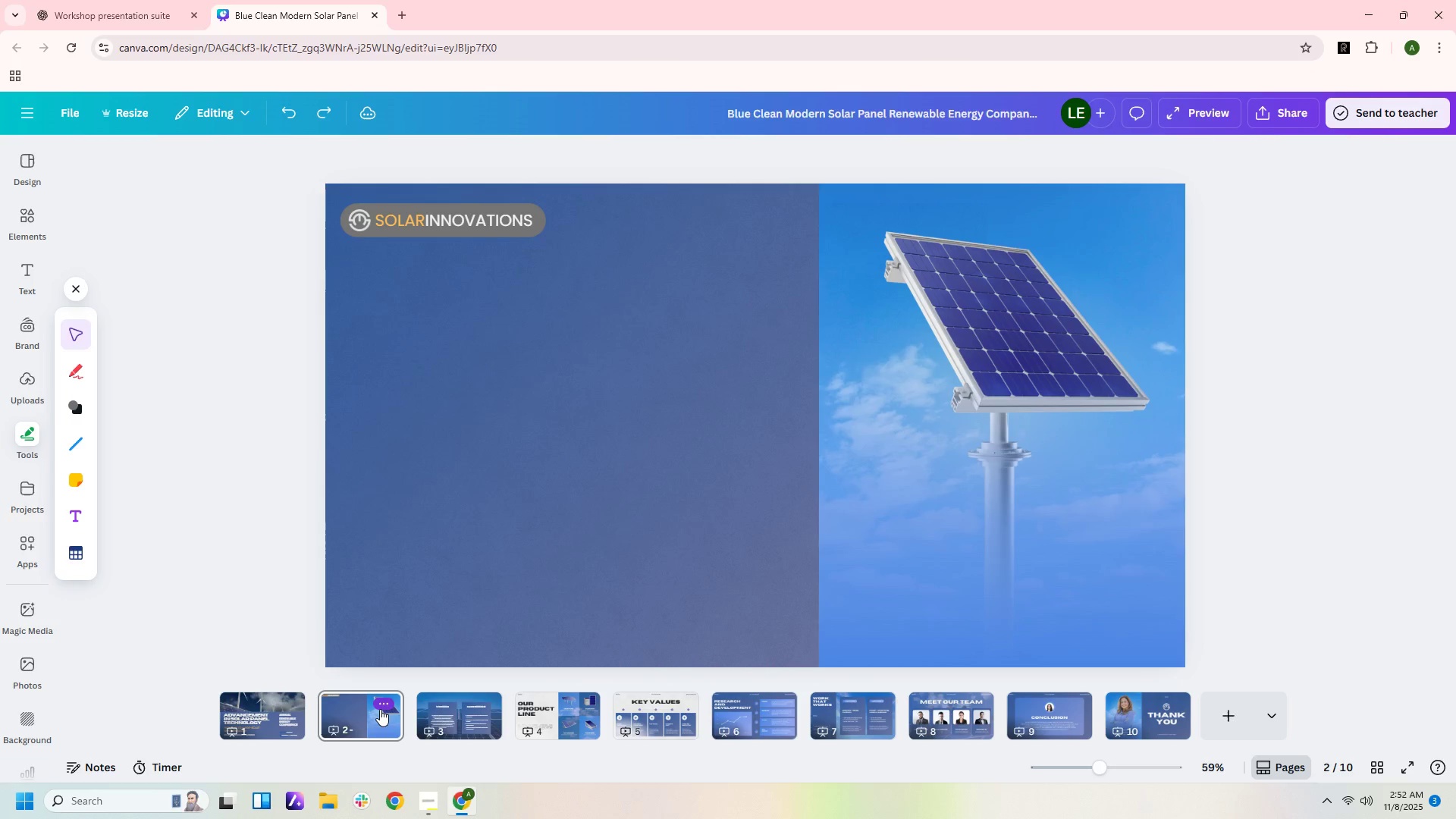 
key(Control+Z)
 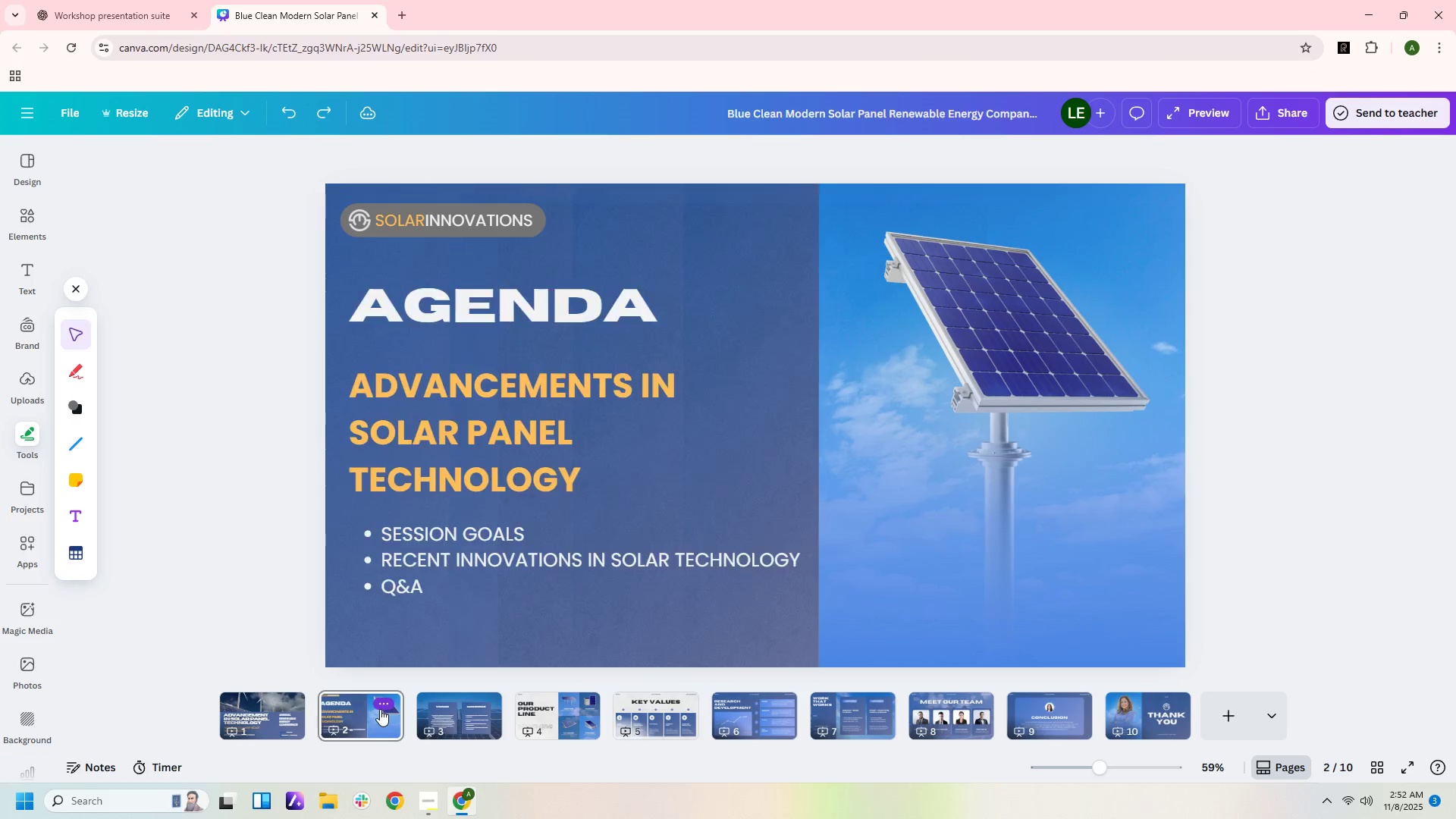 
key(Control+Z)
 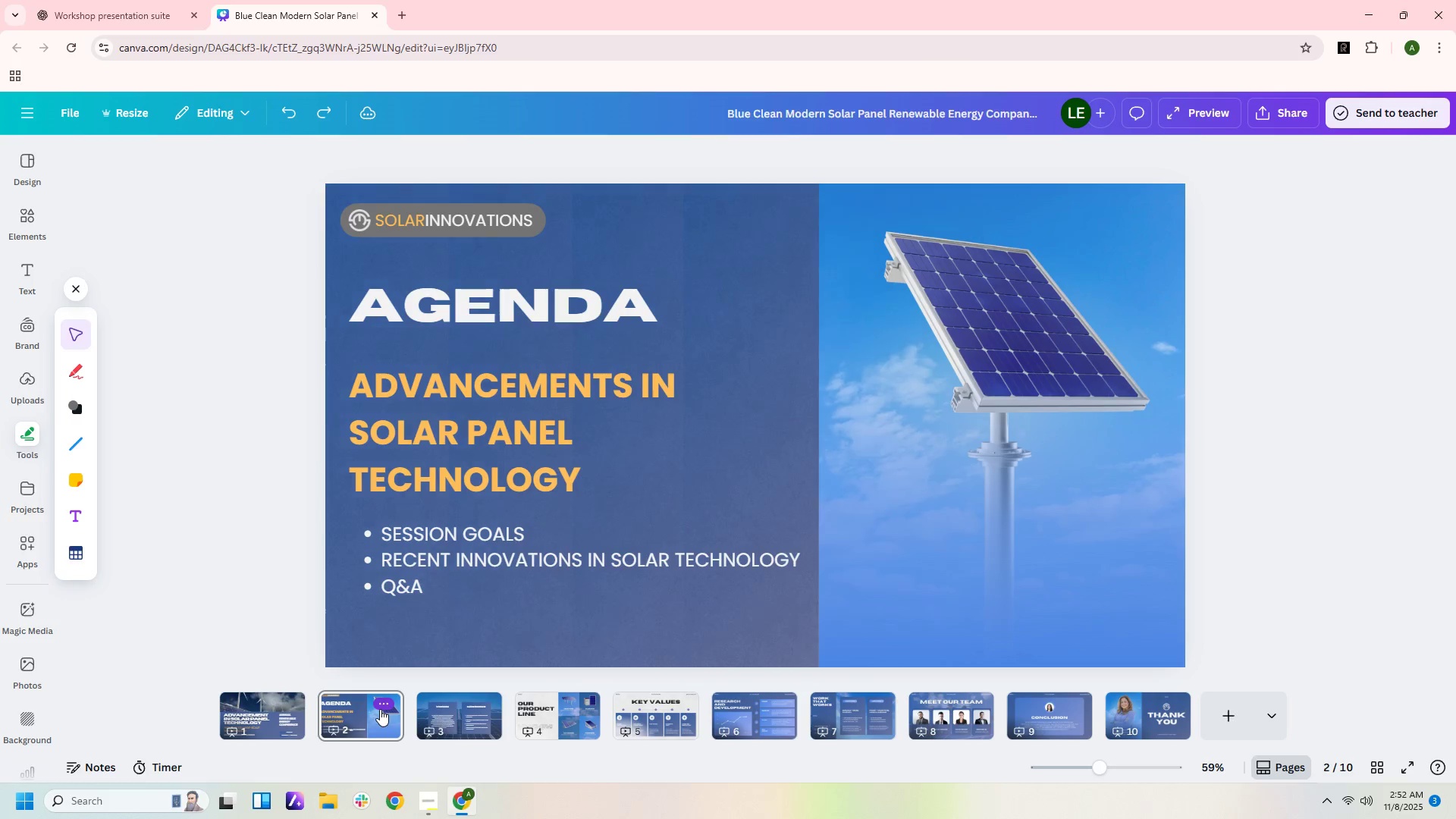 
key(Control+Z)
 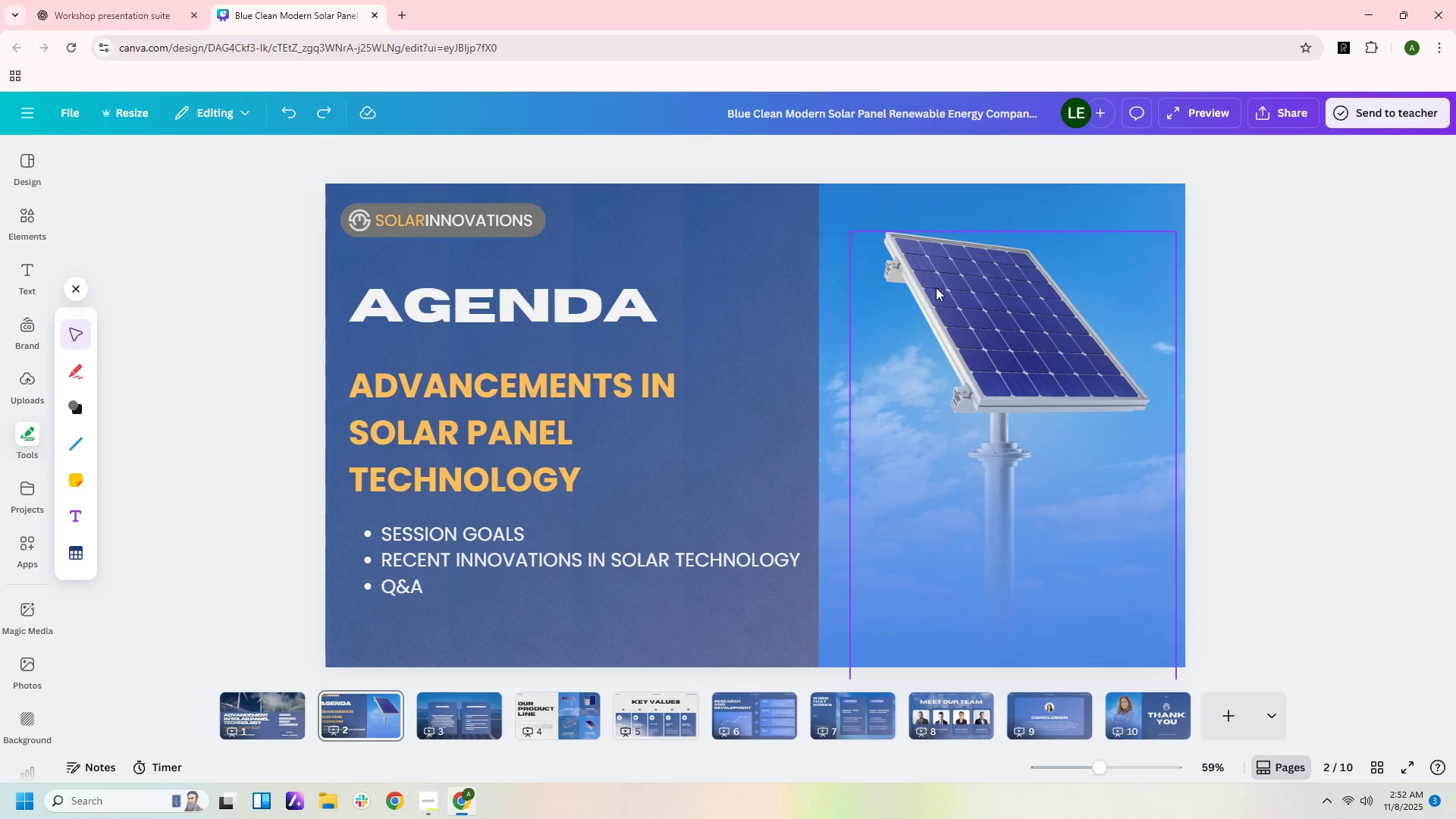 
wait(7.97)
 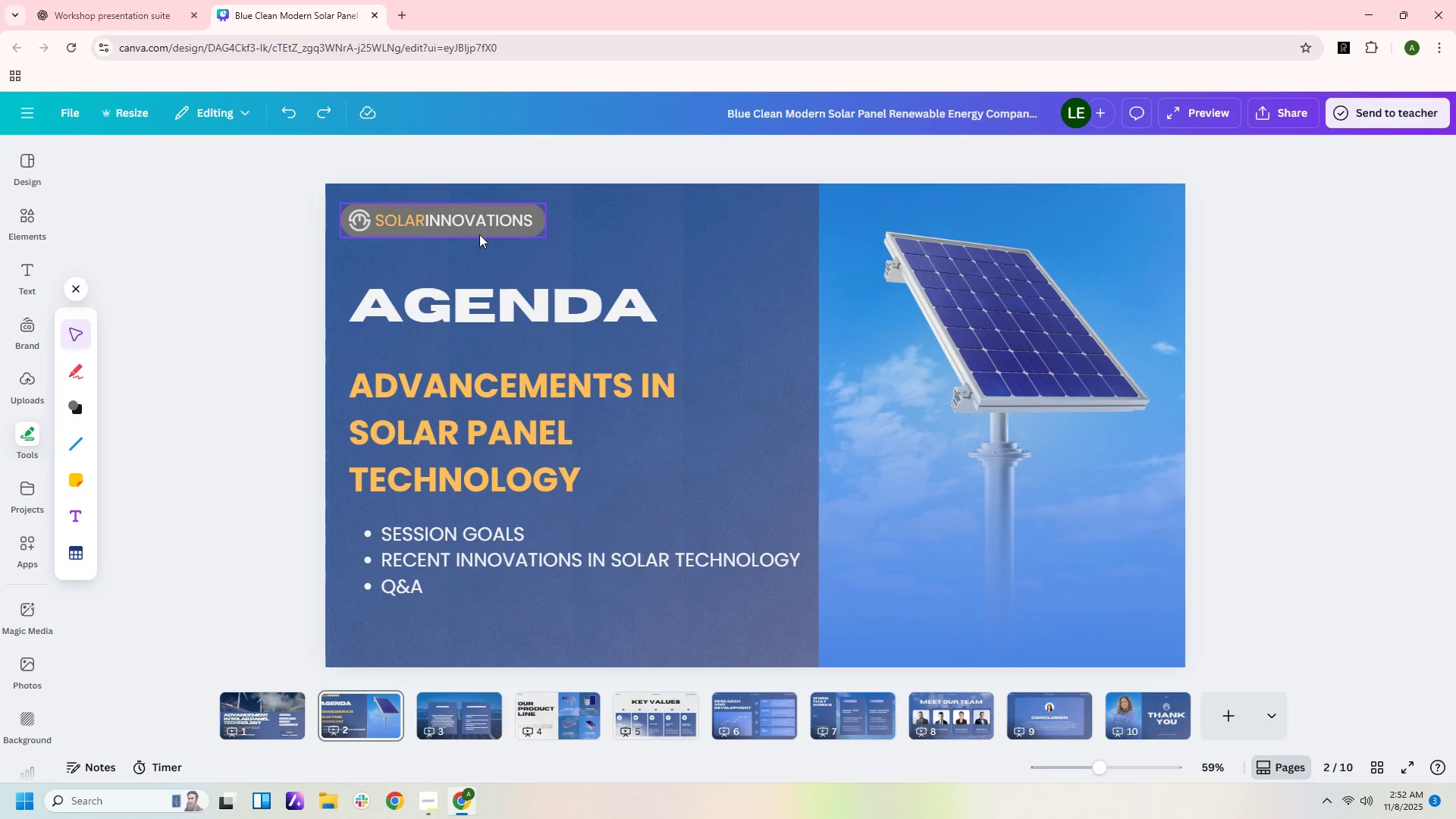 
left_click_drag(start_coordinate=[453, 218], to_coordinate=[1094, 206])
 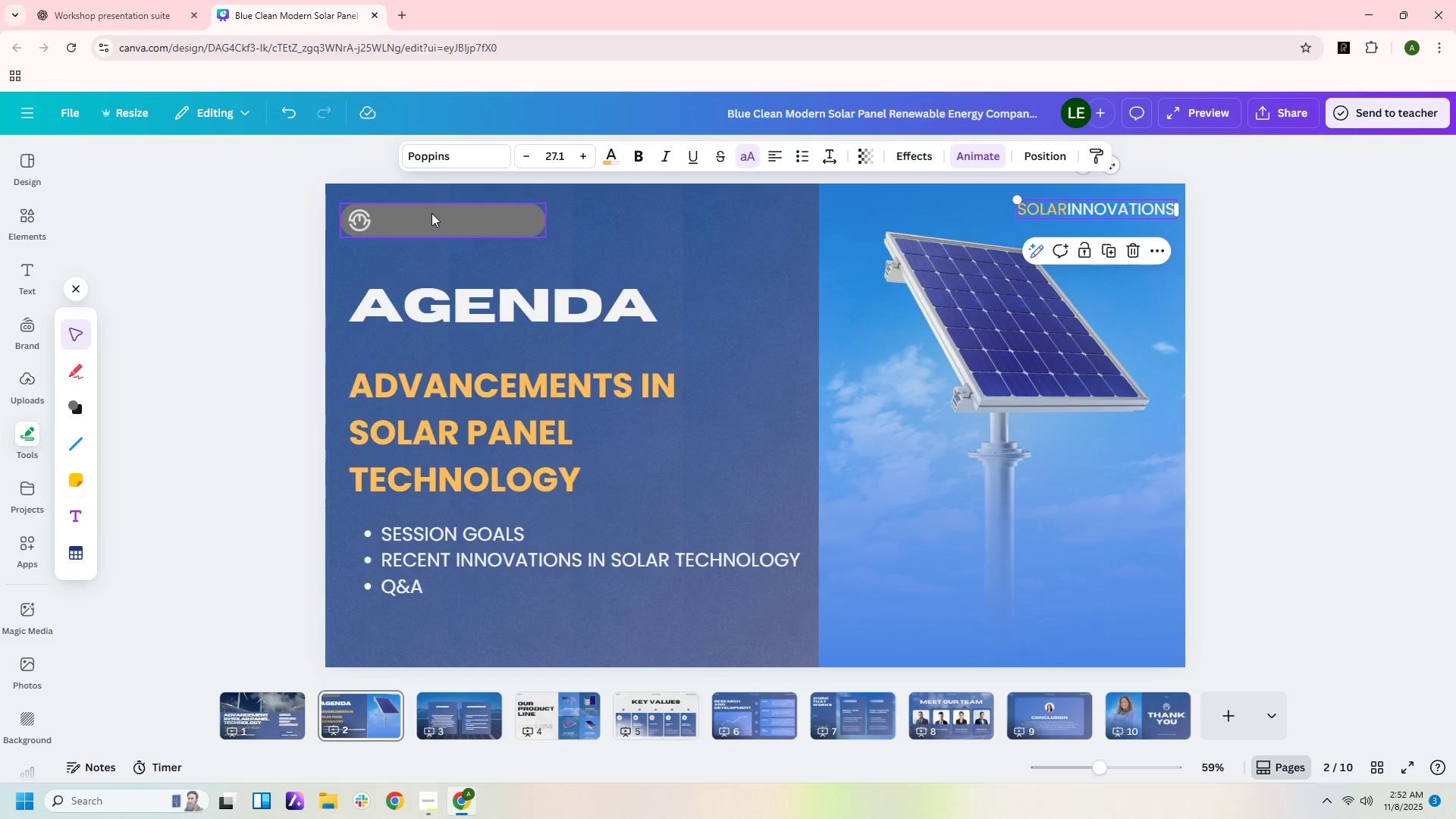 
left_click_drag(start_coordinate=[431, 214], to_coordinate=[1074, 204])
 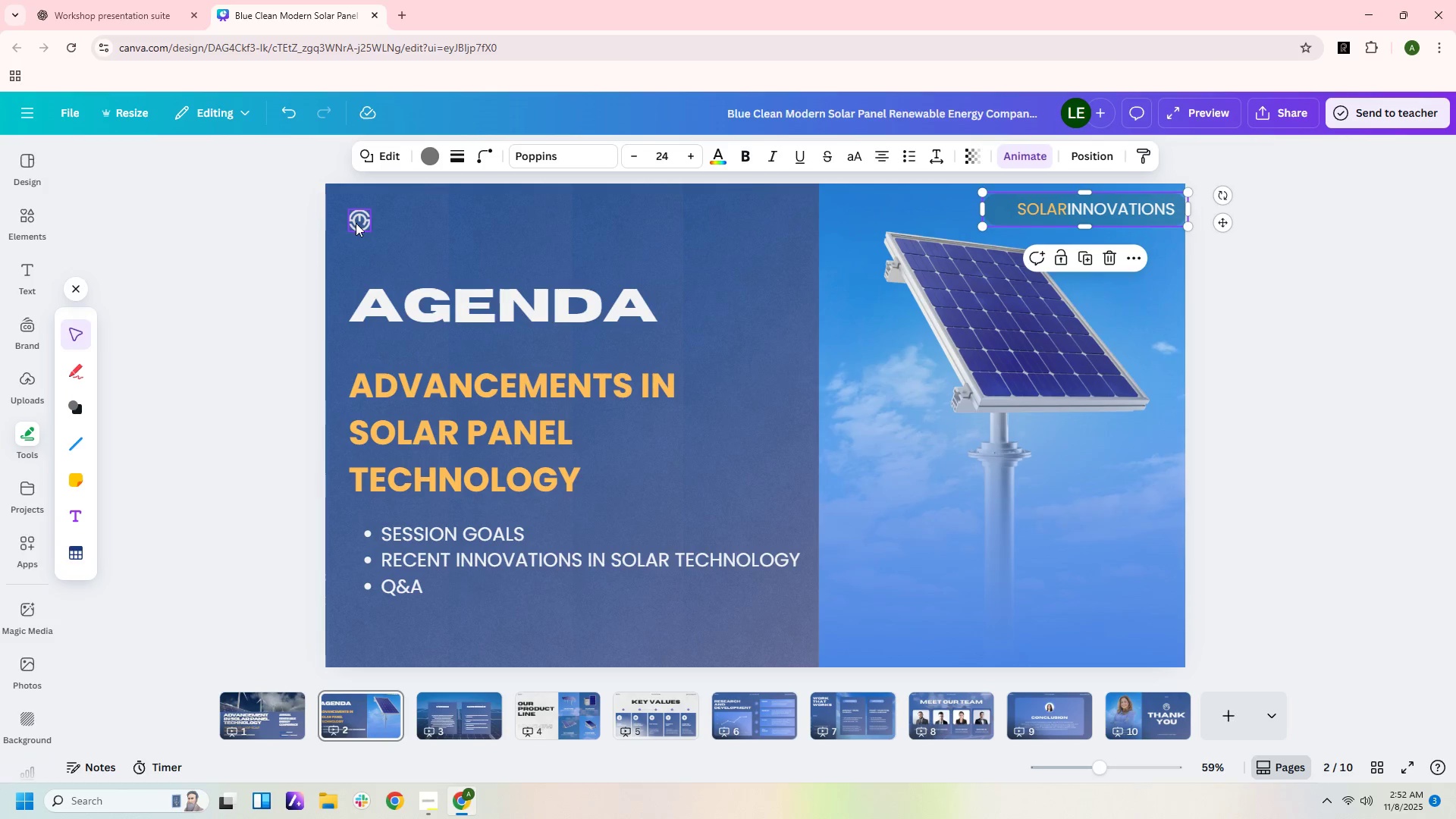 
left_click_drag(start_coordinate=[356, 223], to_coordinate=[997, 212])
 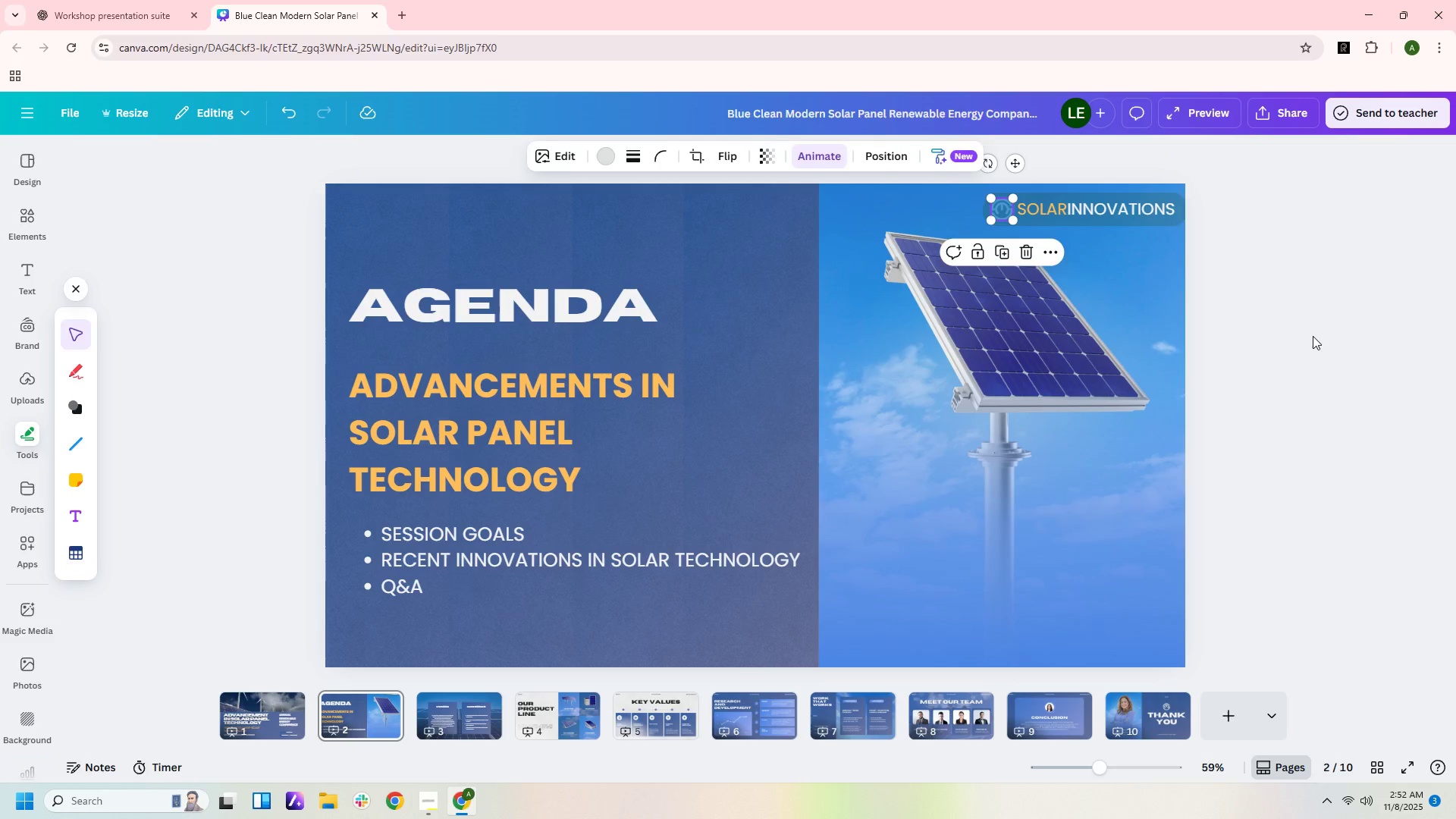 
left_click([1313, 336])
 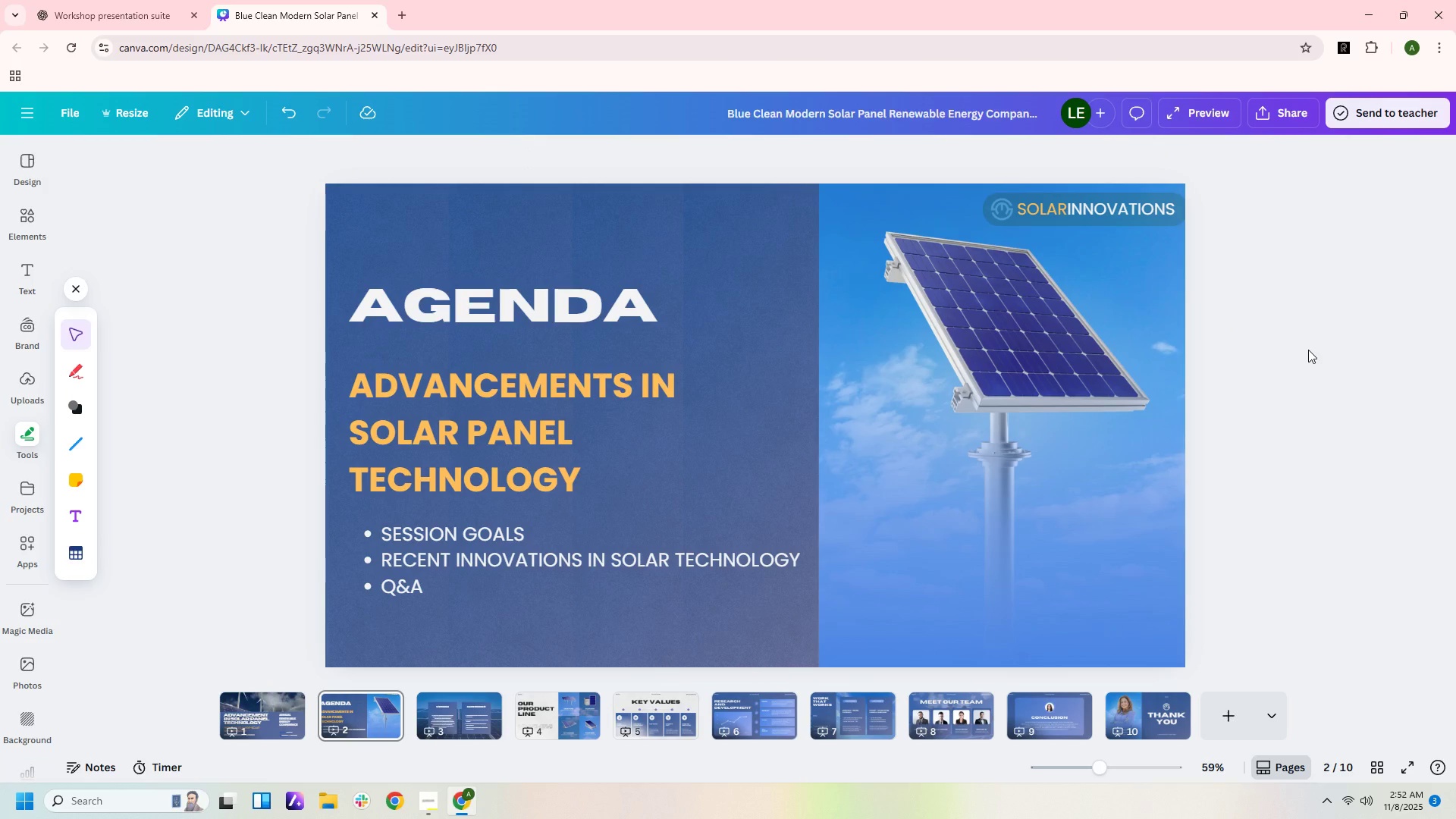 
mouse_move([1182, 199])
 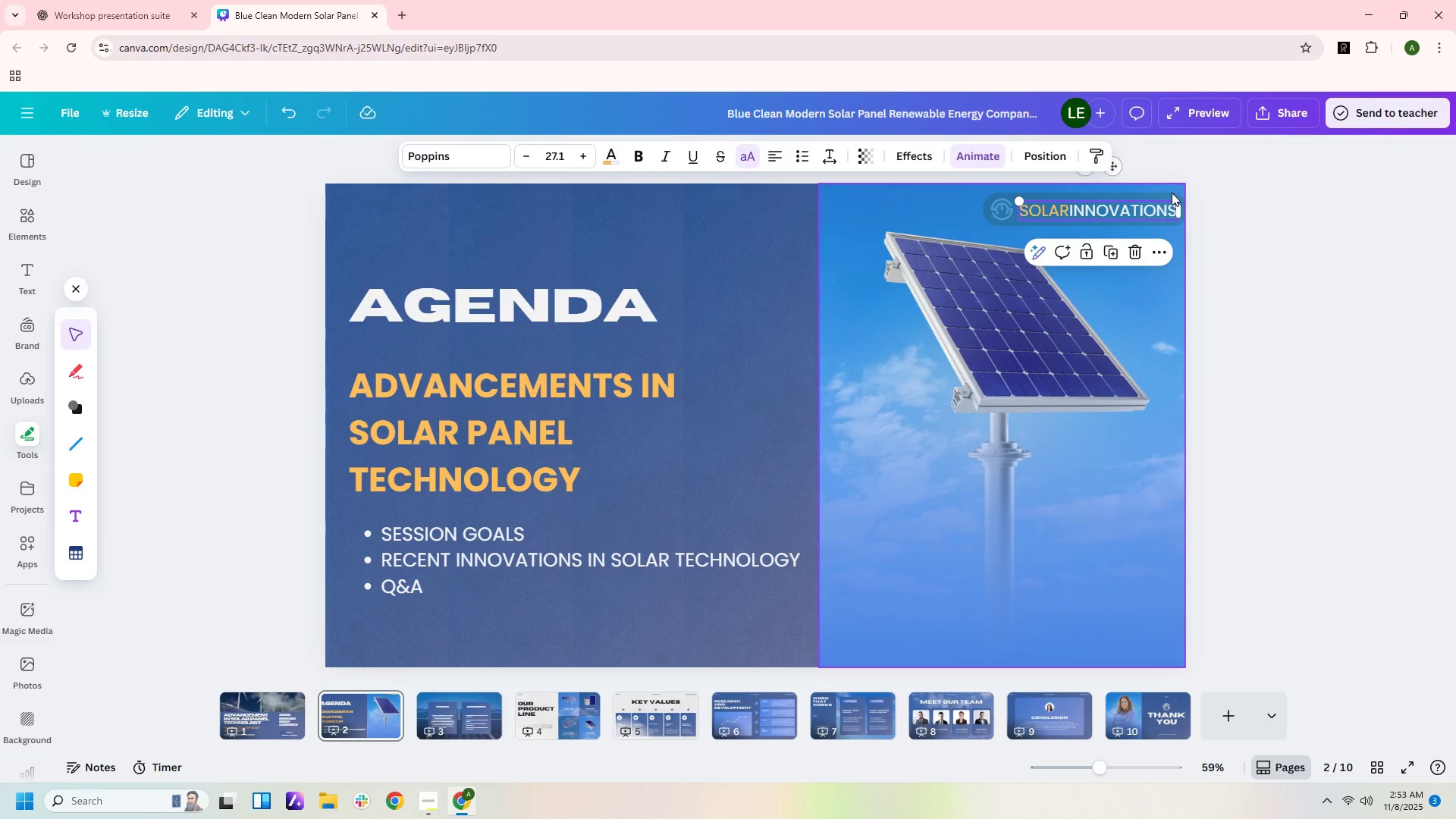 
left_click([1172, 193])
 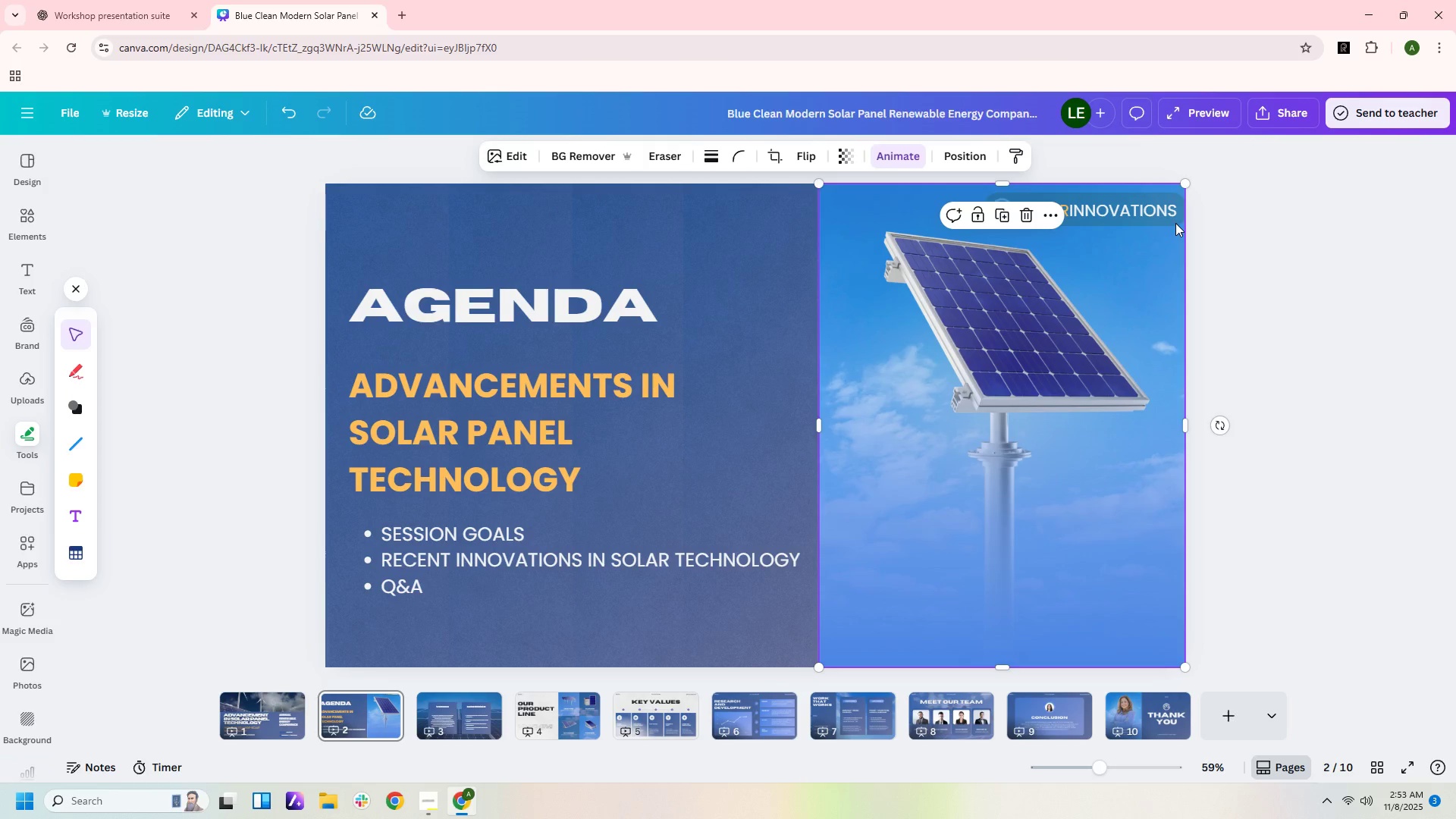 
left_click_drag(start_coordinate=[1175, 223], to_coordinate=[1207, 223])
 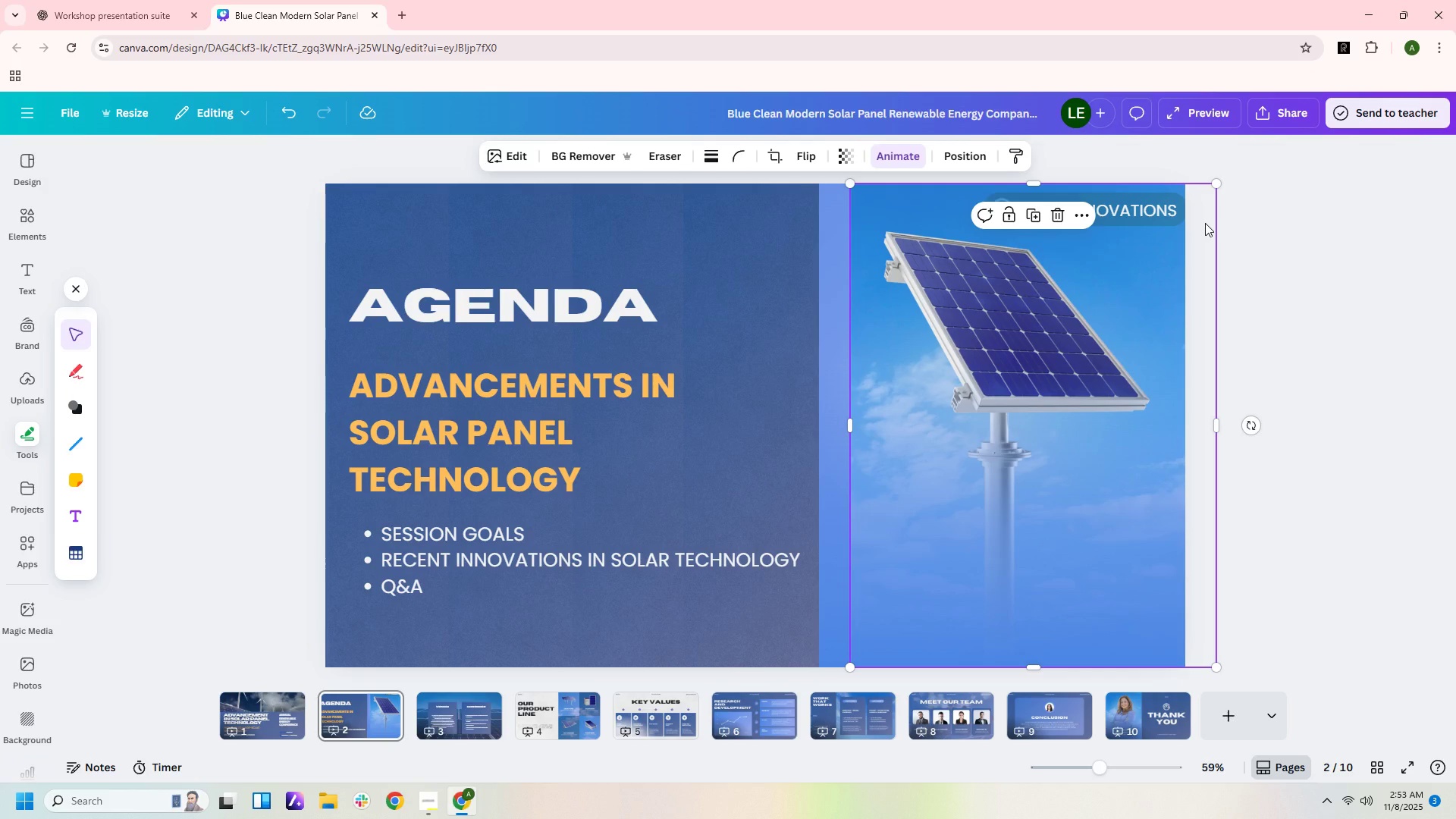 
key(Control+ControlLeft)
 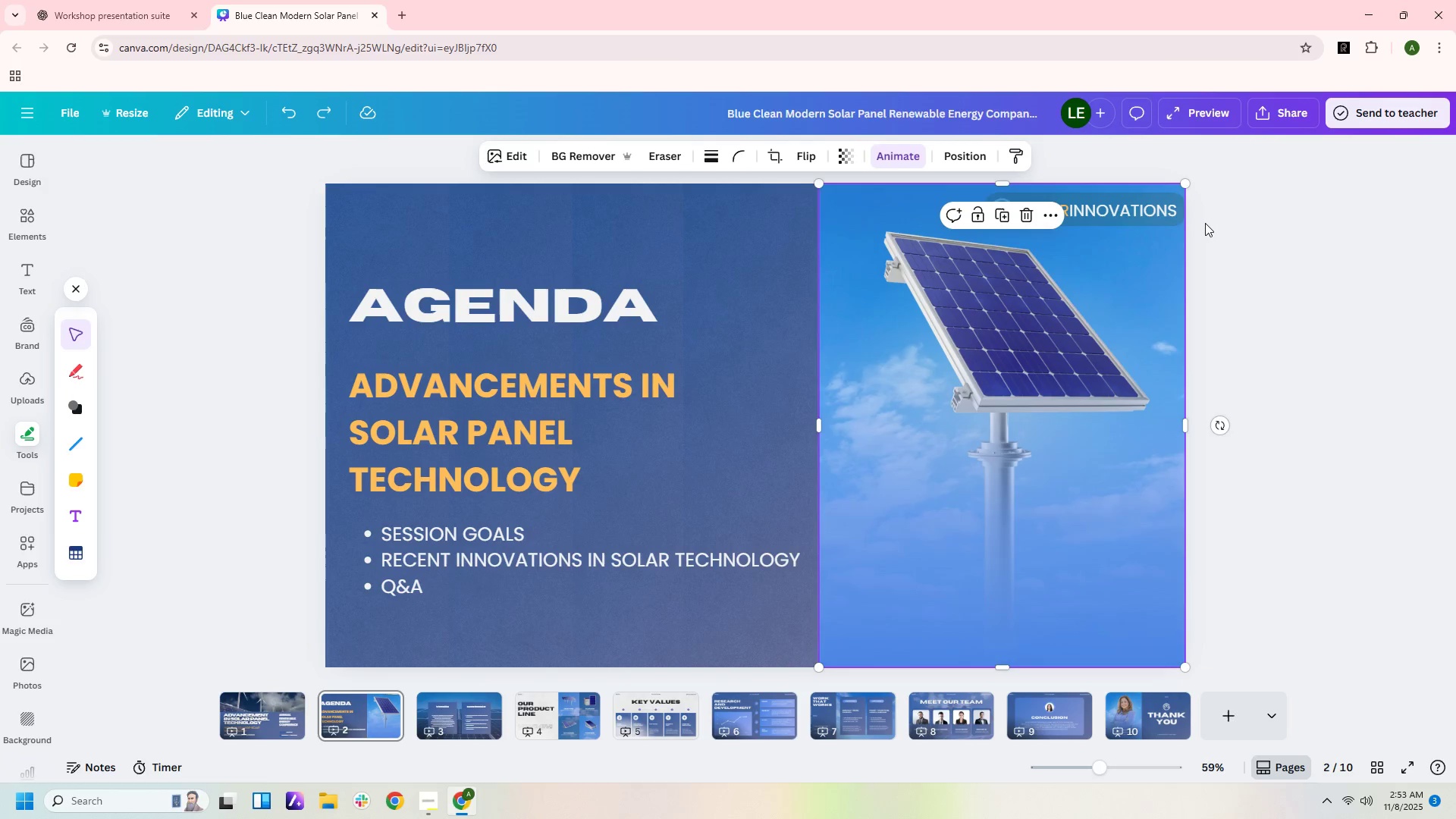 
key(Control+Z)
 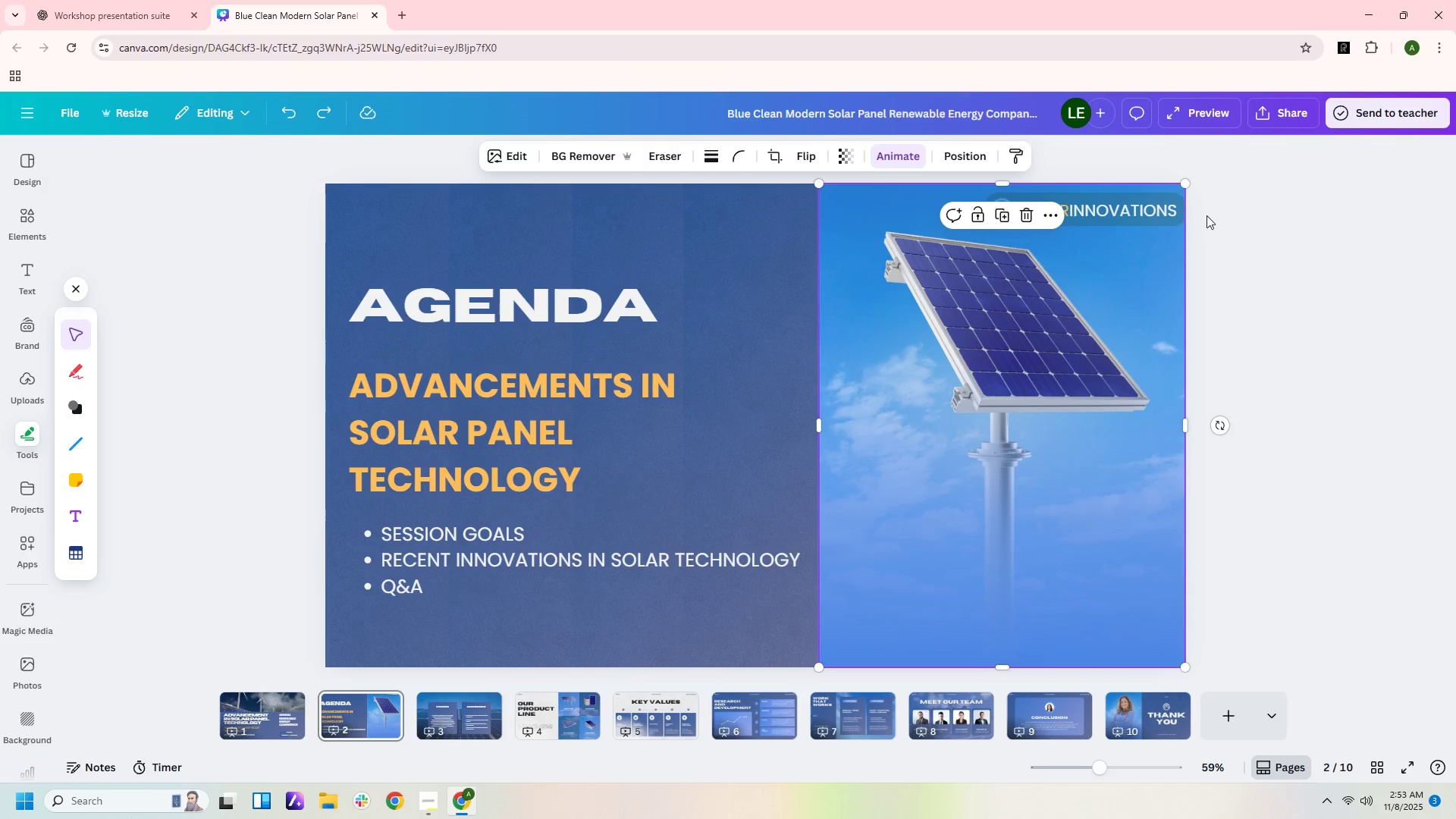 
left_click([1224, 214])
 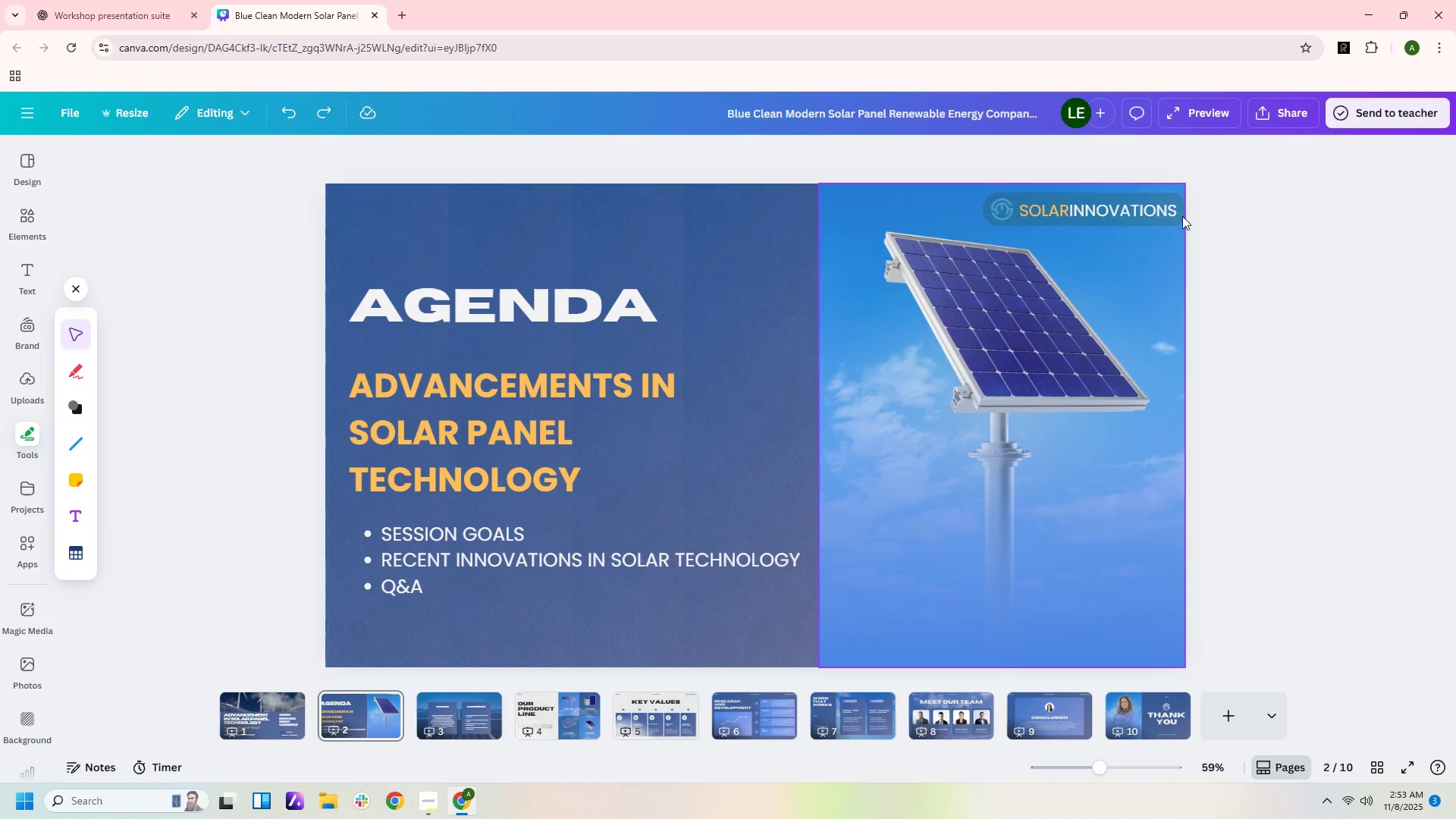 
left_click([1182, 216])
 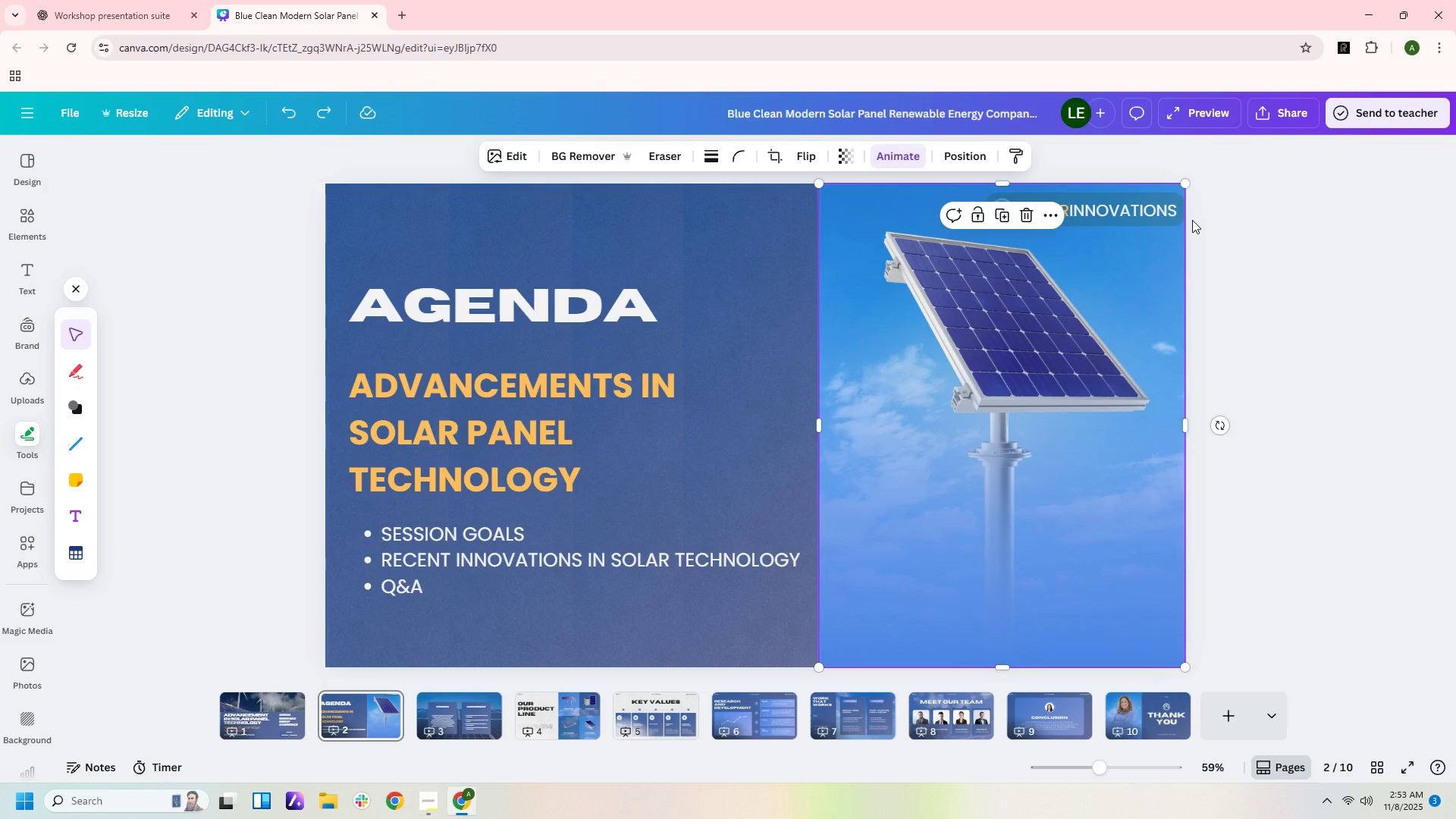 
key(ArrowRight)
 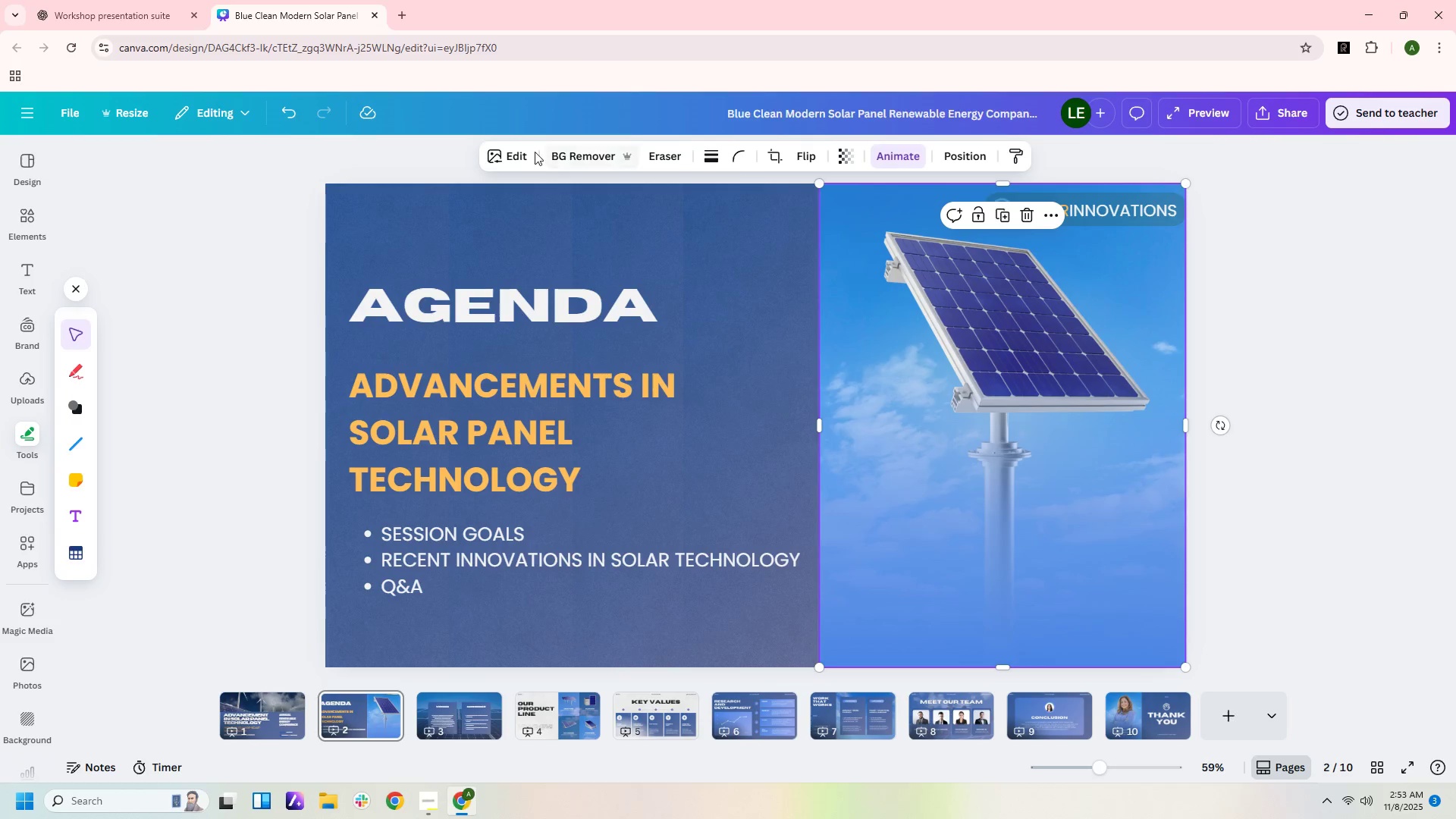 
left_click([952, 152])
 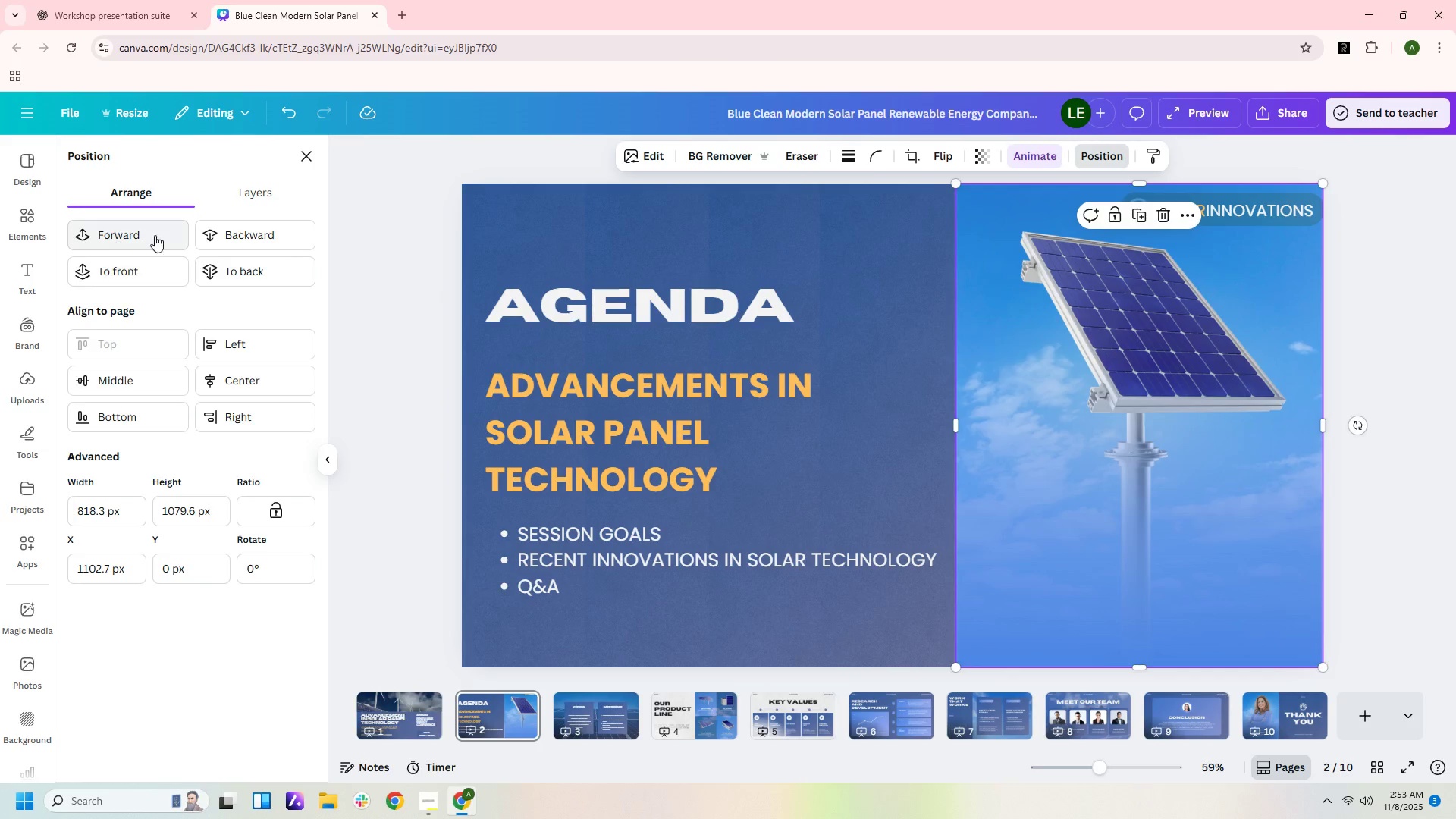 
left_click([224, 234])
 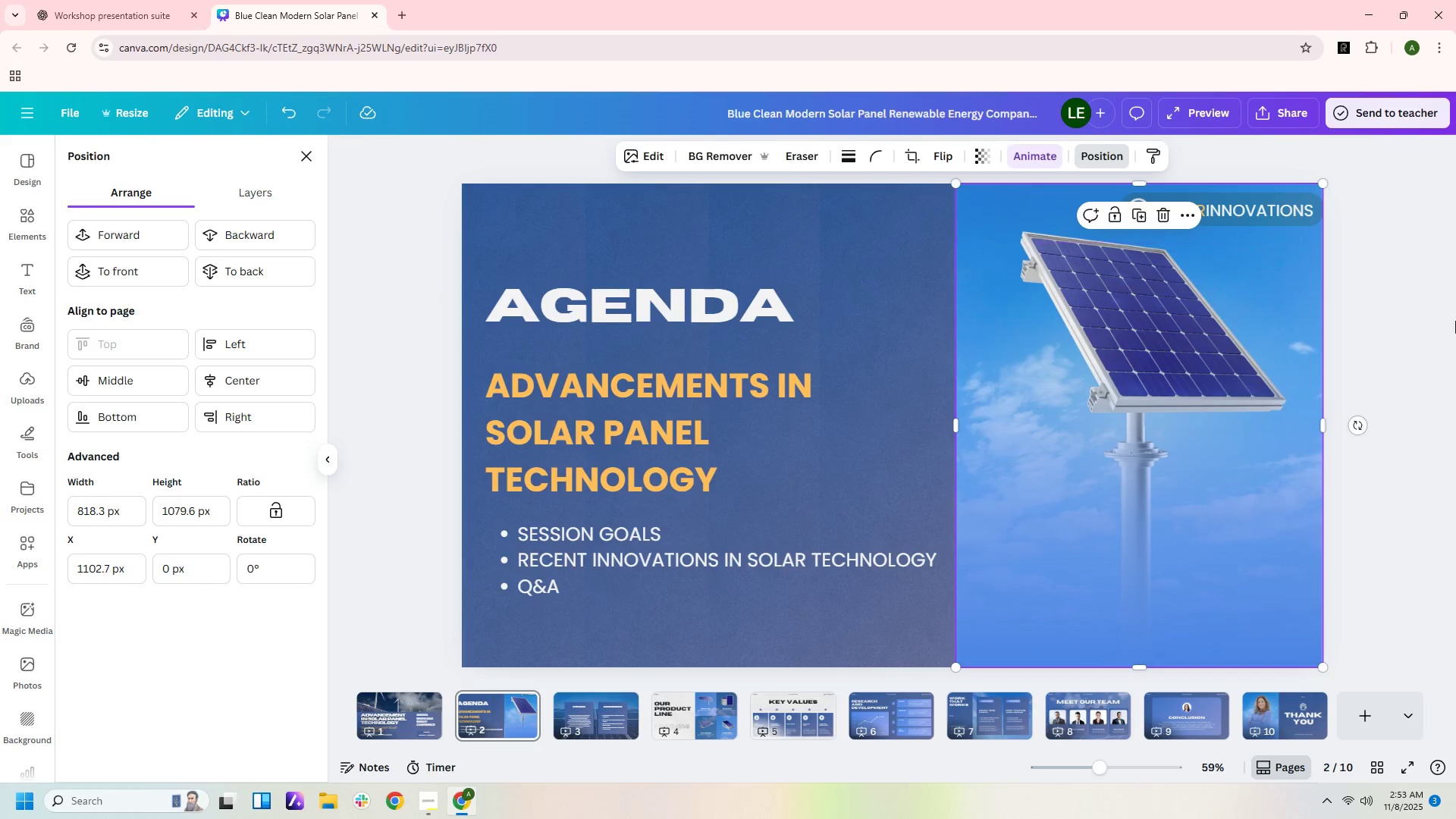 
left_click([1455, 322])
 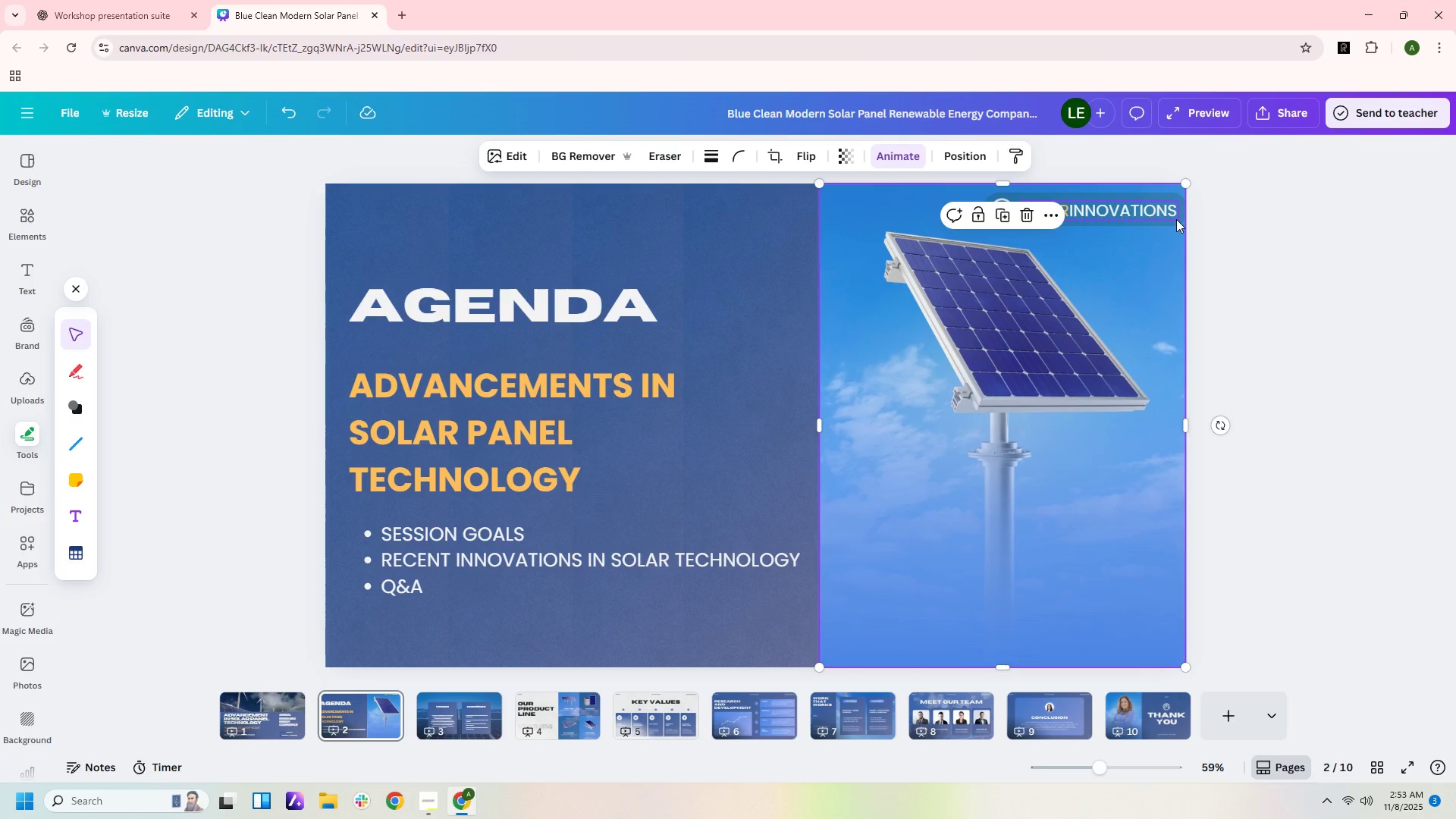 
left_click_drag(start_coordinate=[1176, 223], to_coordinate=[1131, 217])
 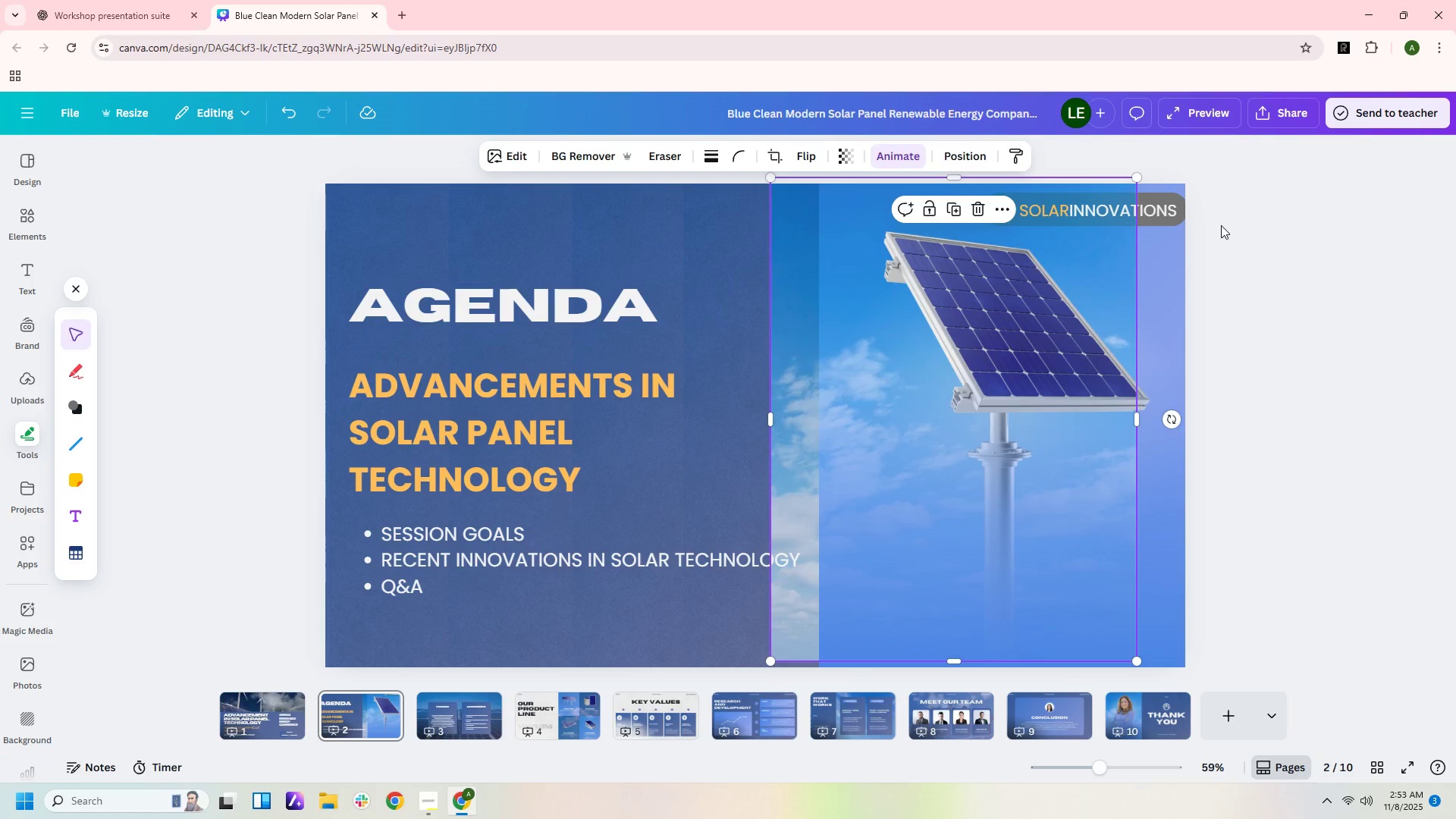 
left_click_drag(start_coordinate=[1221, 225], to_coordinate=[1164, 204])
 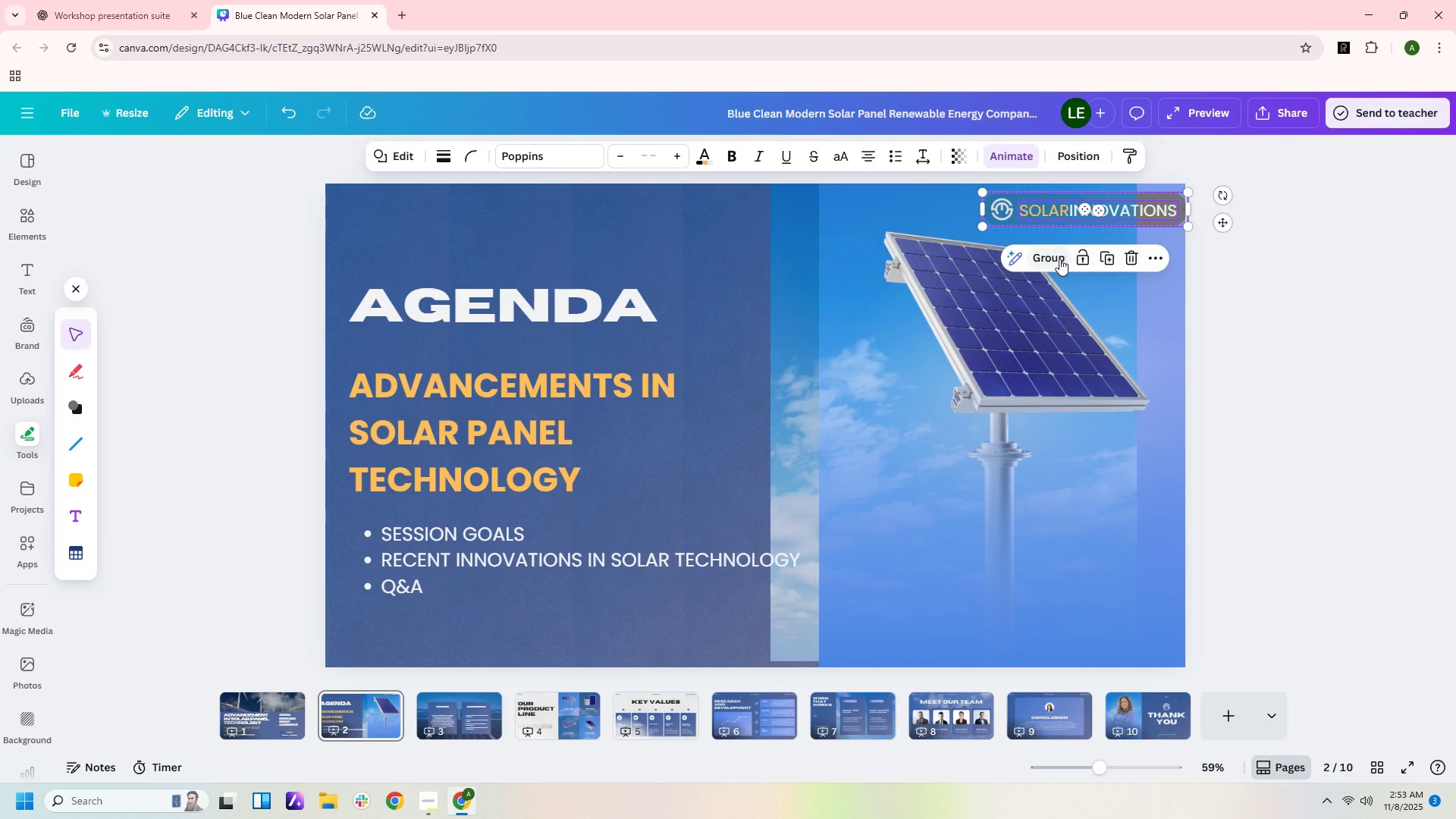 
left_click([1056, 260])
 